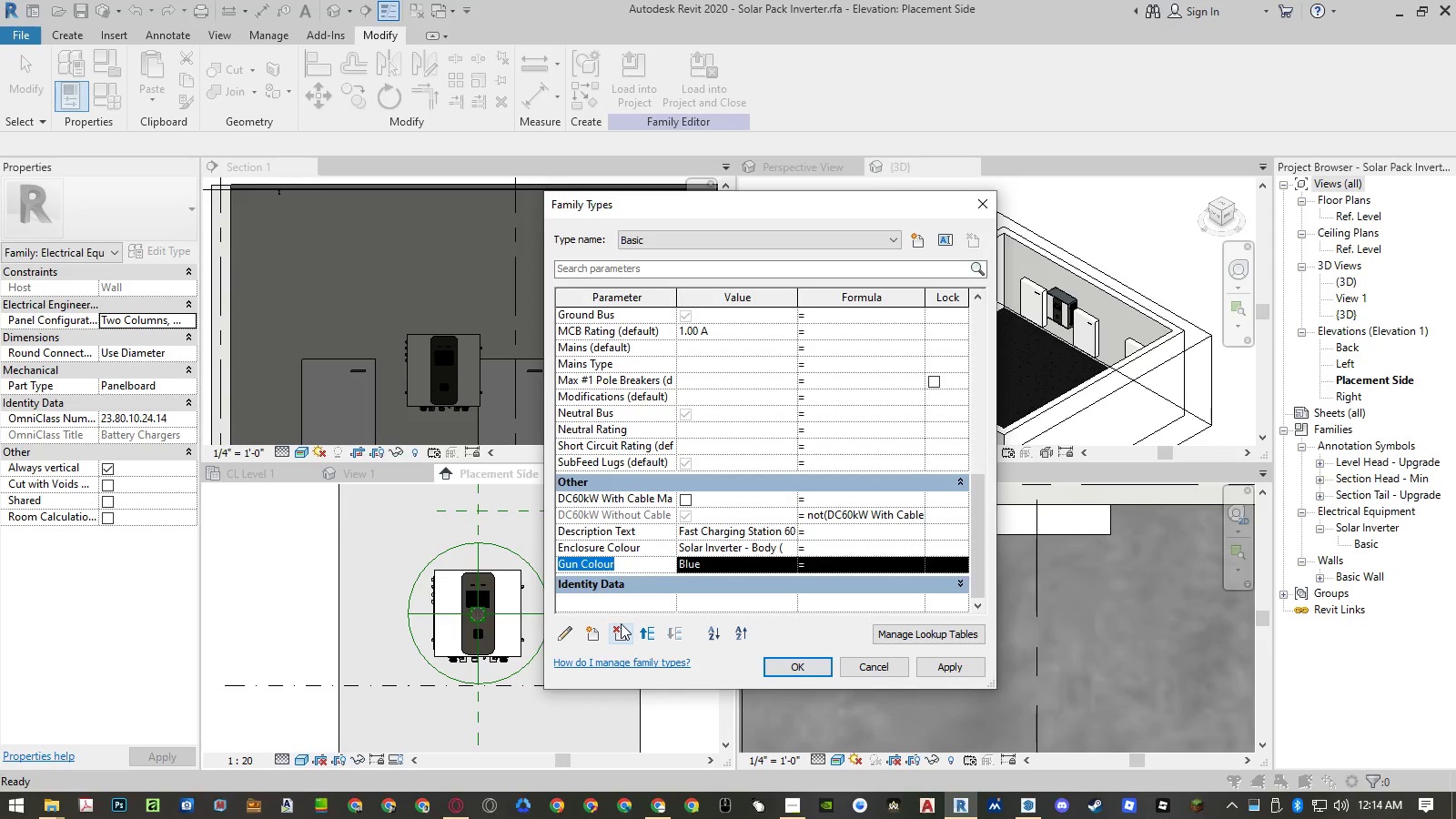 
left_click([621, 624])
 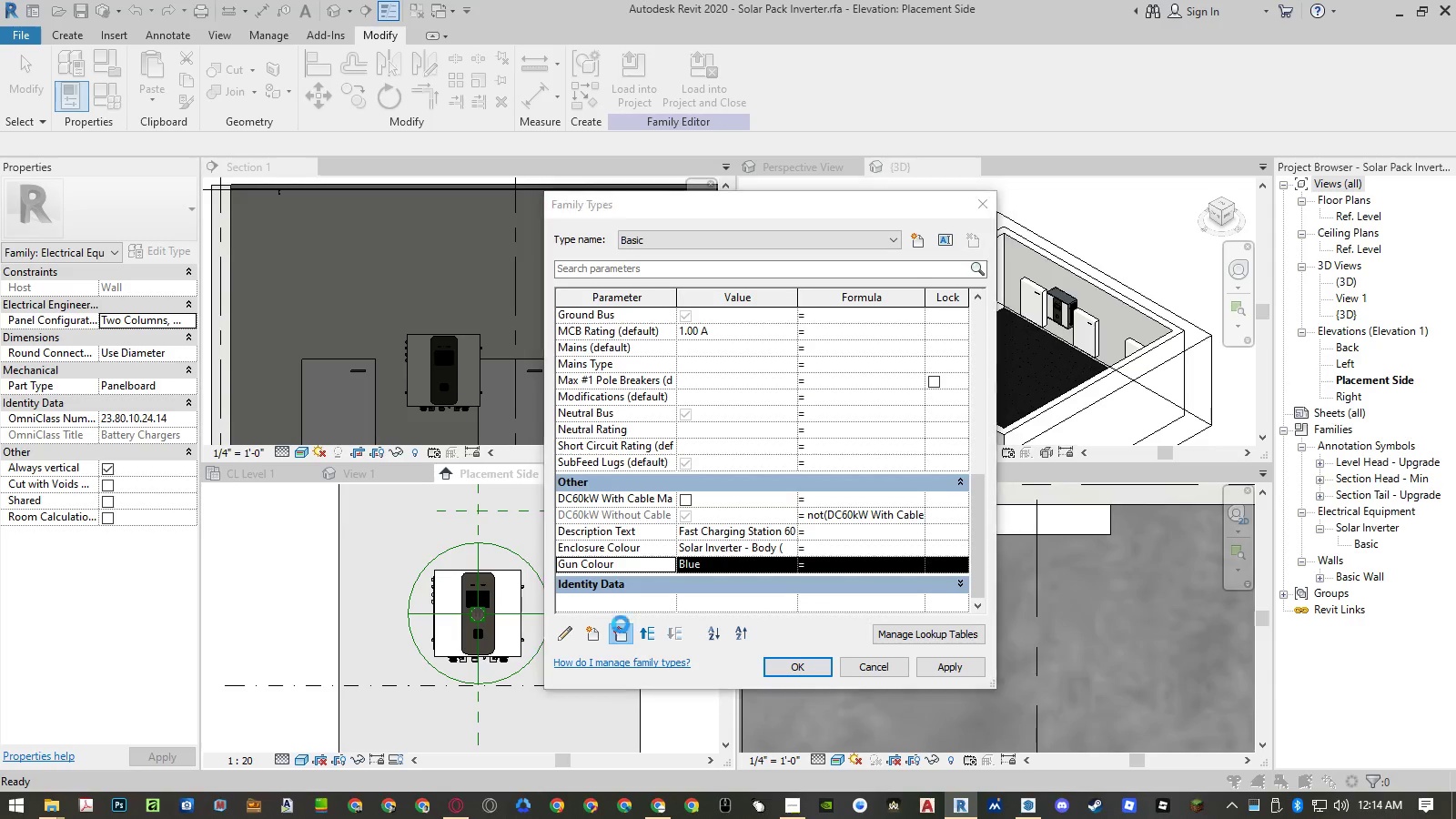 
key(Enter)
 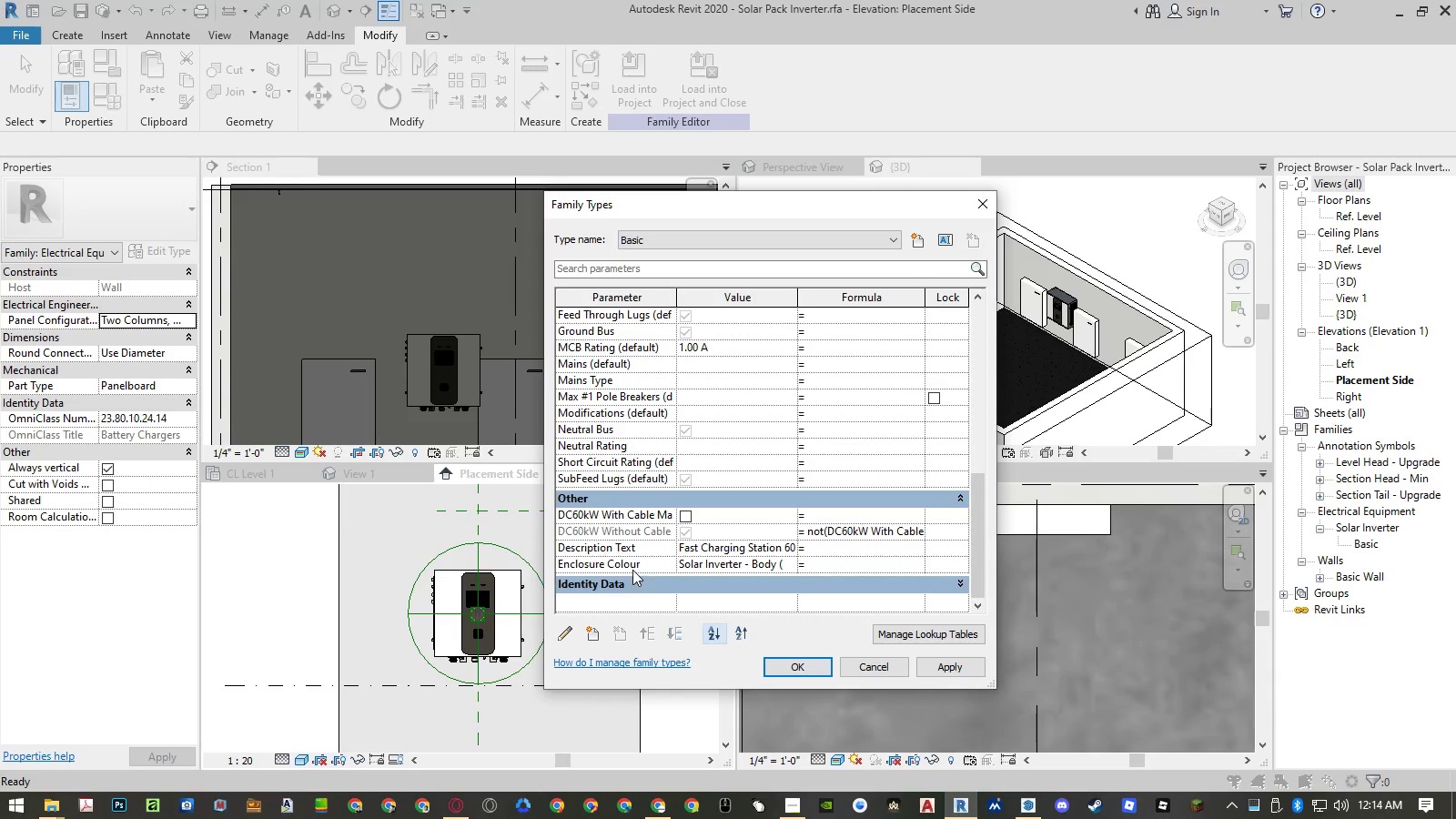 
left_click([633, 566])
 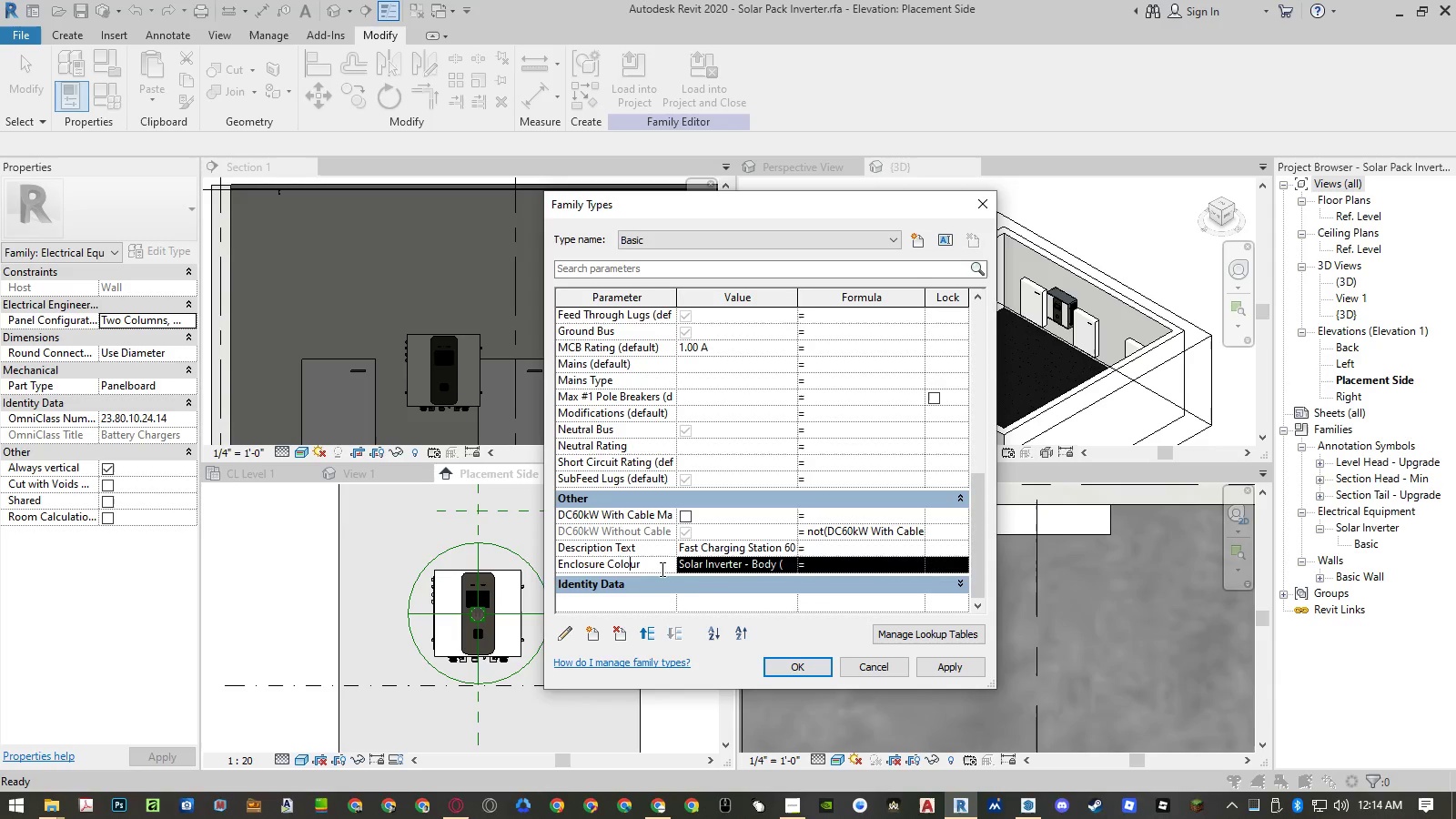 
left_click([765, 562])
 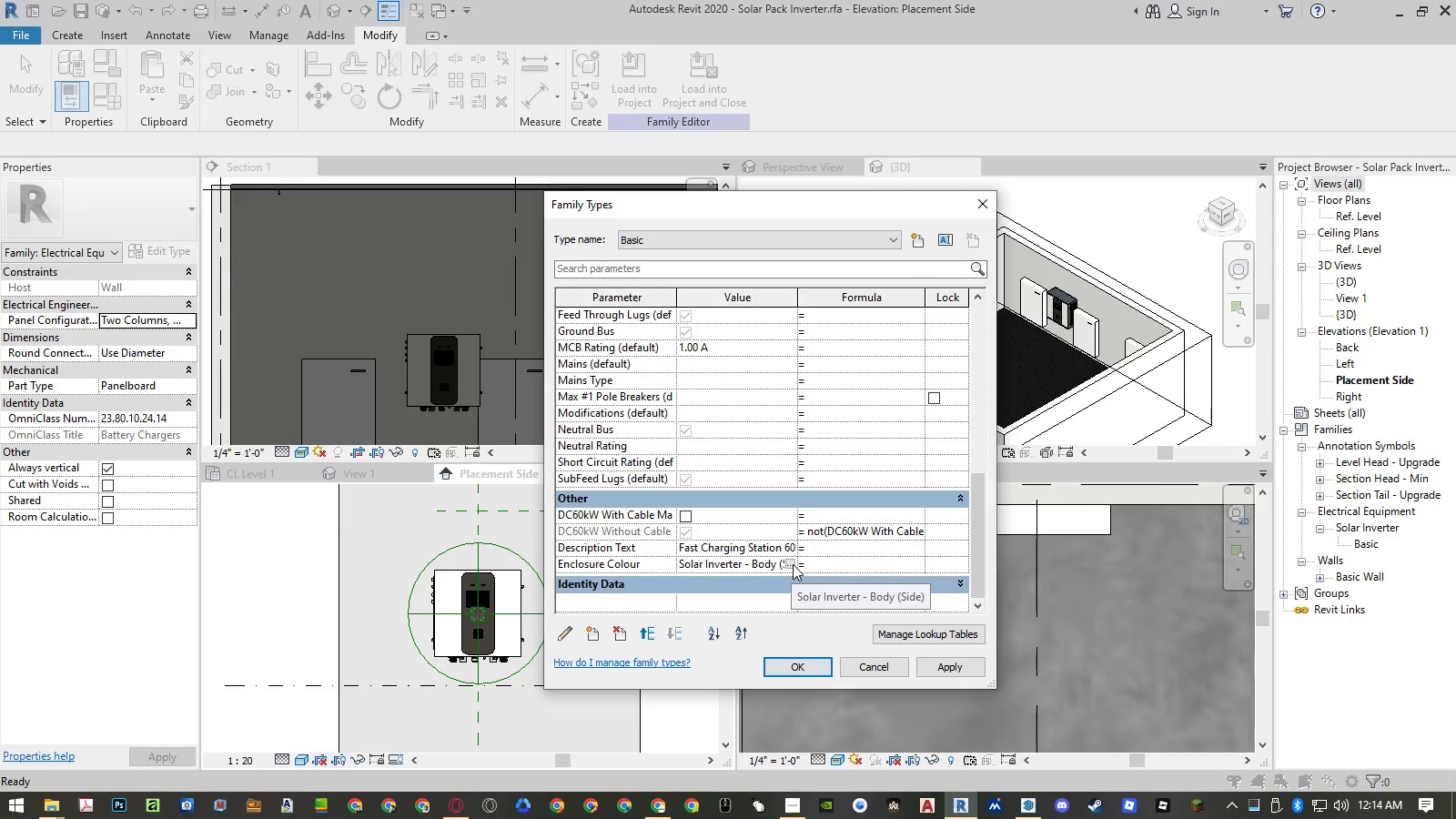 
left_click([793, 564])
 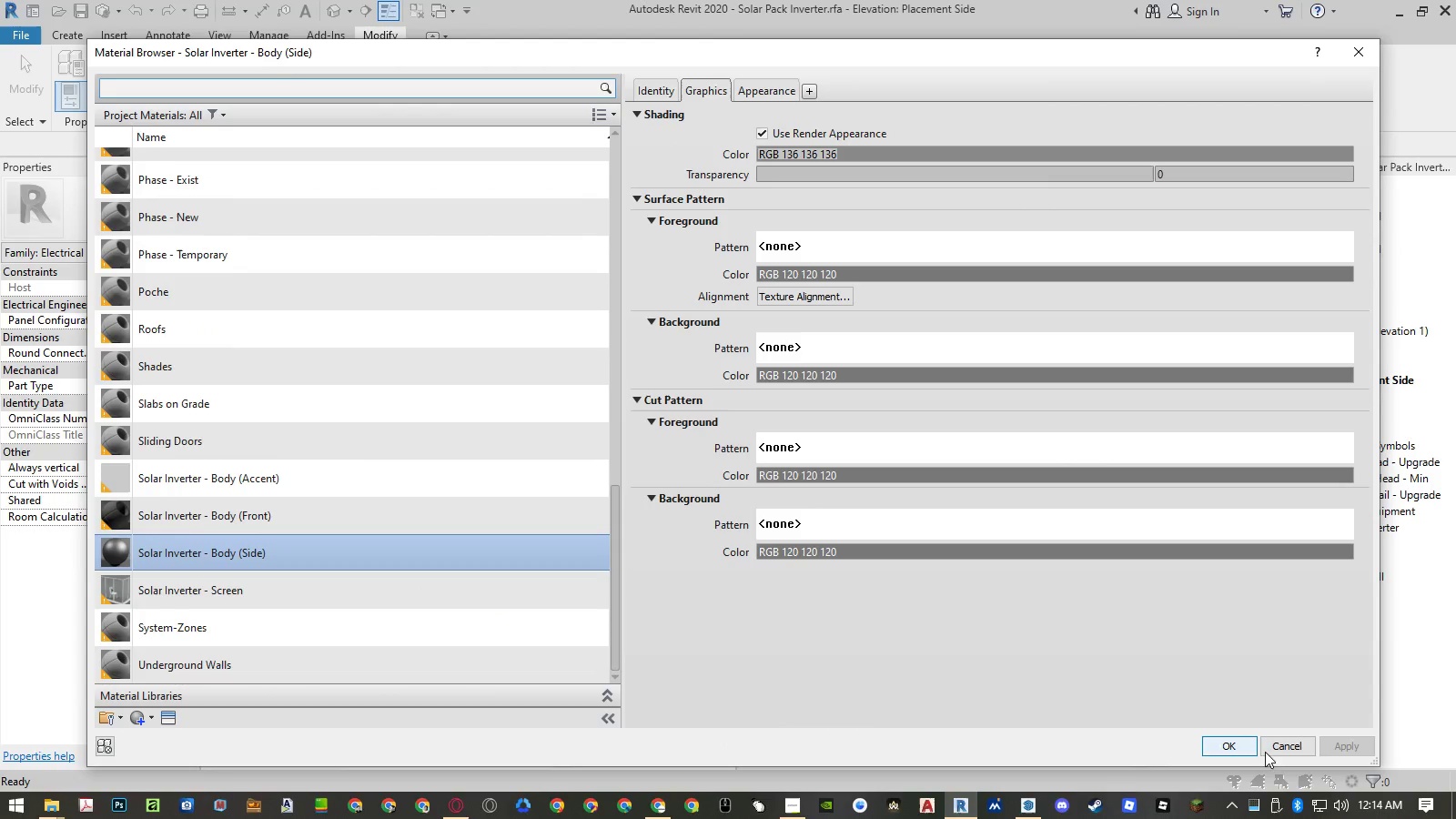 
left_click([1281, 751])
 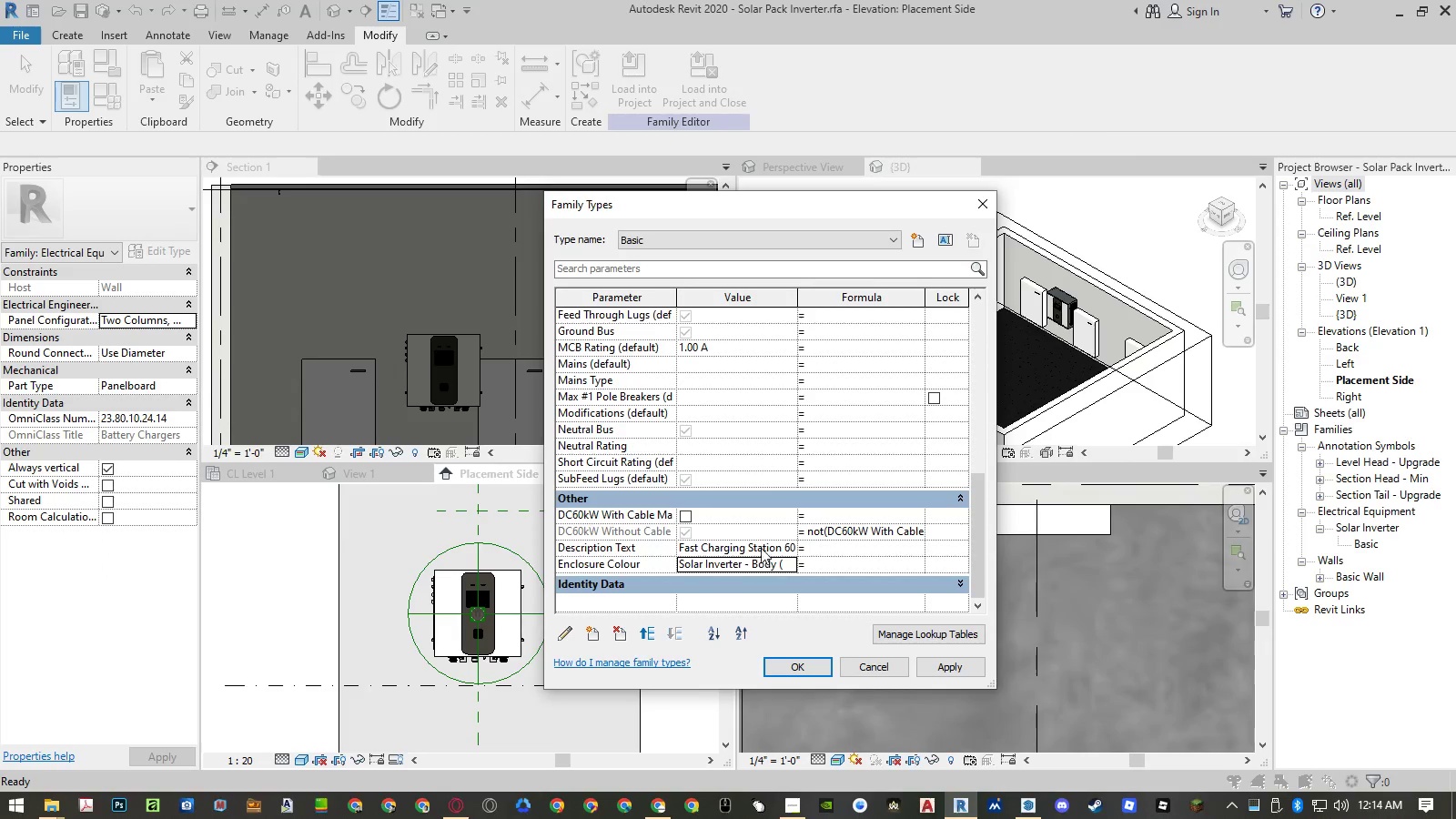 
left_click([761, 547])
 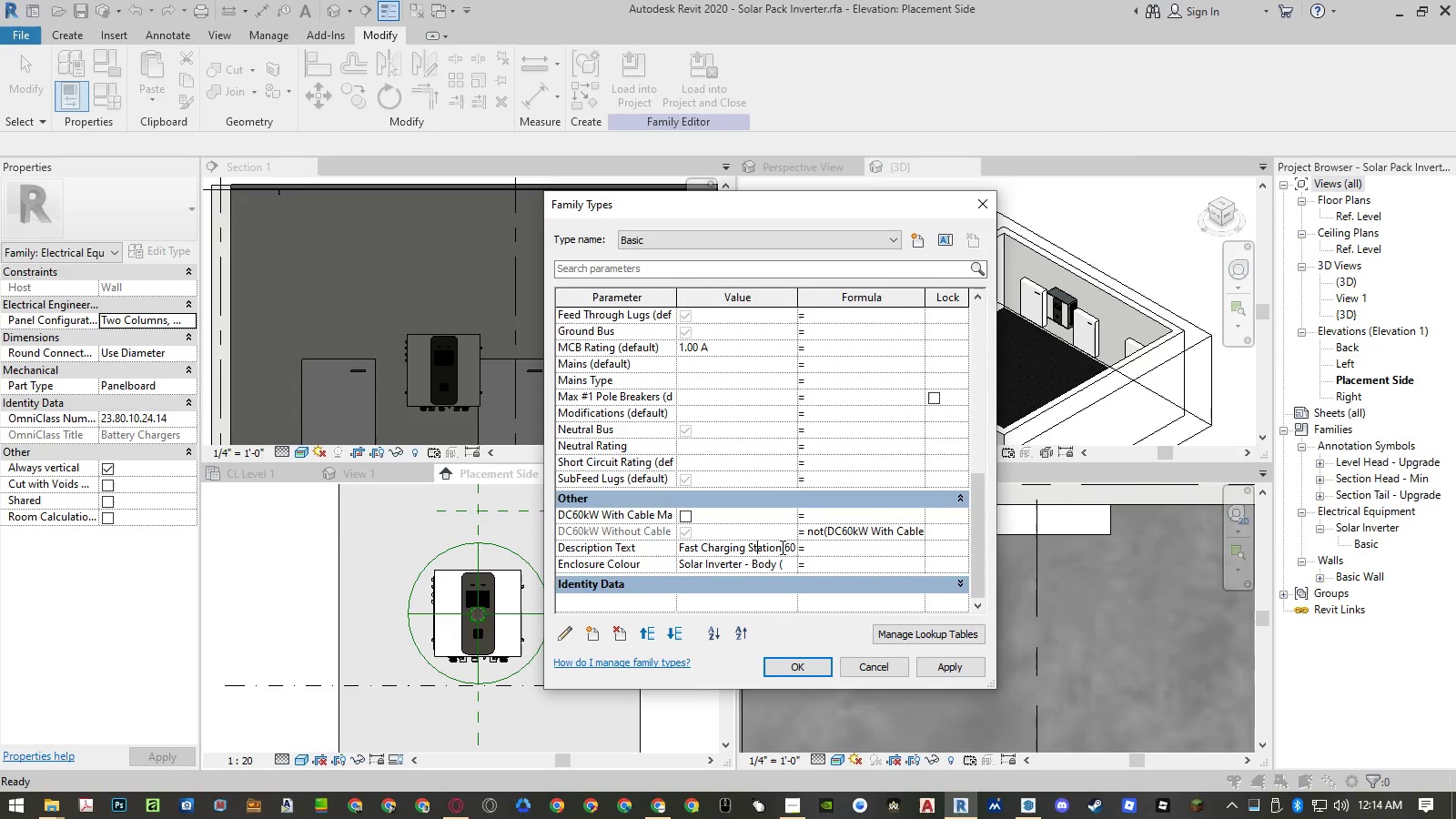 
left_click_drag(start_coordinate=[781, 547], to_coordinate=[831, 548])
 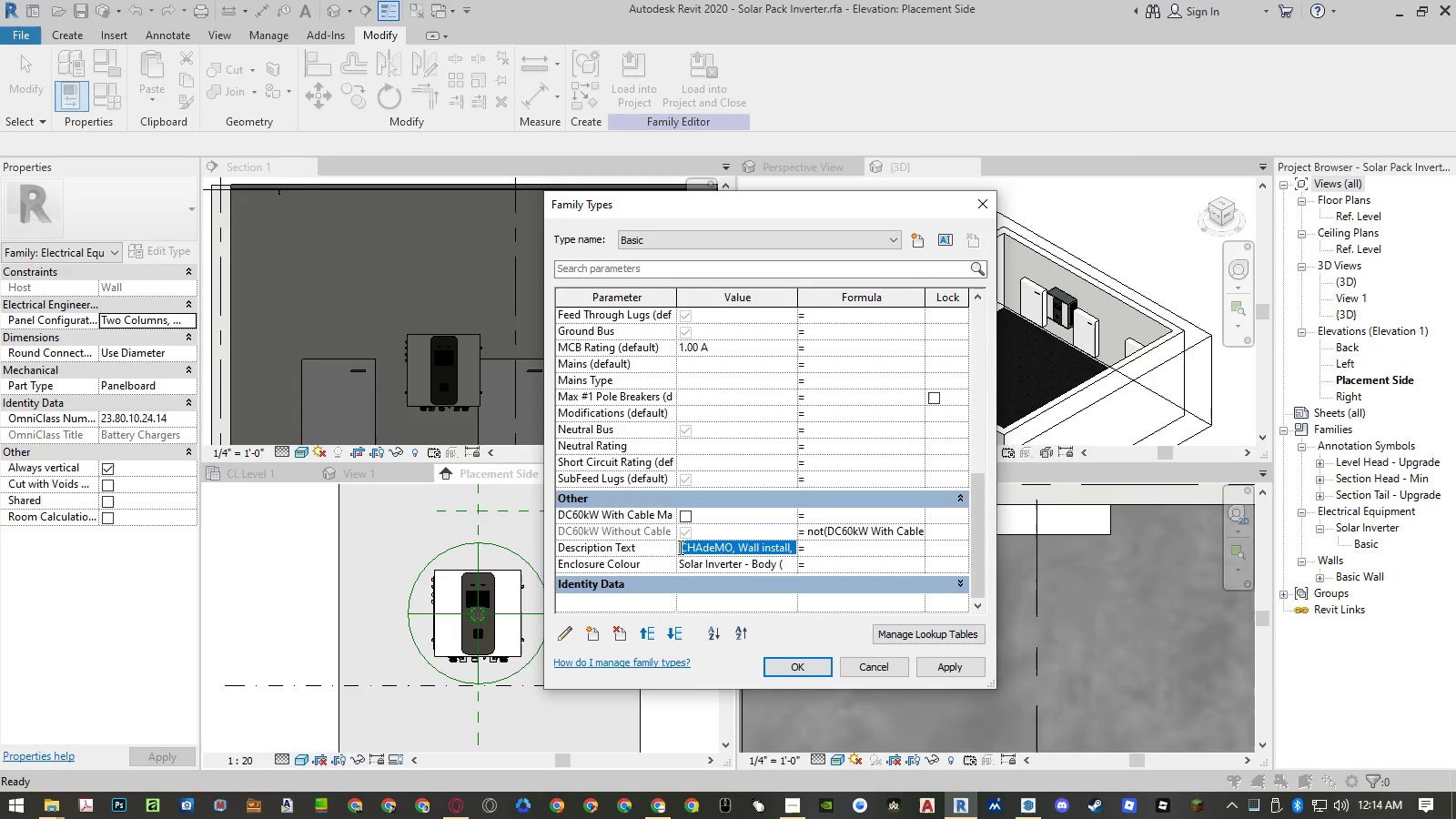 
left_click([665, 550])
 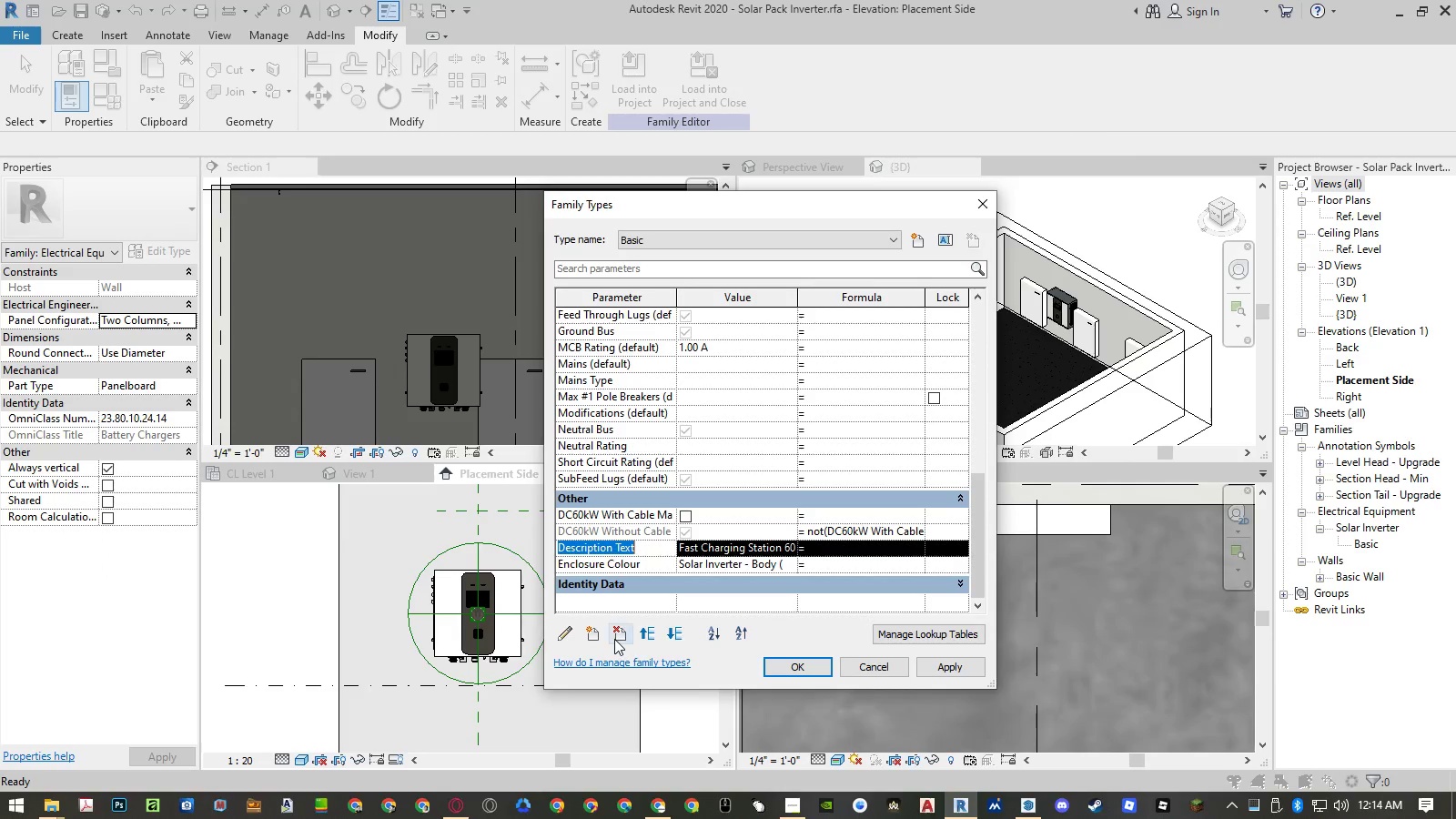 
left_click([614, 639])
 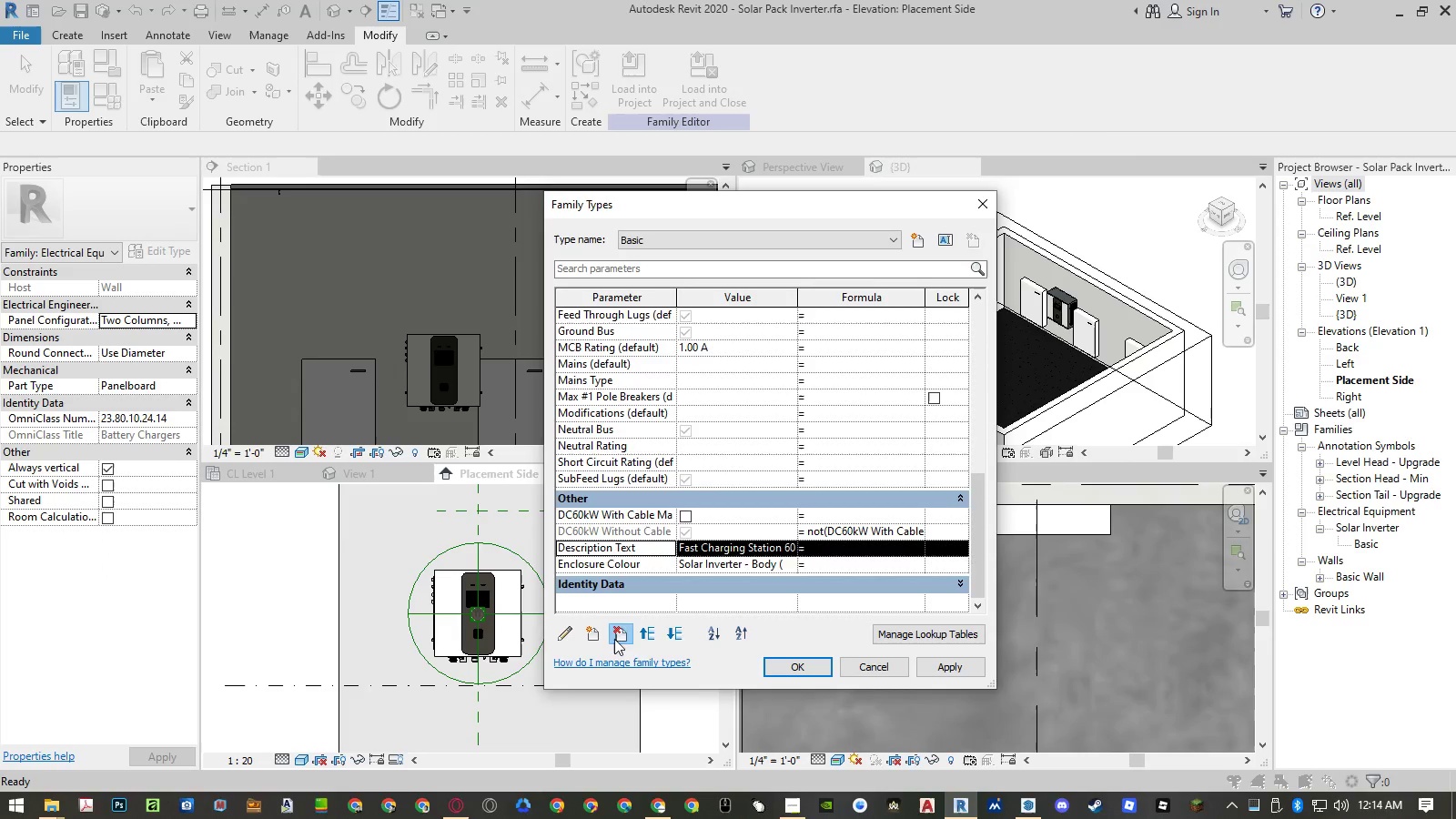 
key(Enter)
 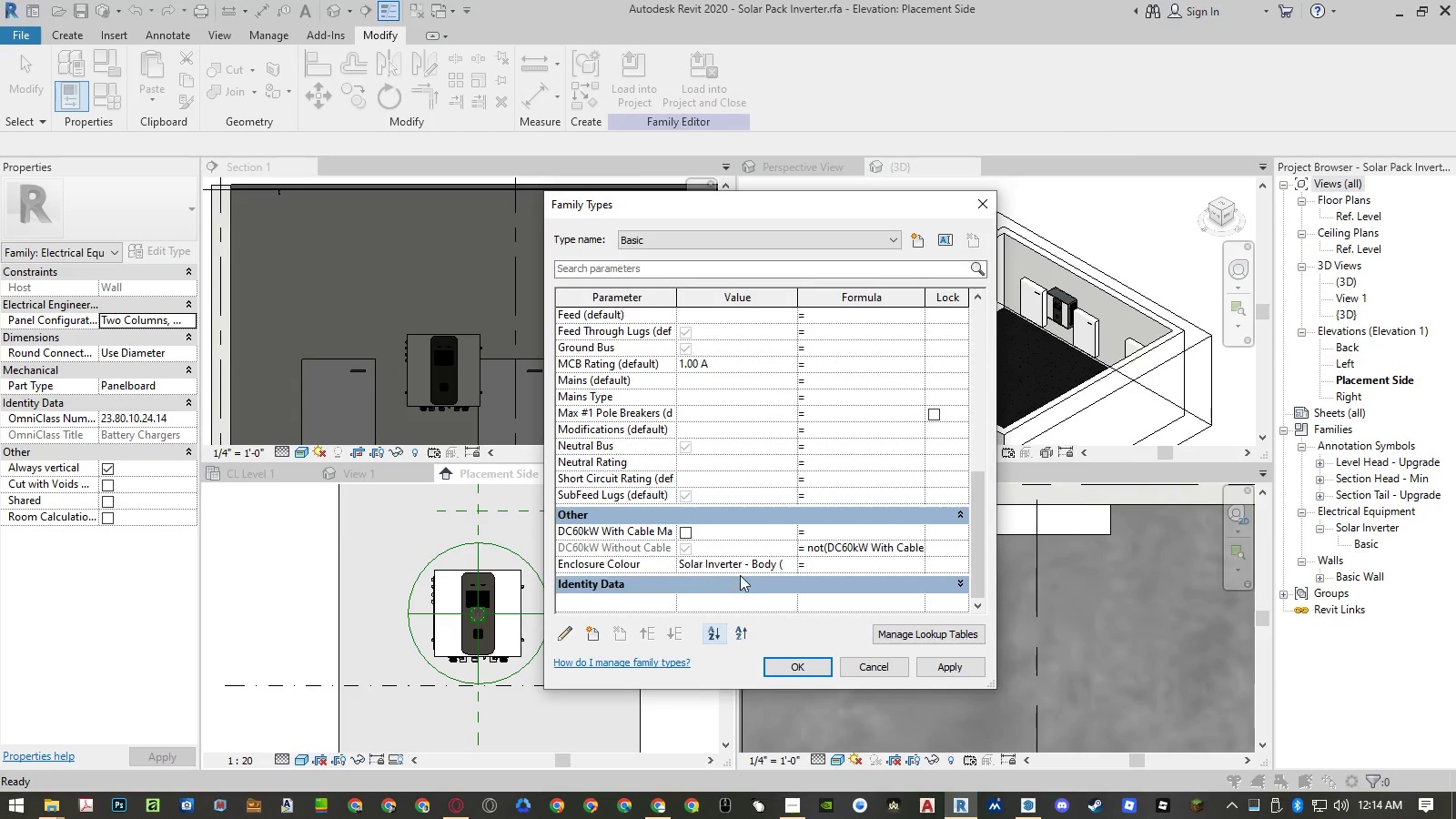 
left_click([685, 534])
 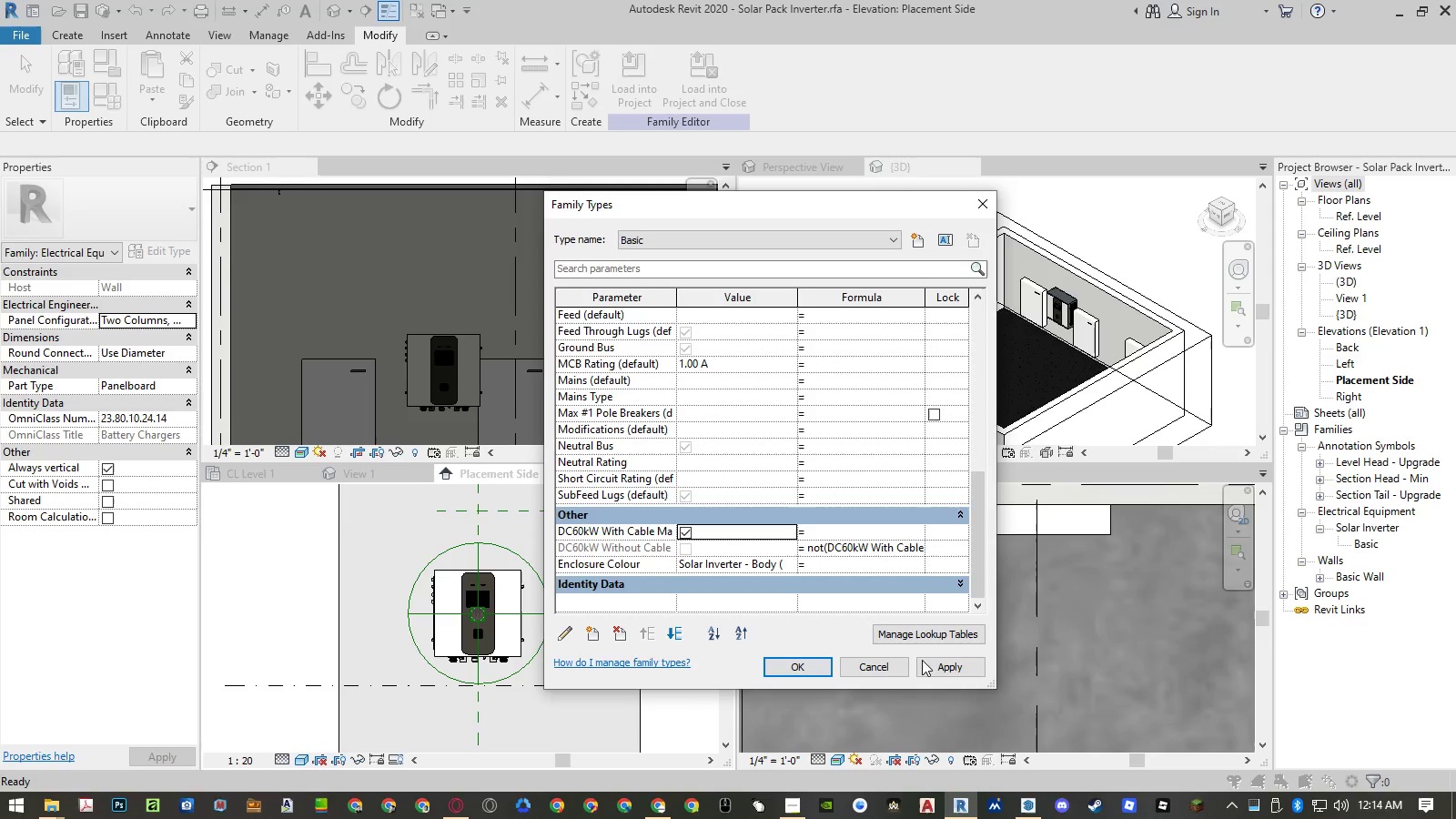 
left_click([935, 662])
 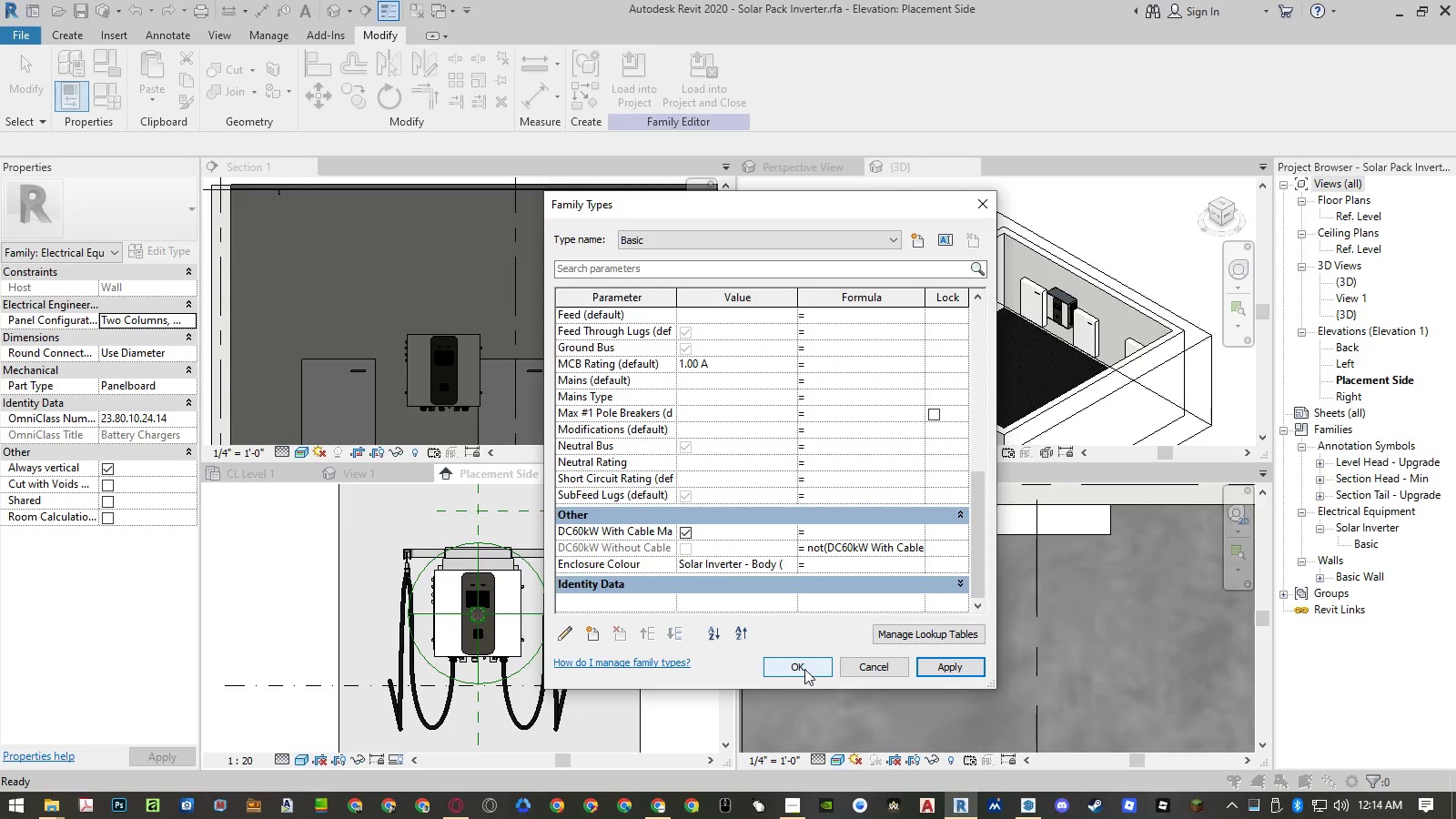 
left_click([804, 669])
 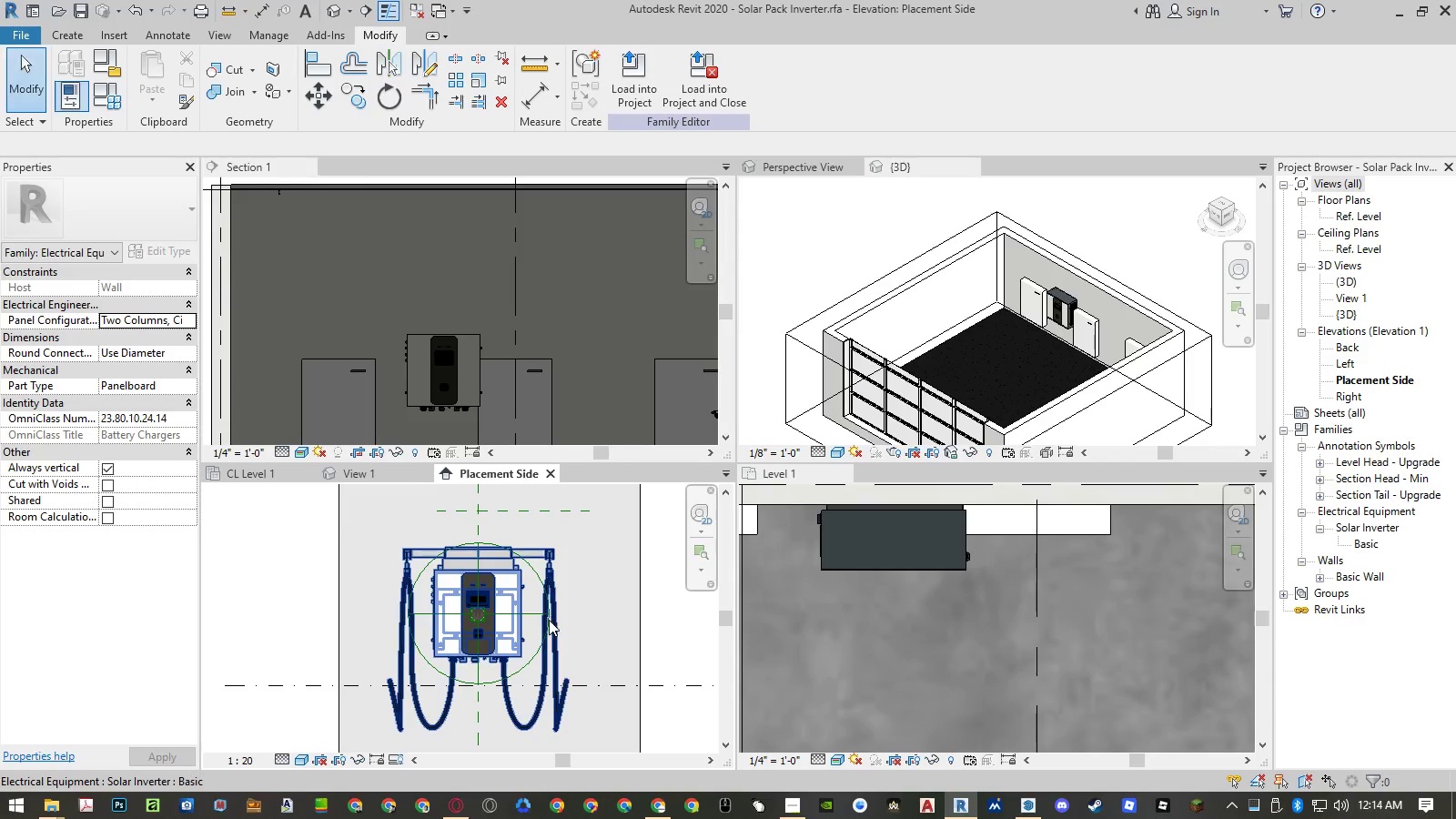 
left_click([551, 634])
 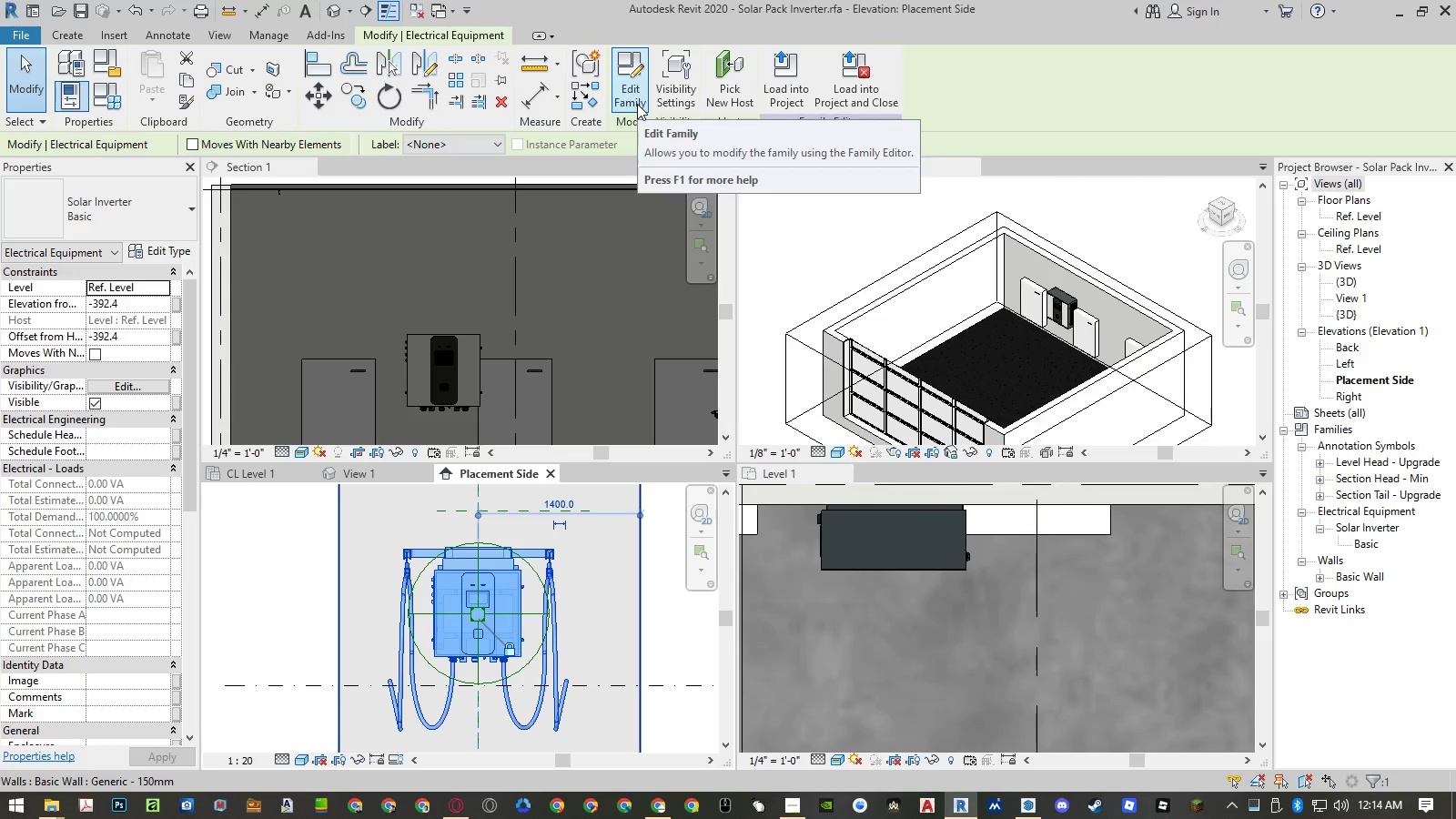 
wait(5.25)
 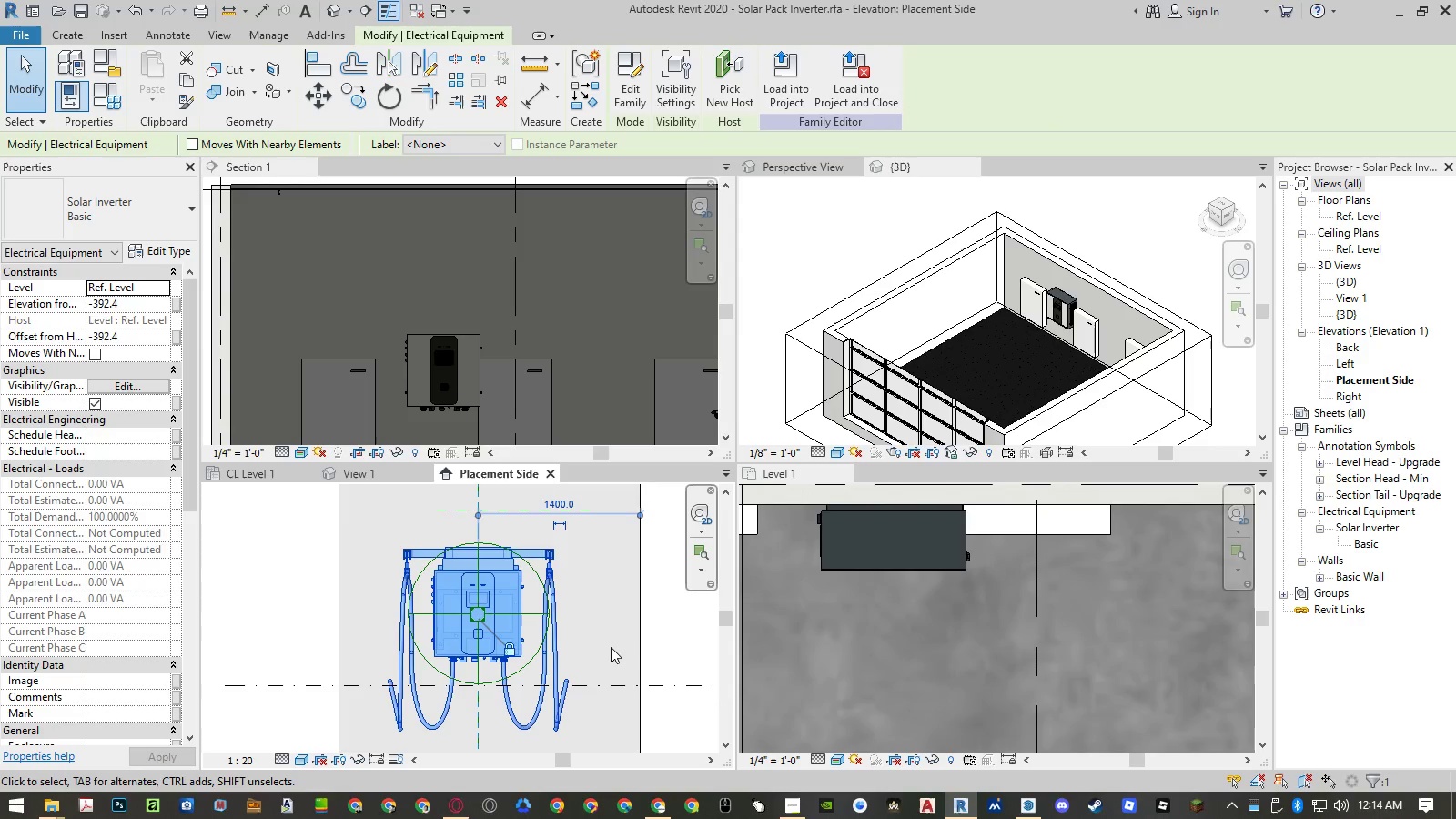 
left_click([394, 473])
 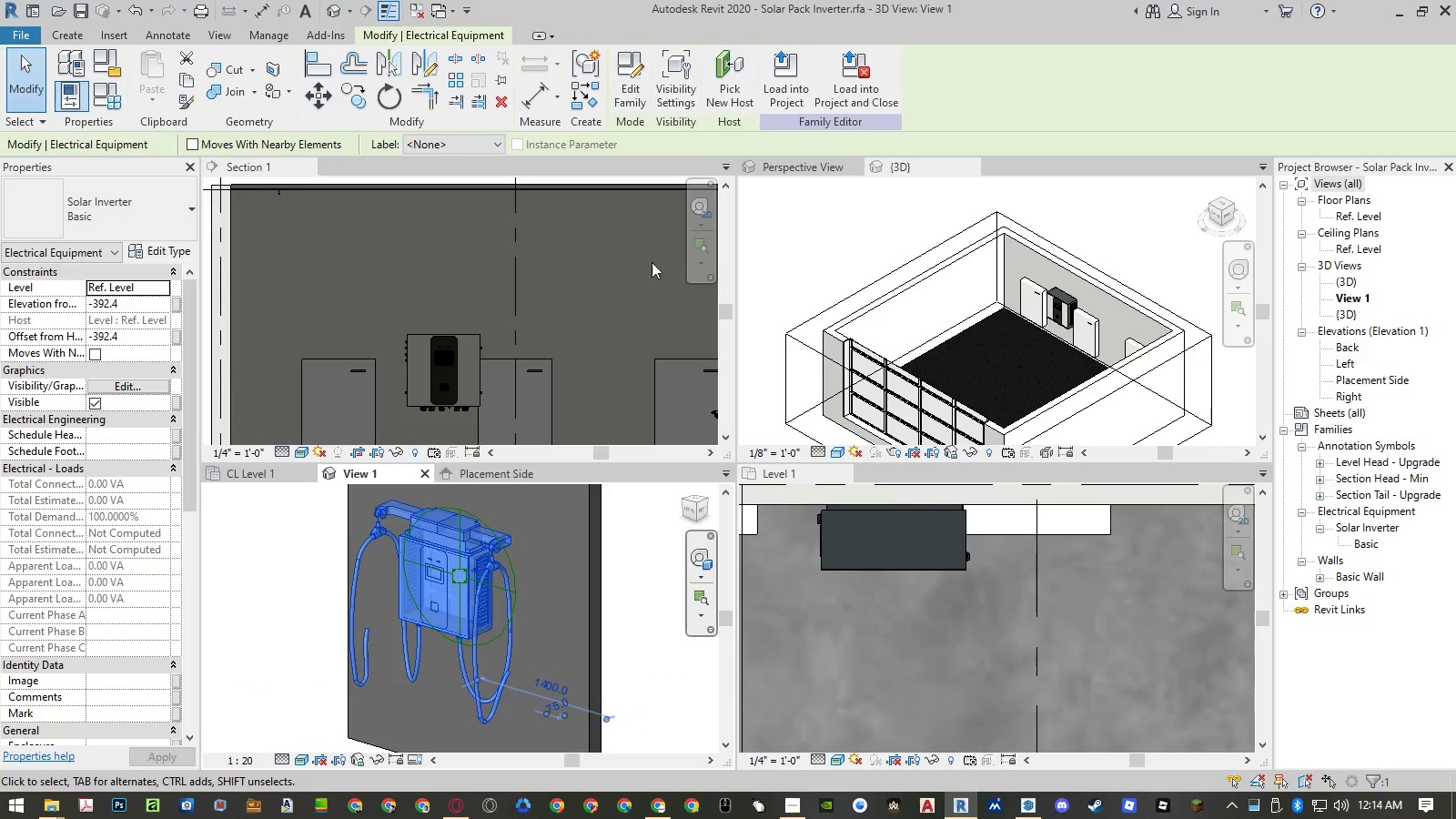 
left_click([641, 98])
 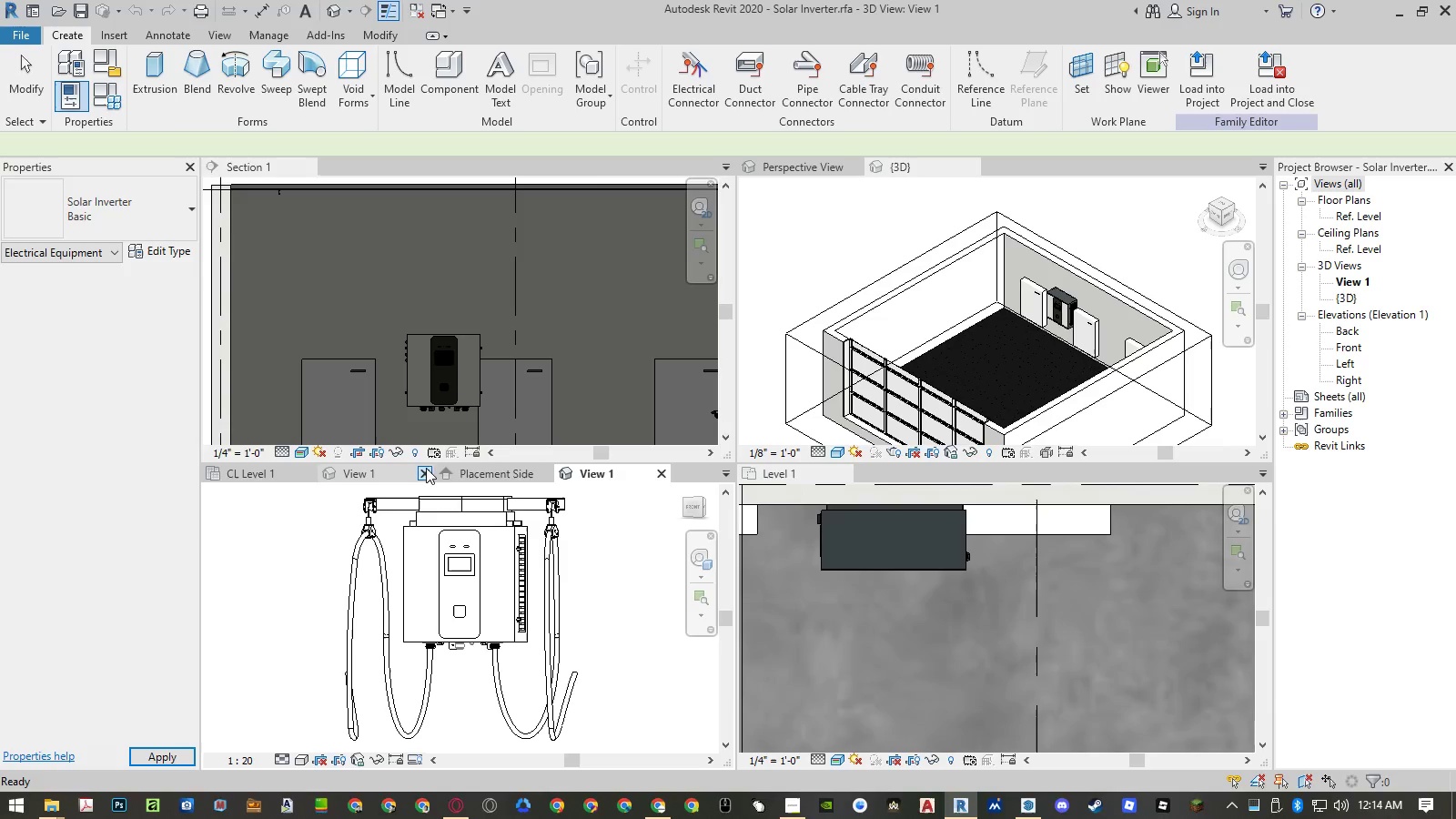 
left_click([556, 598])
 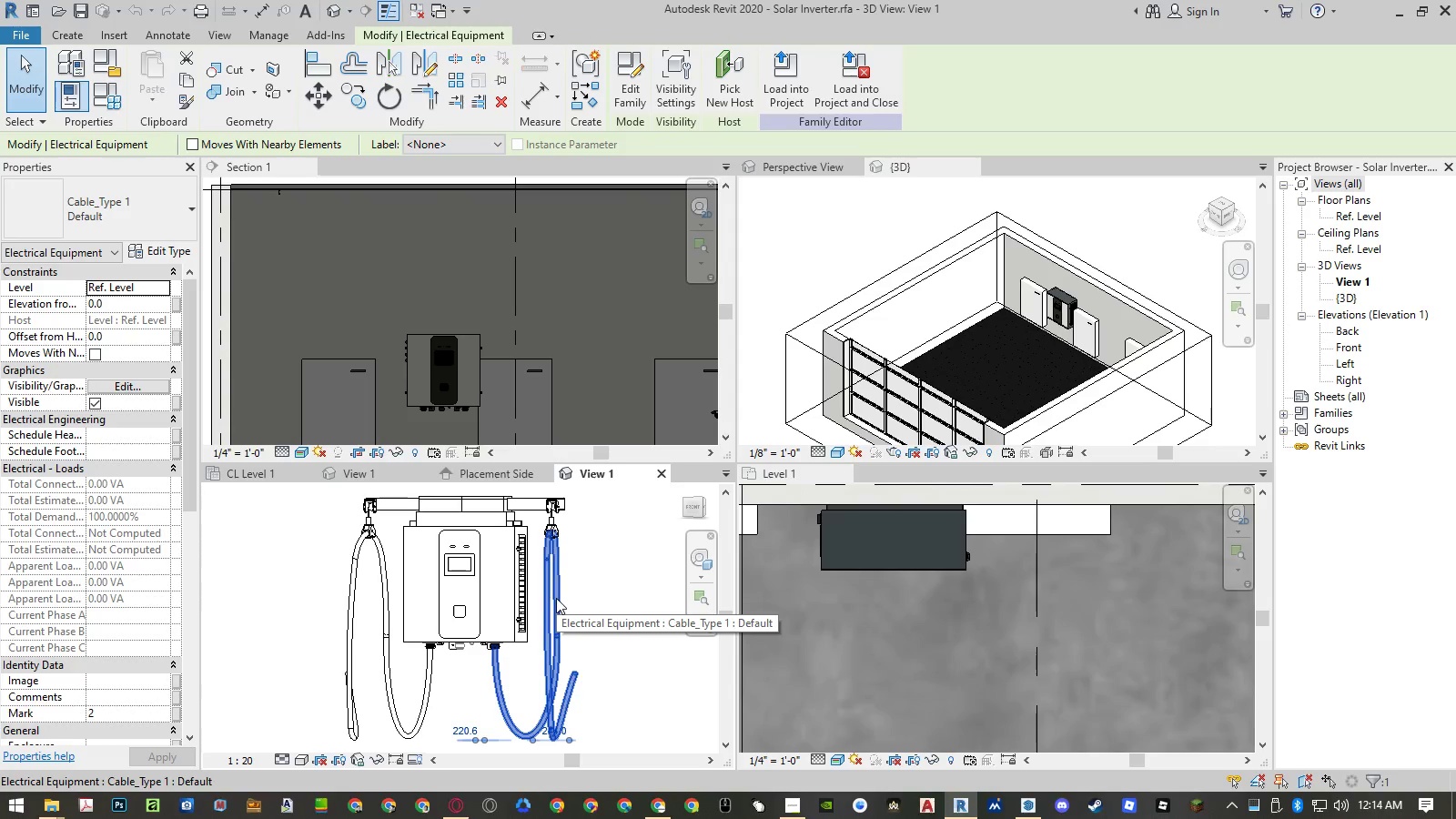 
key(Delete)
 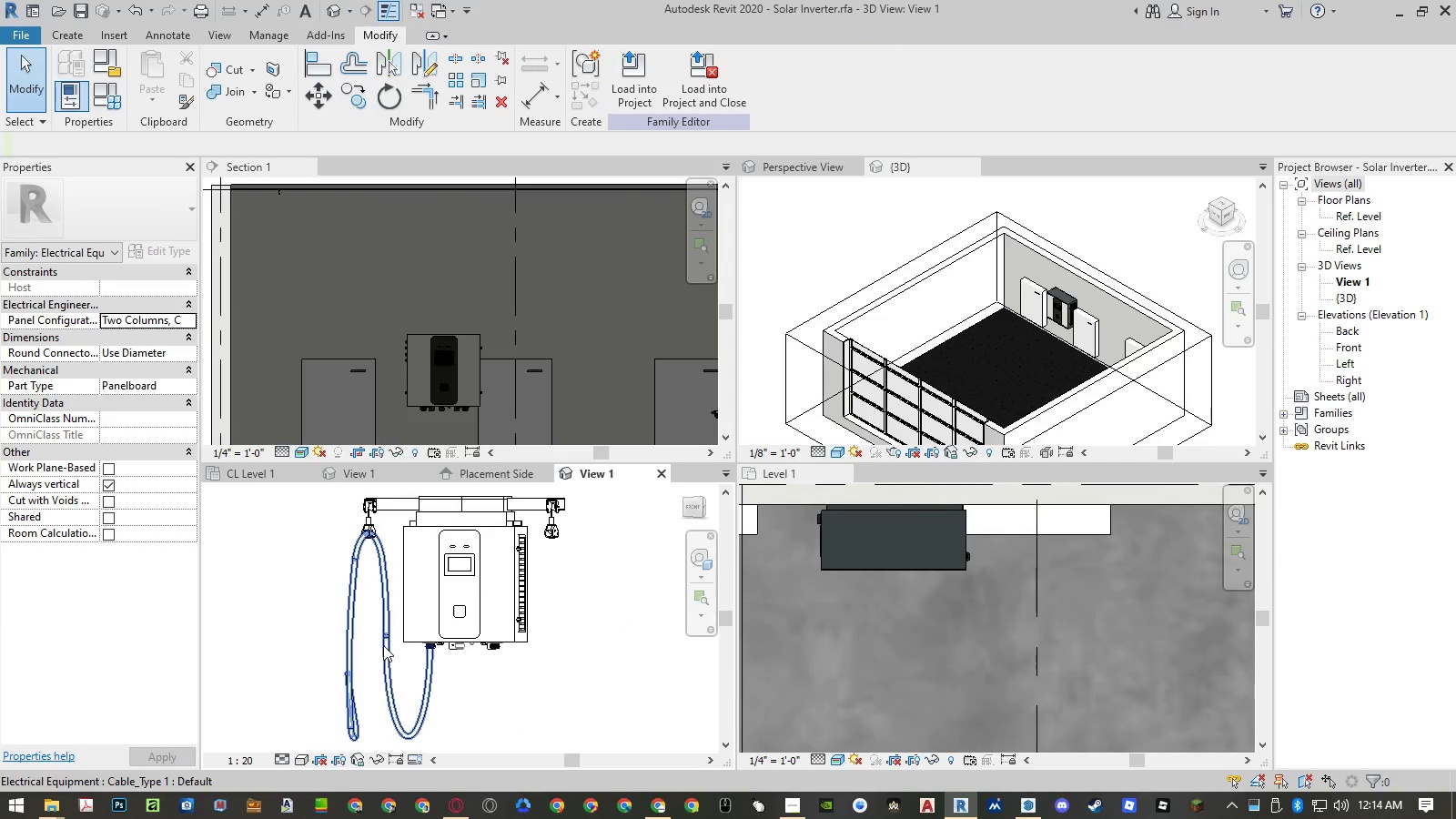 
key(Delete)
 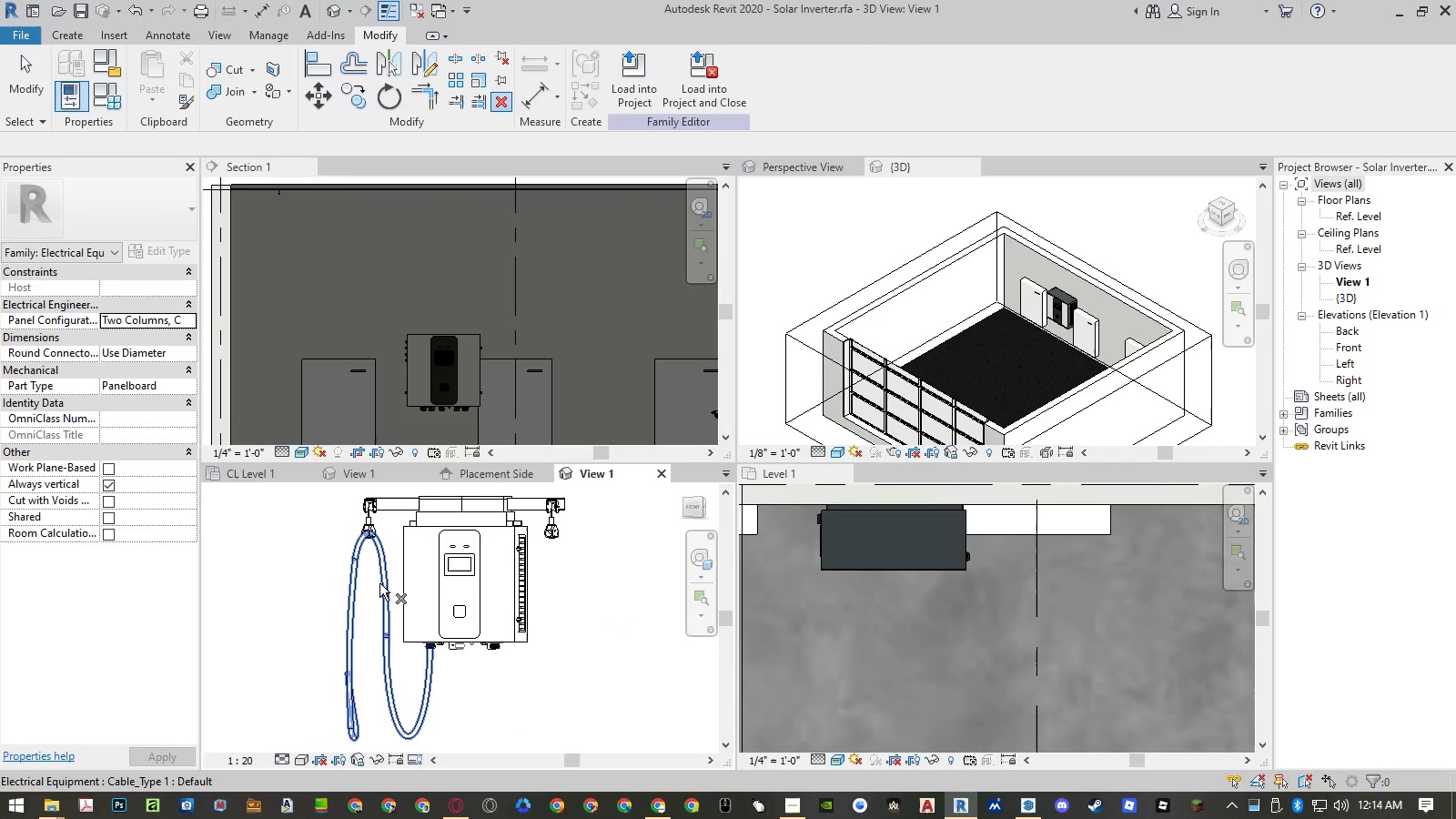 
left_click([381, 583])
 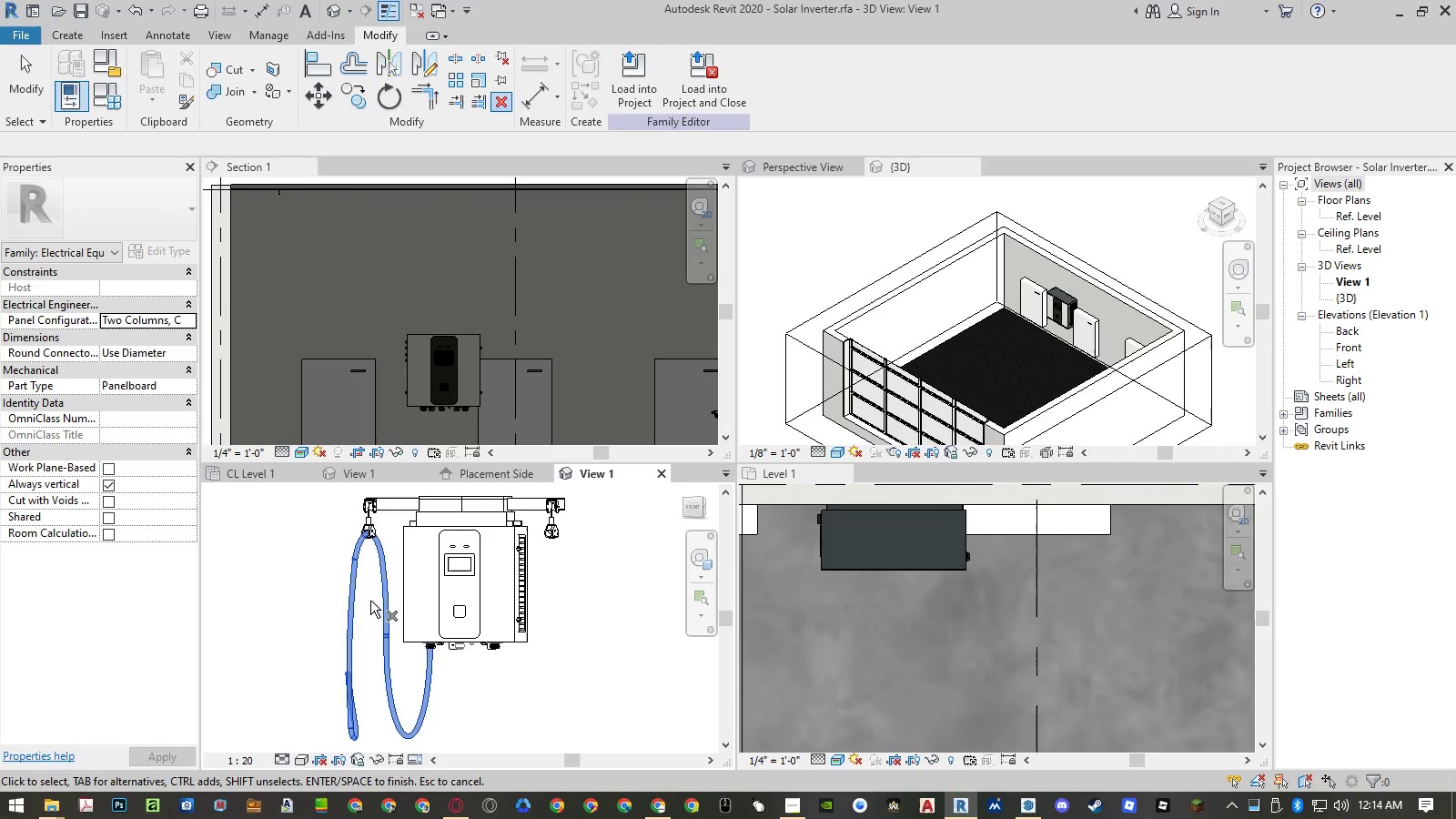 
key(Delete)
 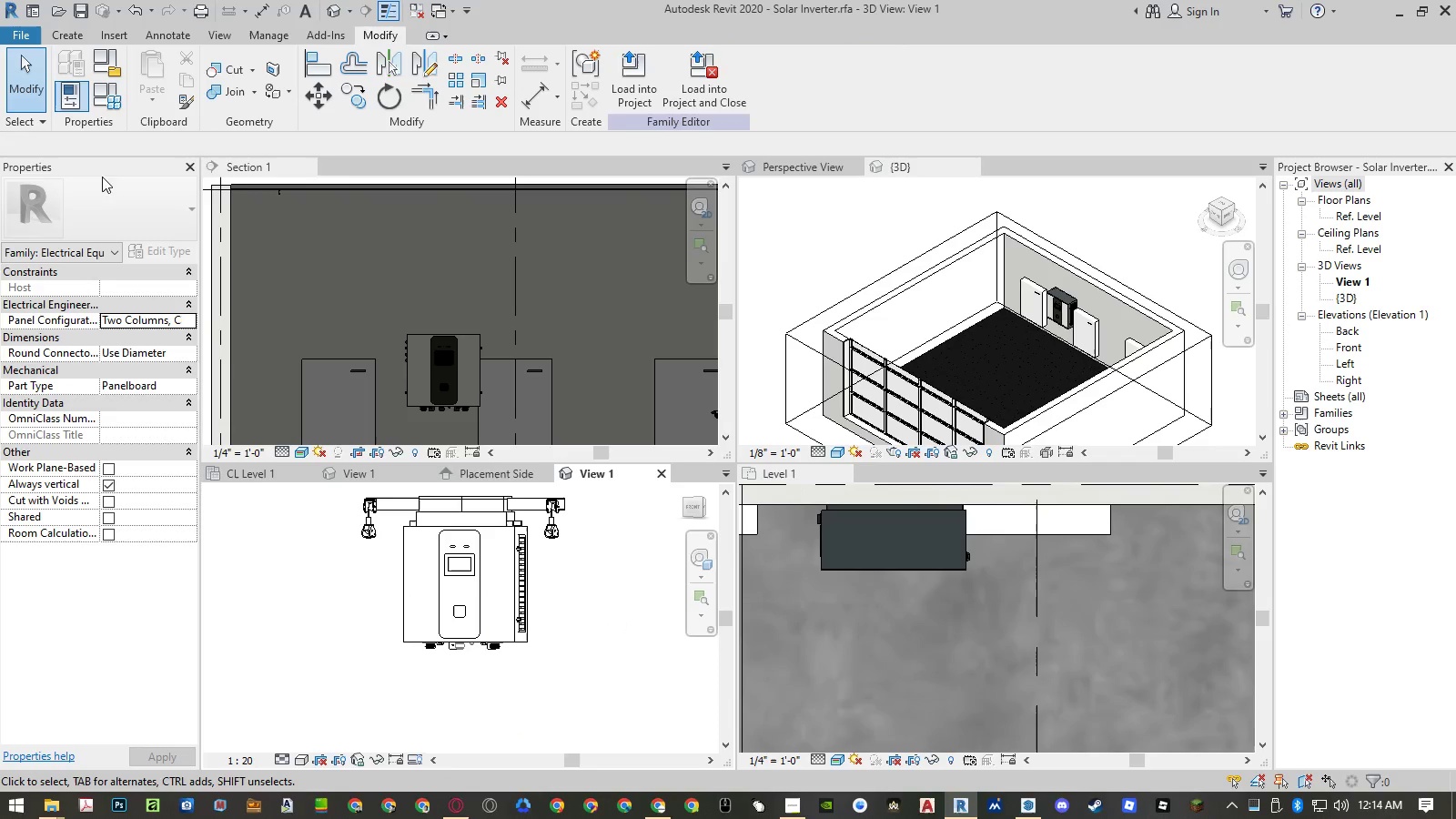 
left_click([107, 98])
 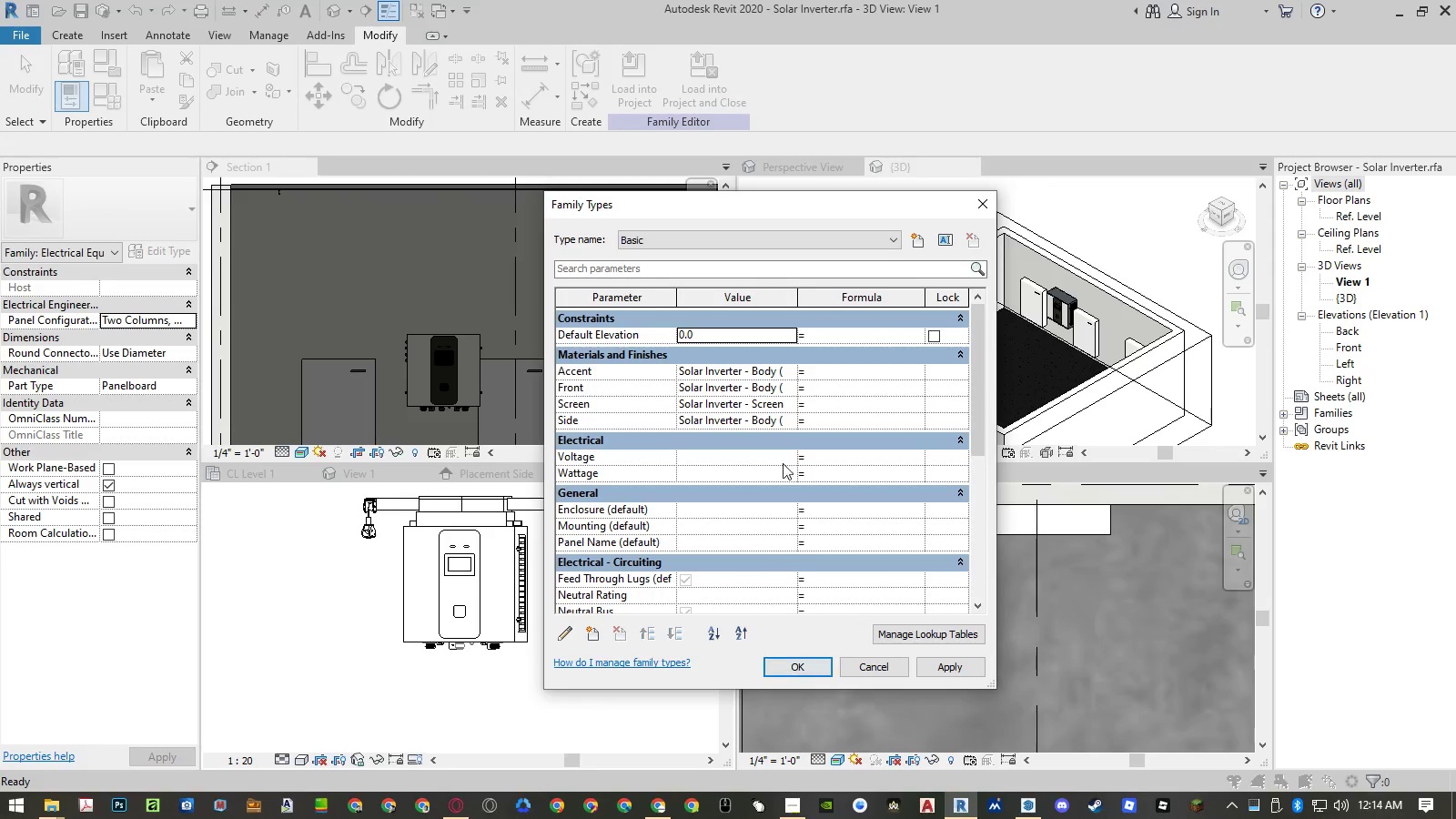 
scroll: coordinate [745, 456], scroll_direction: down, amount: 12.0
 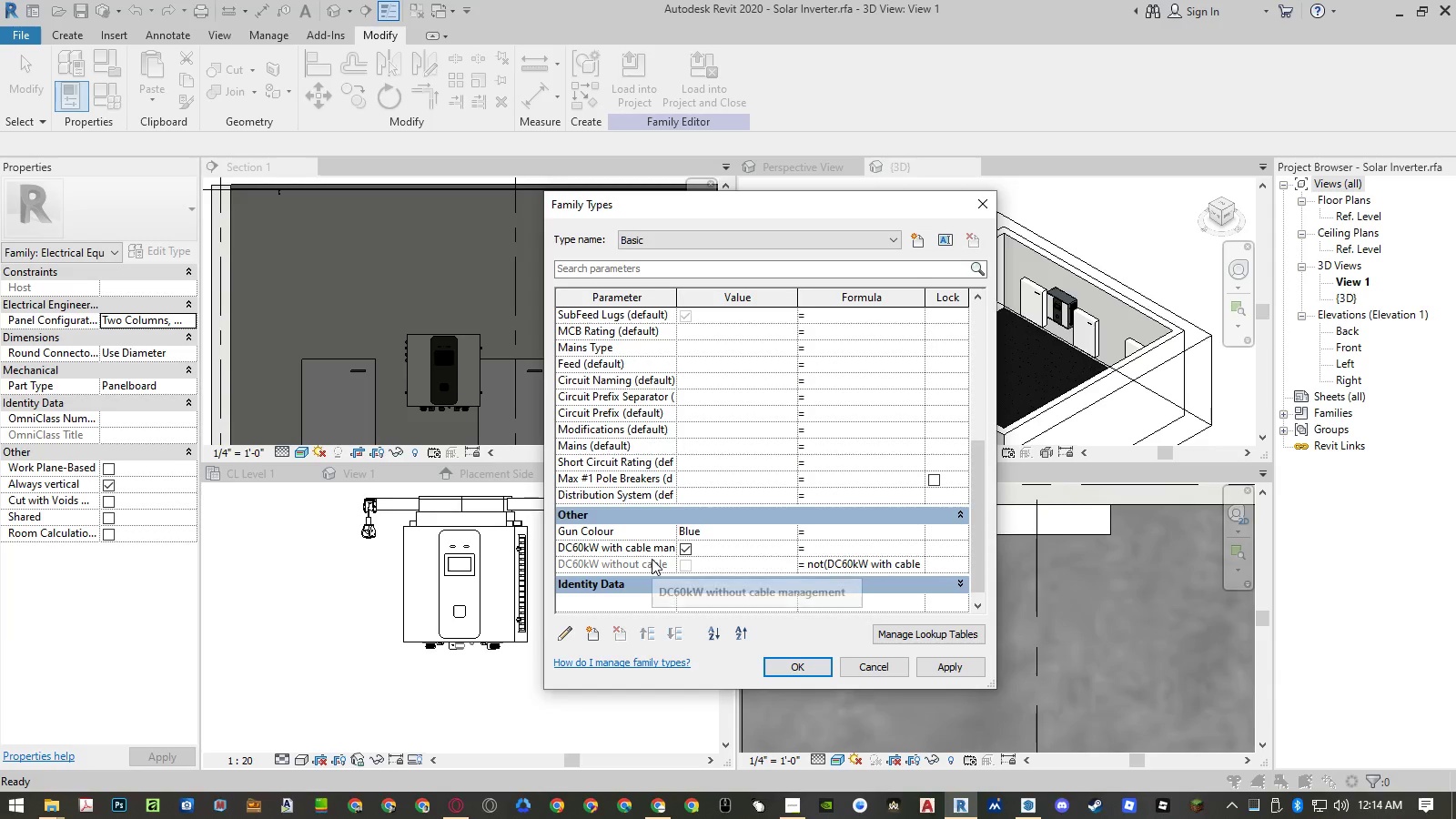 
left_click([652, 551])
 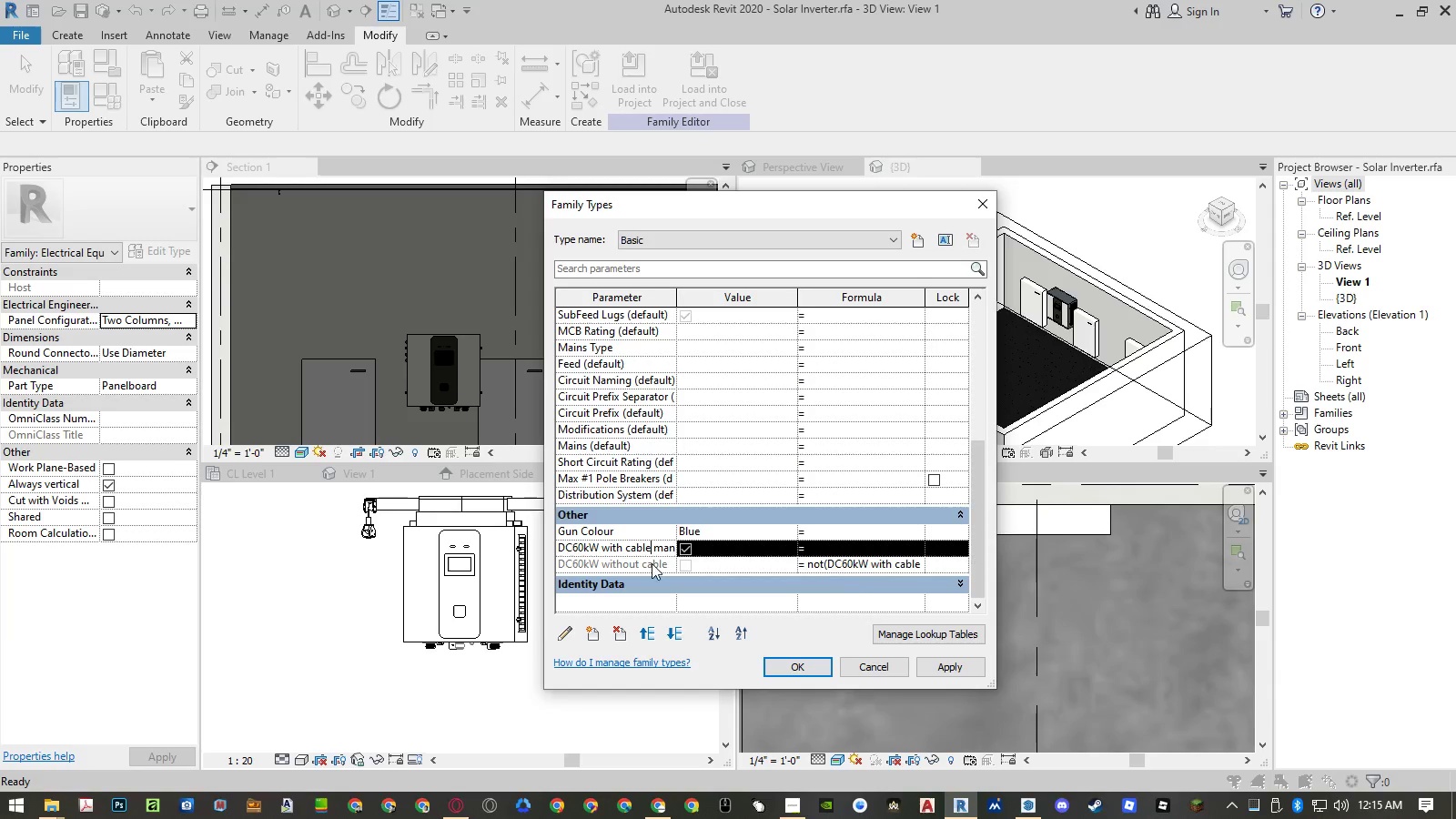 
left_click([652, 564])
 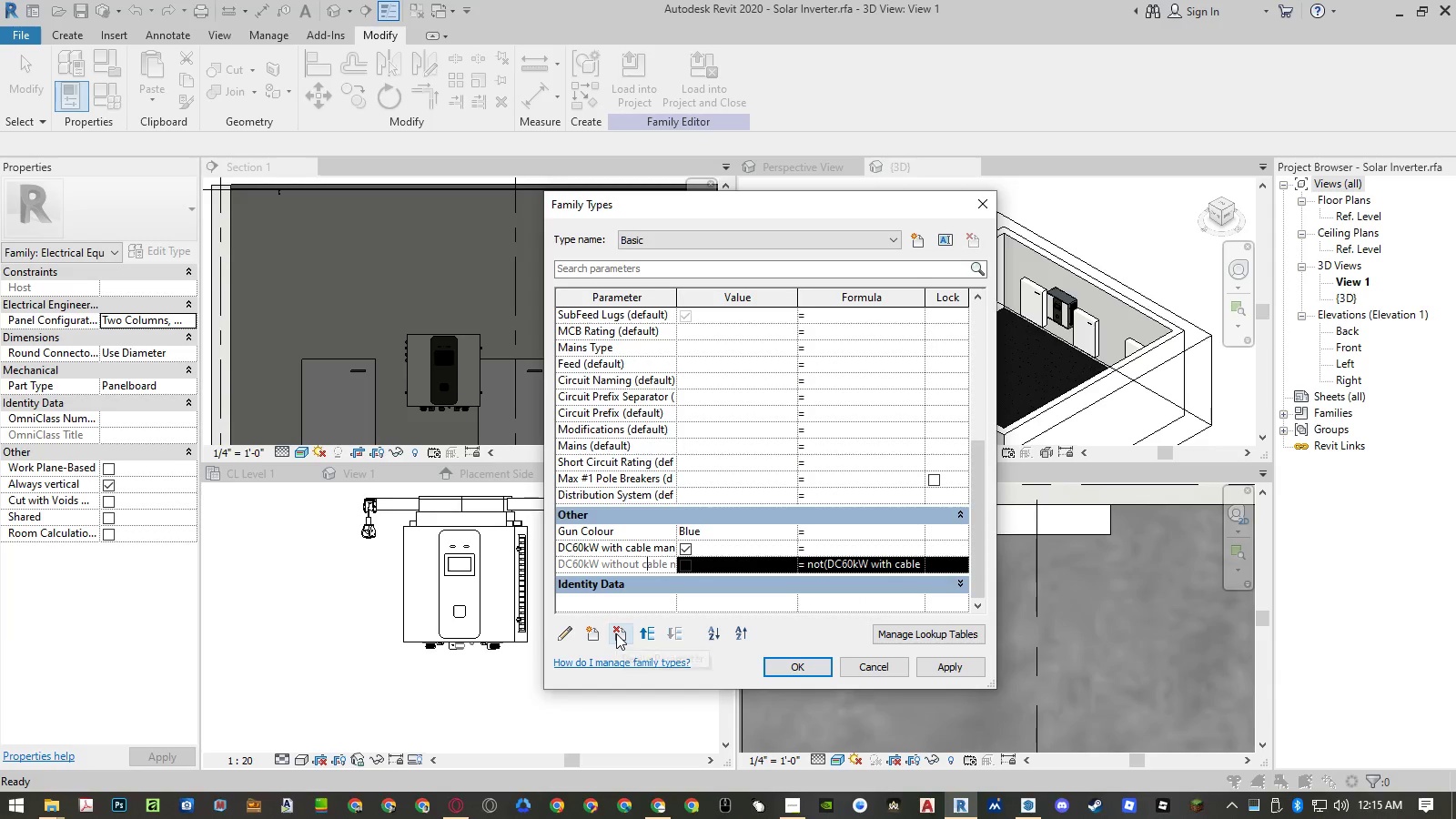 
left_click_drag(start_coordinate=[616, 633], to_coordinate=[616, 814])
 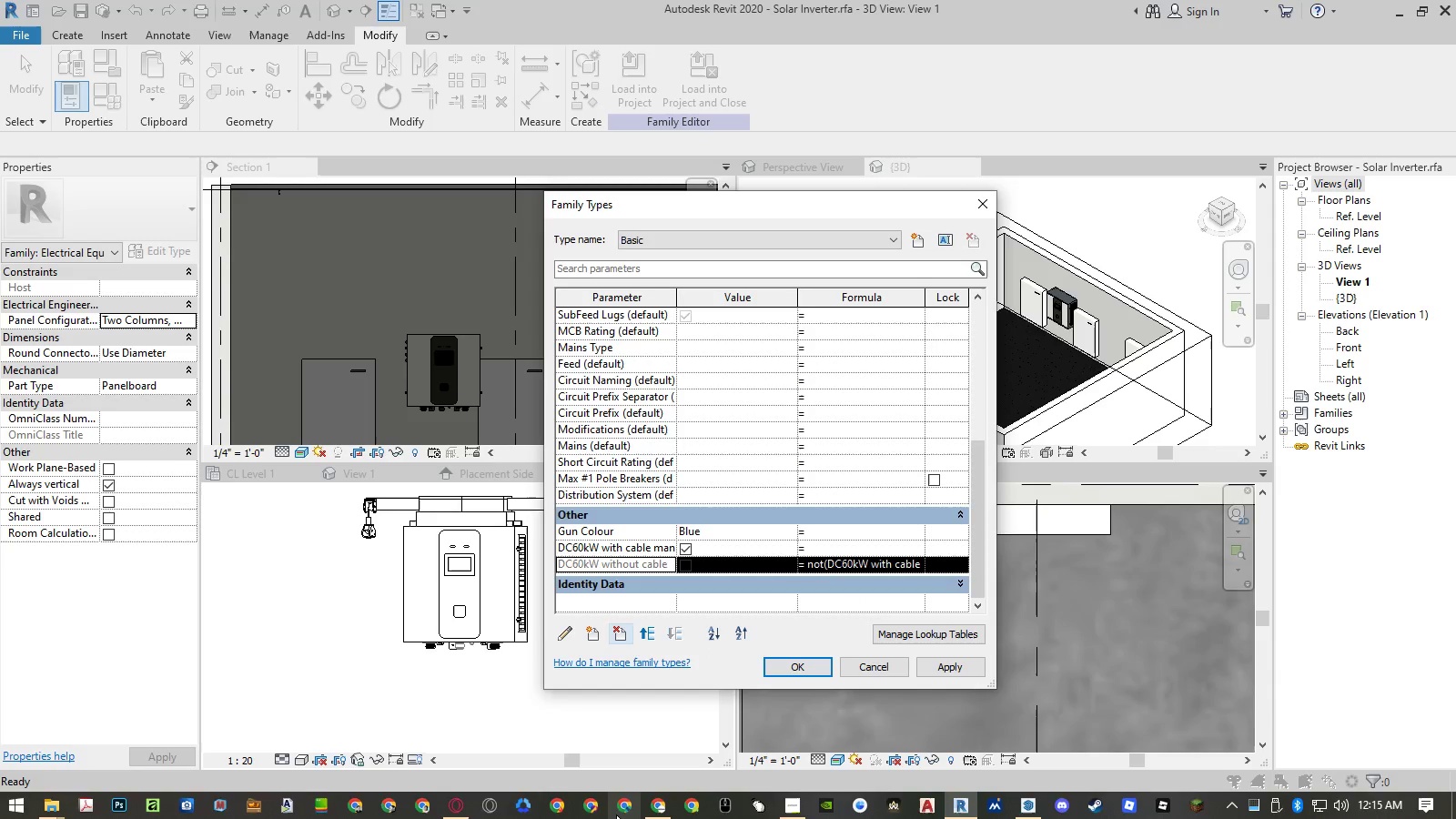 
key(Delete)
 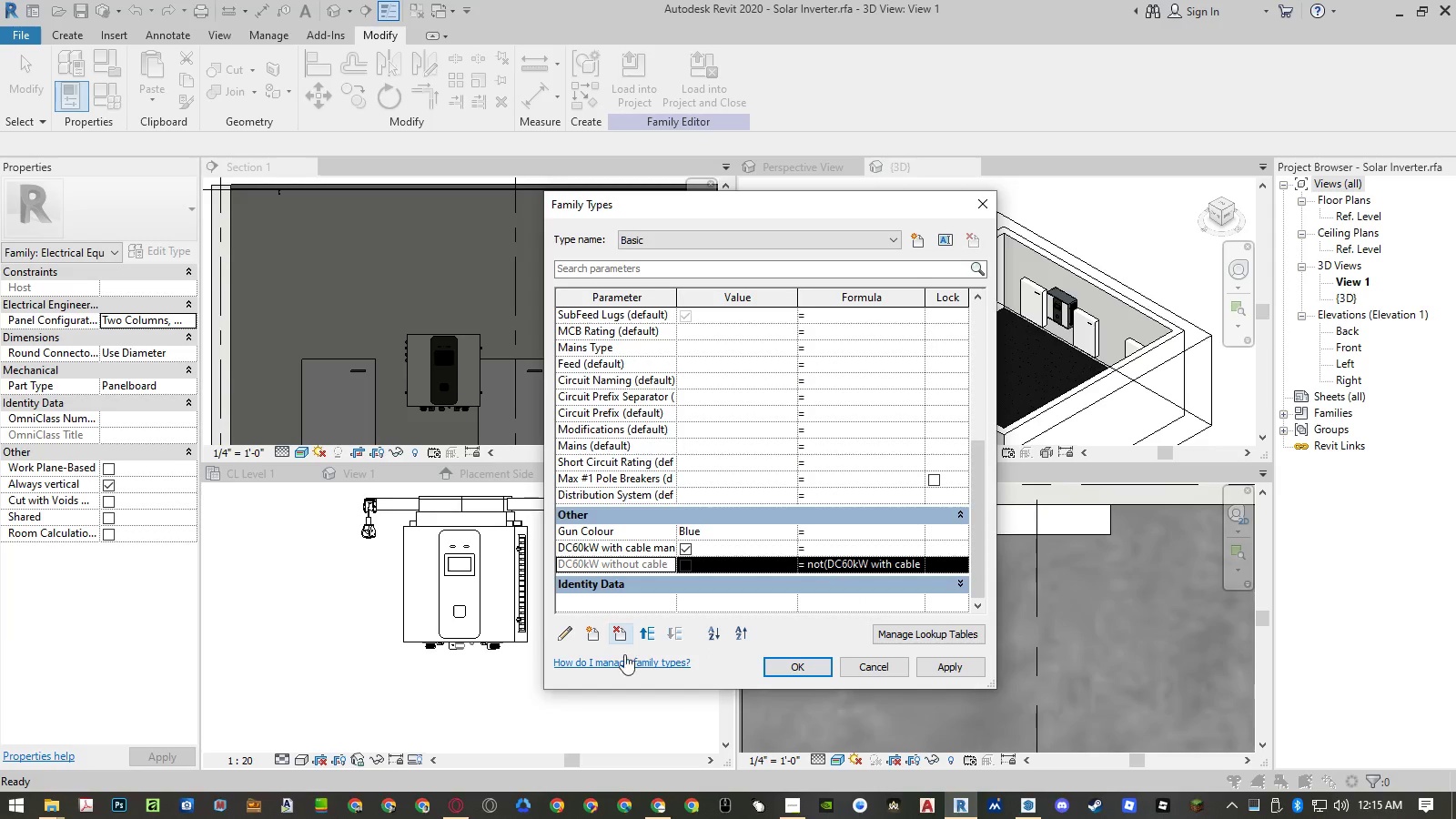 
scroll: coordinate [616, 814], scroll_direction: down, amount: 103.0
 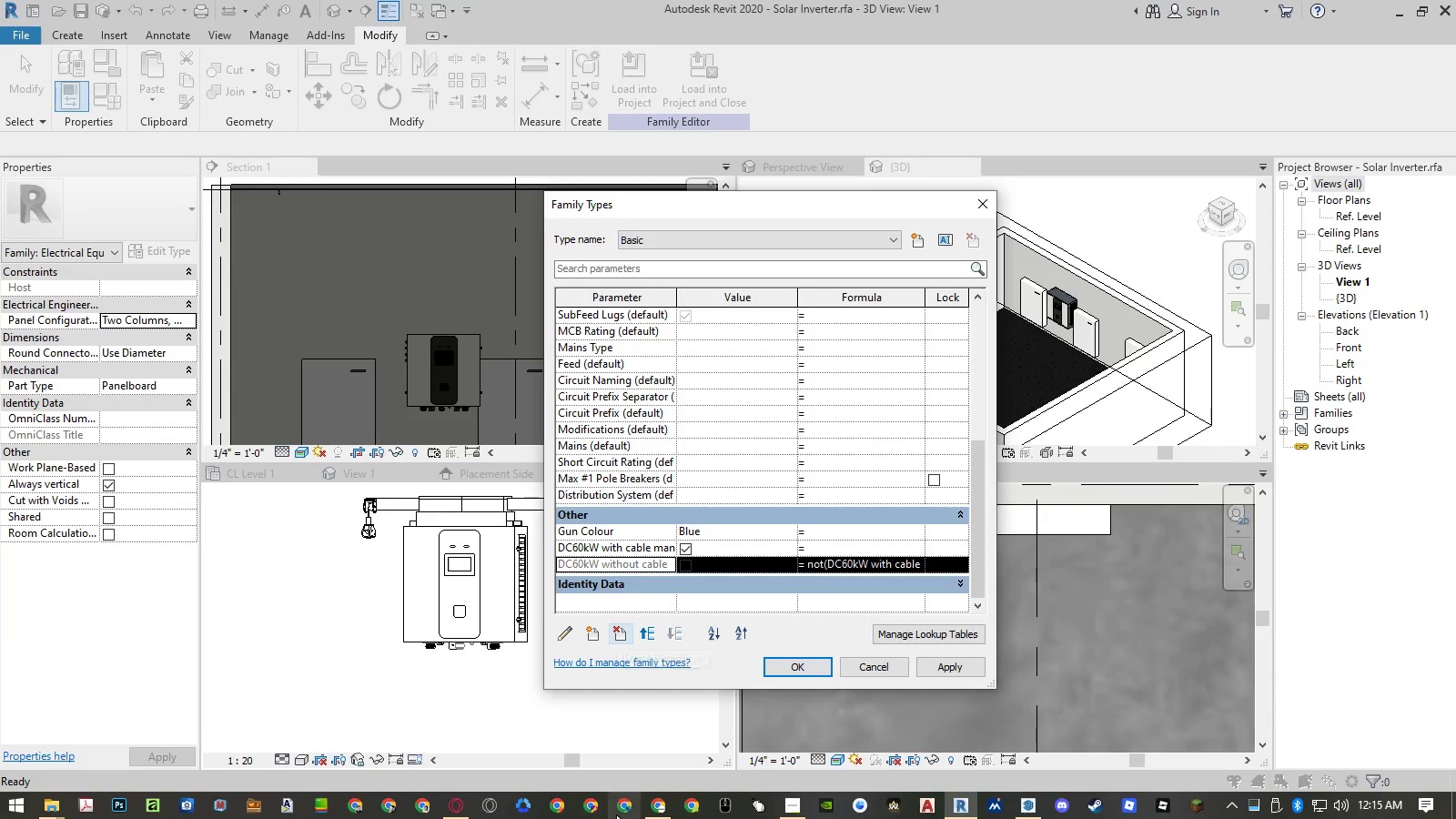 
left_click([626, 632])
 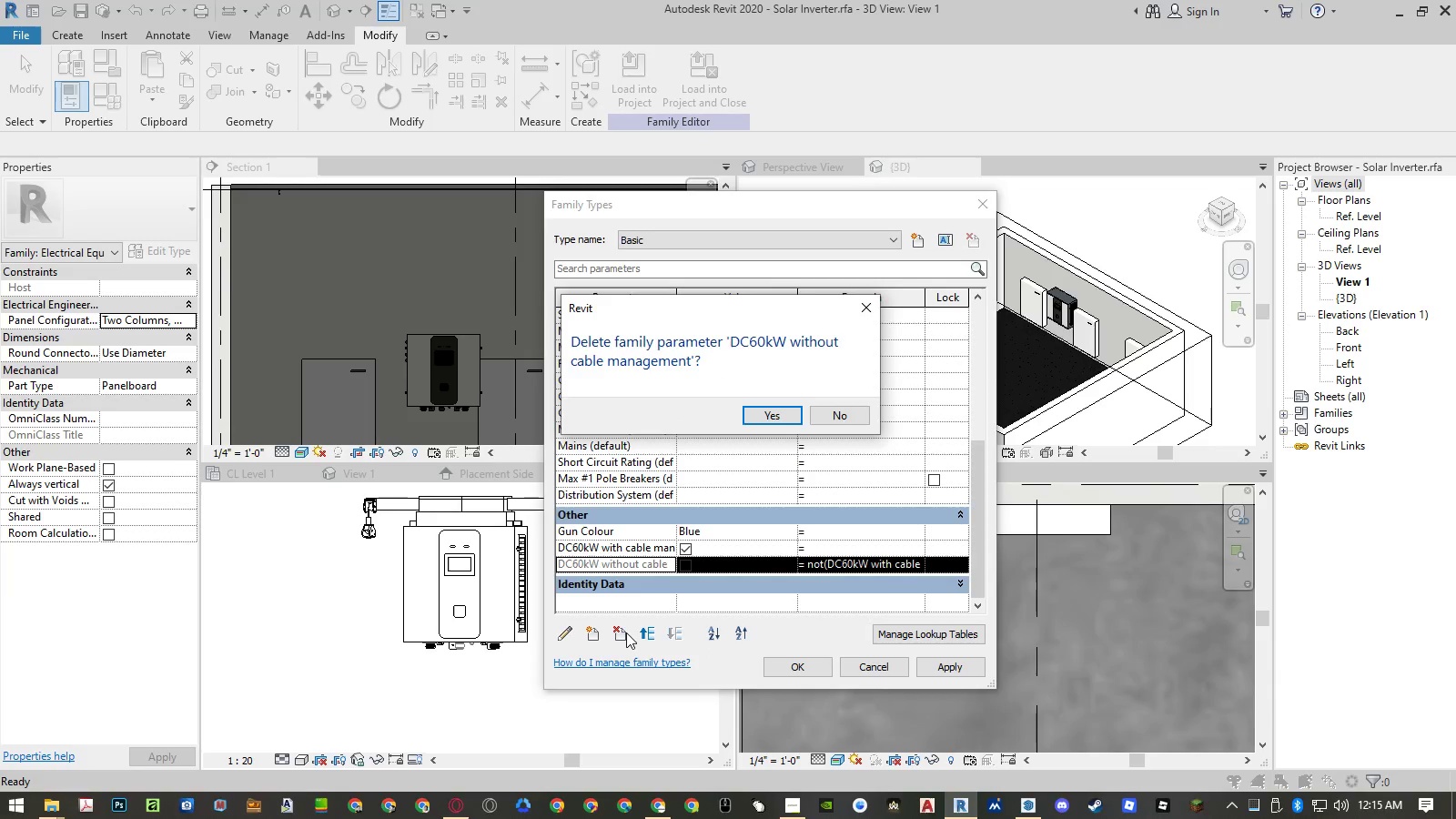 
key(Enter)
 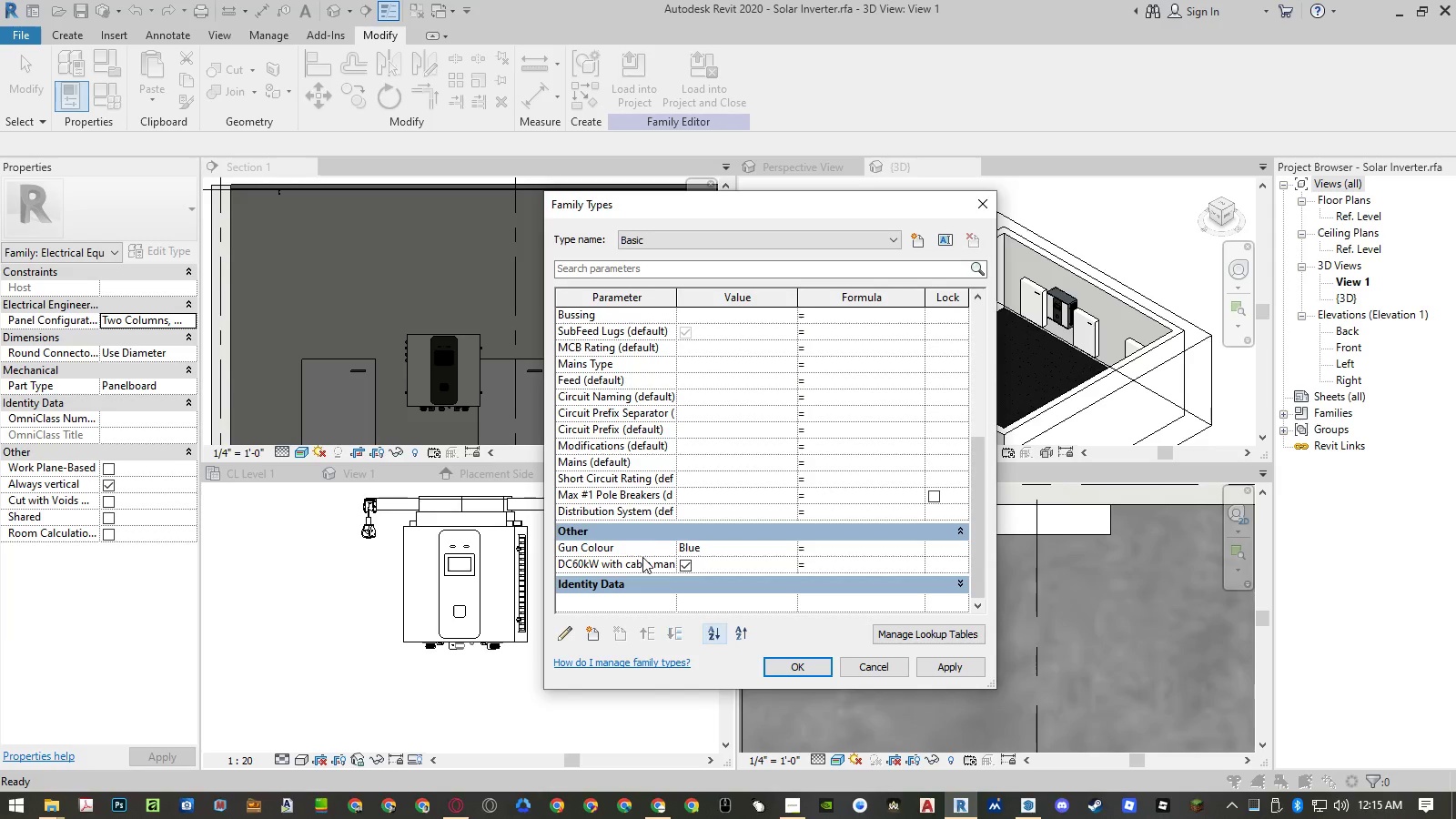 
left_click([642, 557])
 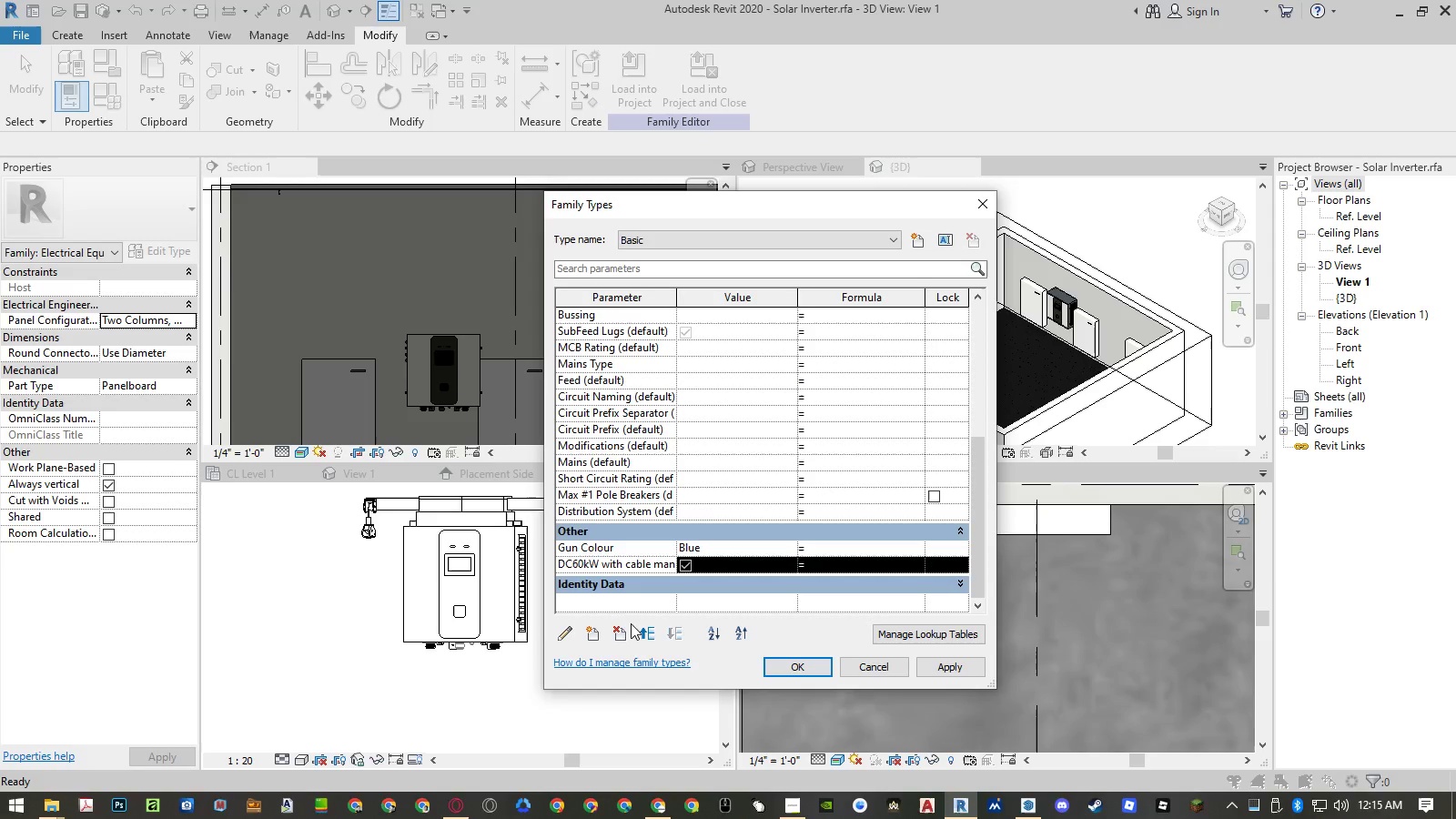 
left_click([624, 631])
 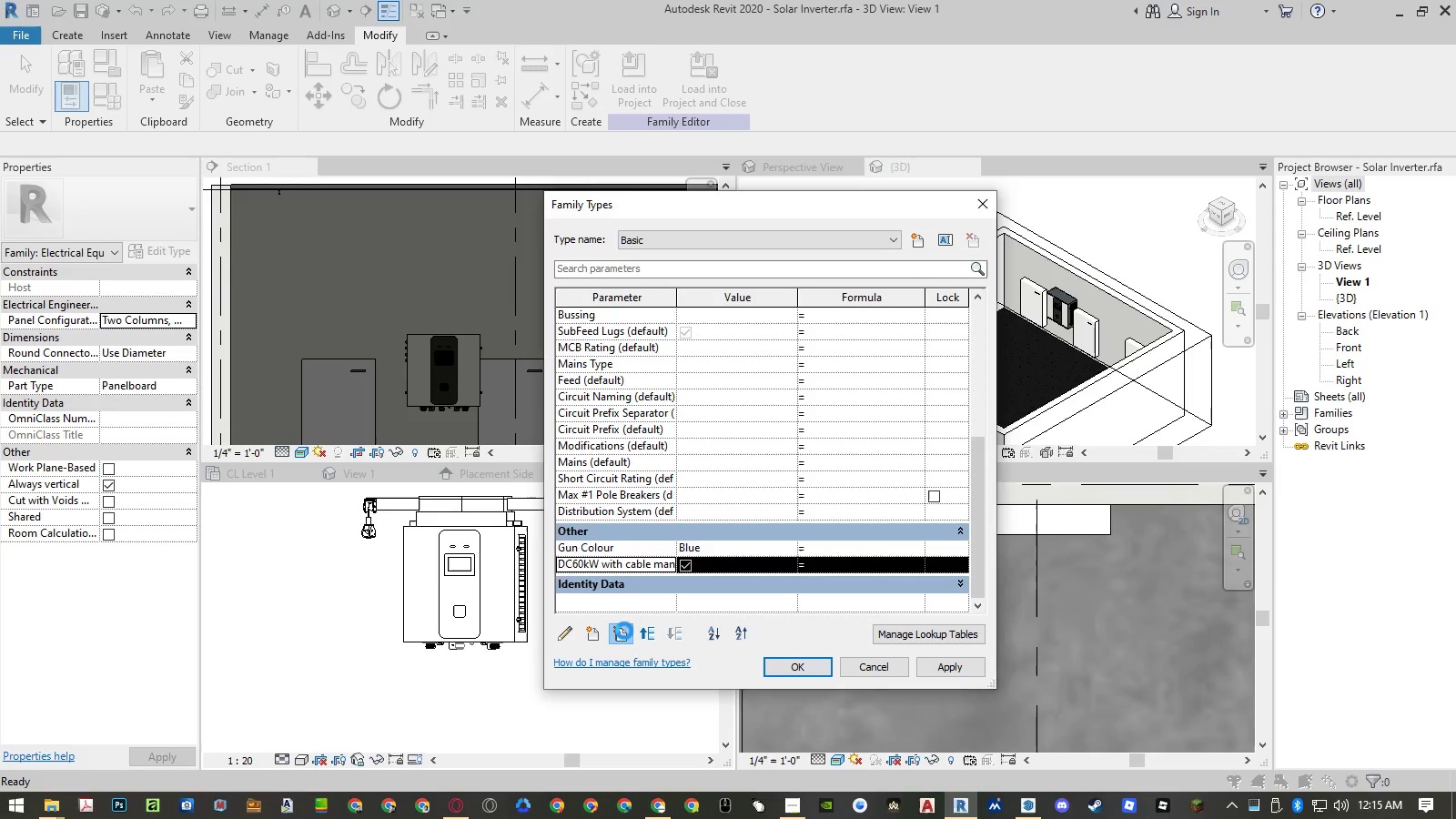 
key(Enter)
 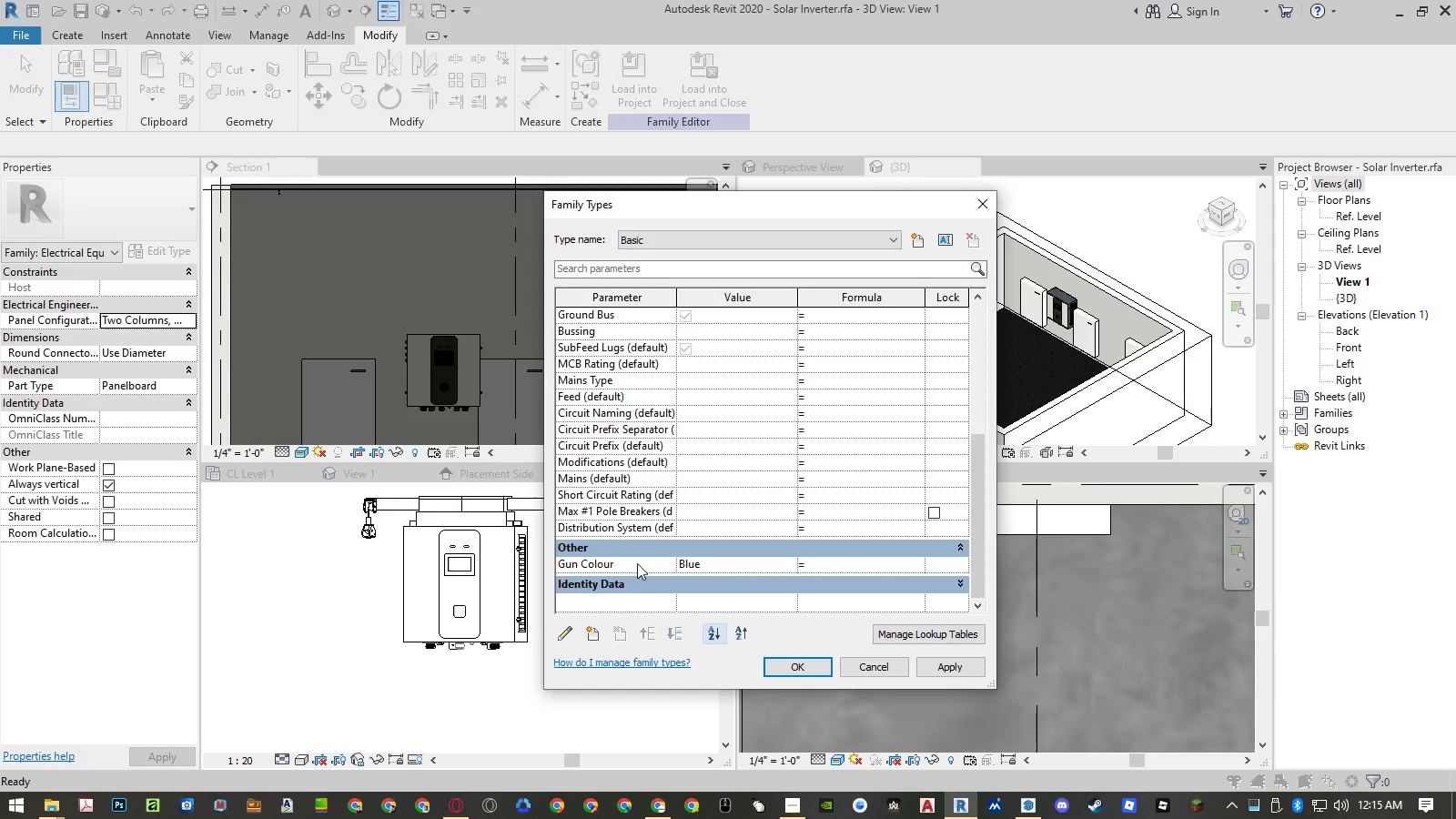 
left_click([638, 563])
 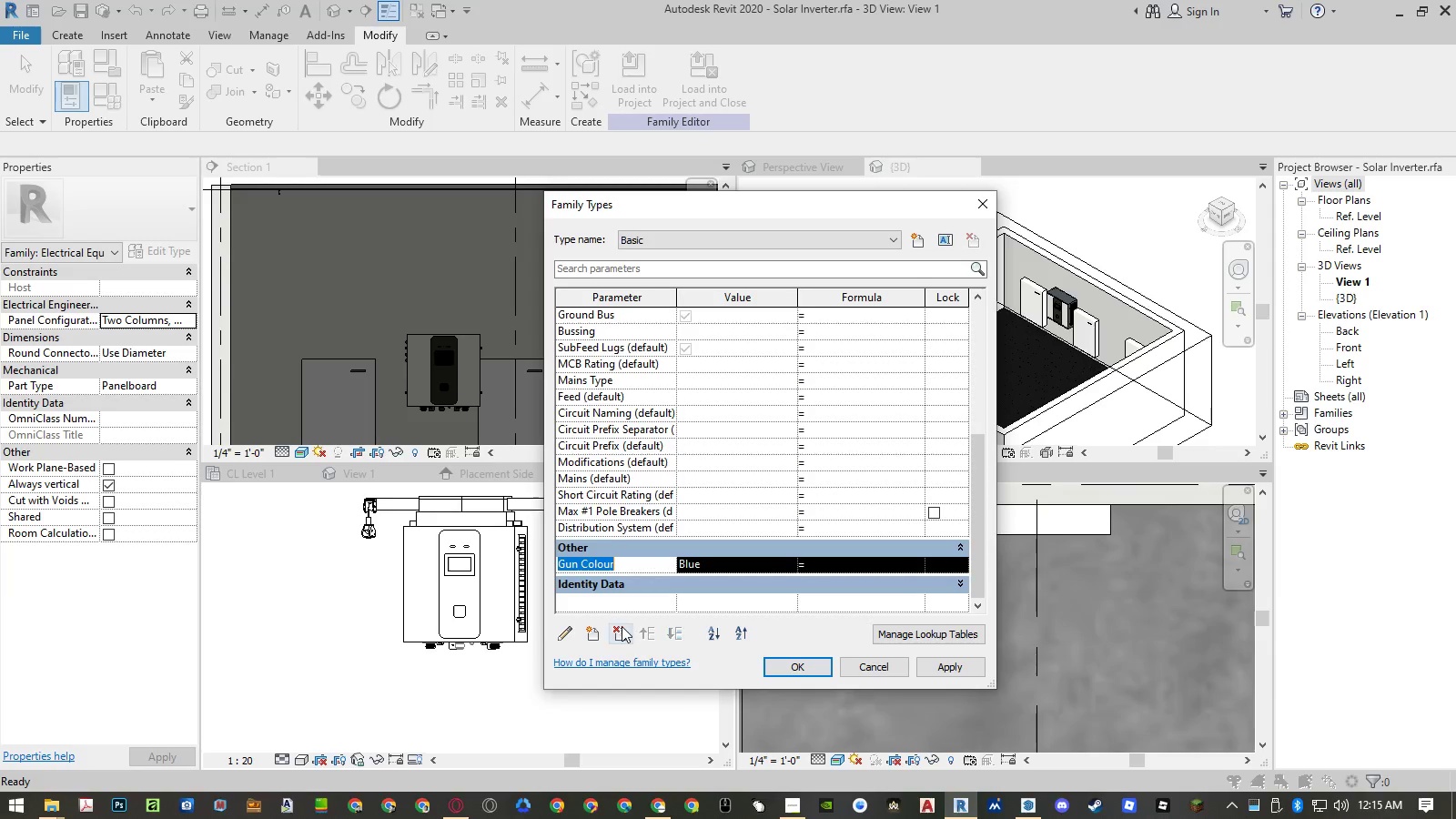 
left_click([621, 631])
 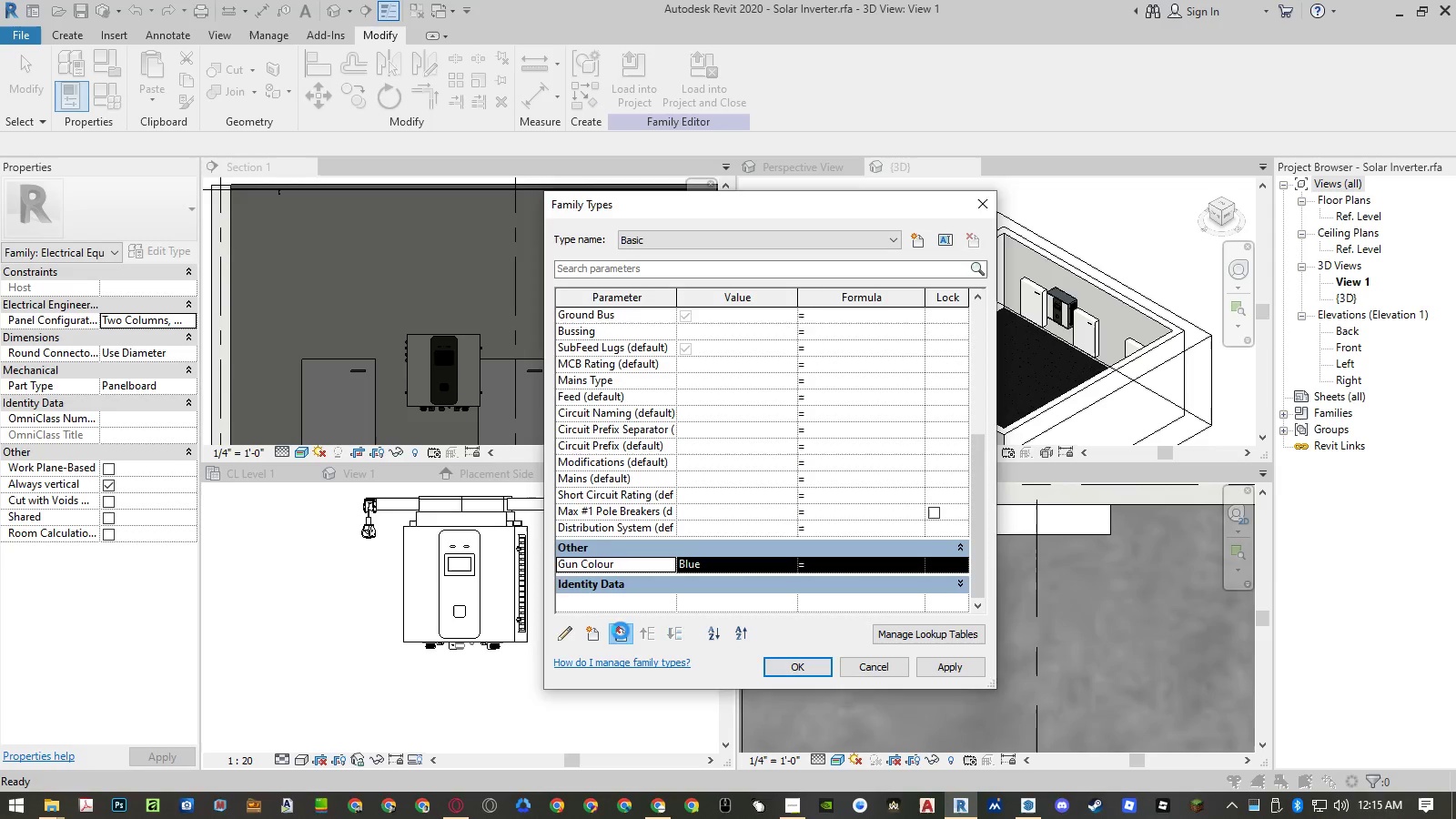 
key(Enter)
 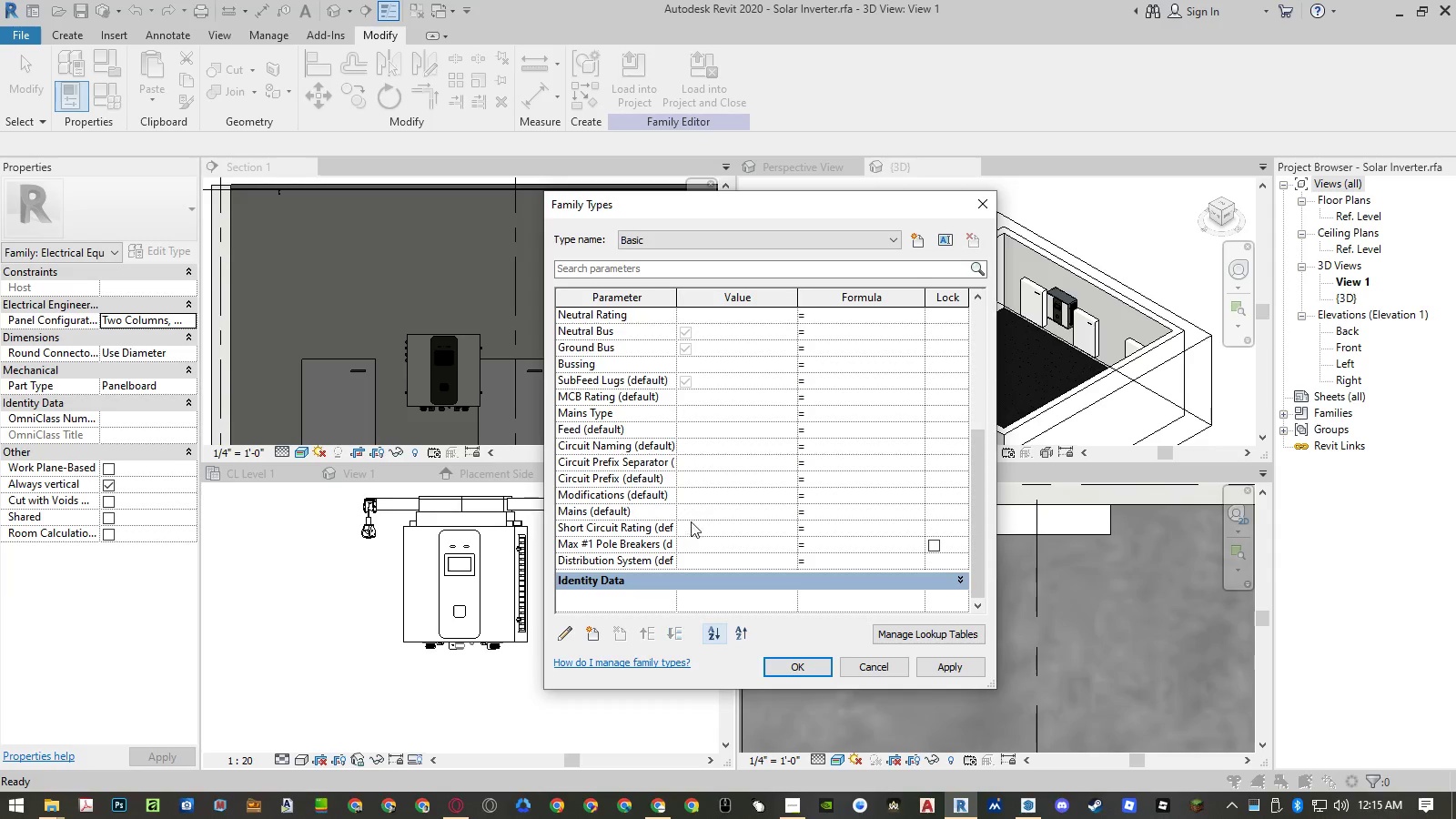 
scroll: coordinate [661, 502], scroll_direction: up, amount: 13.0
 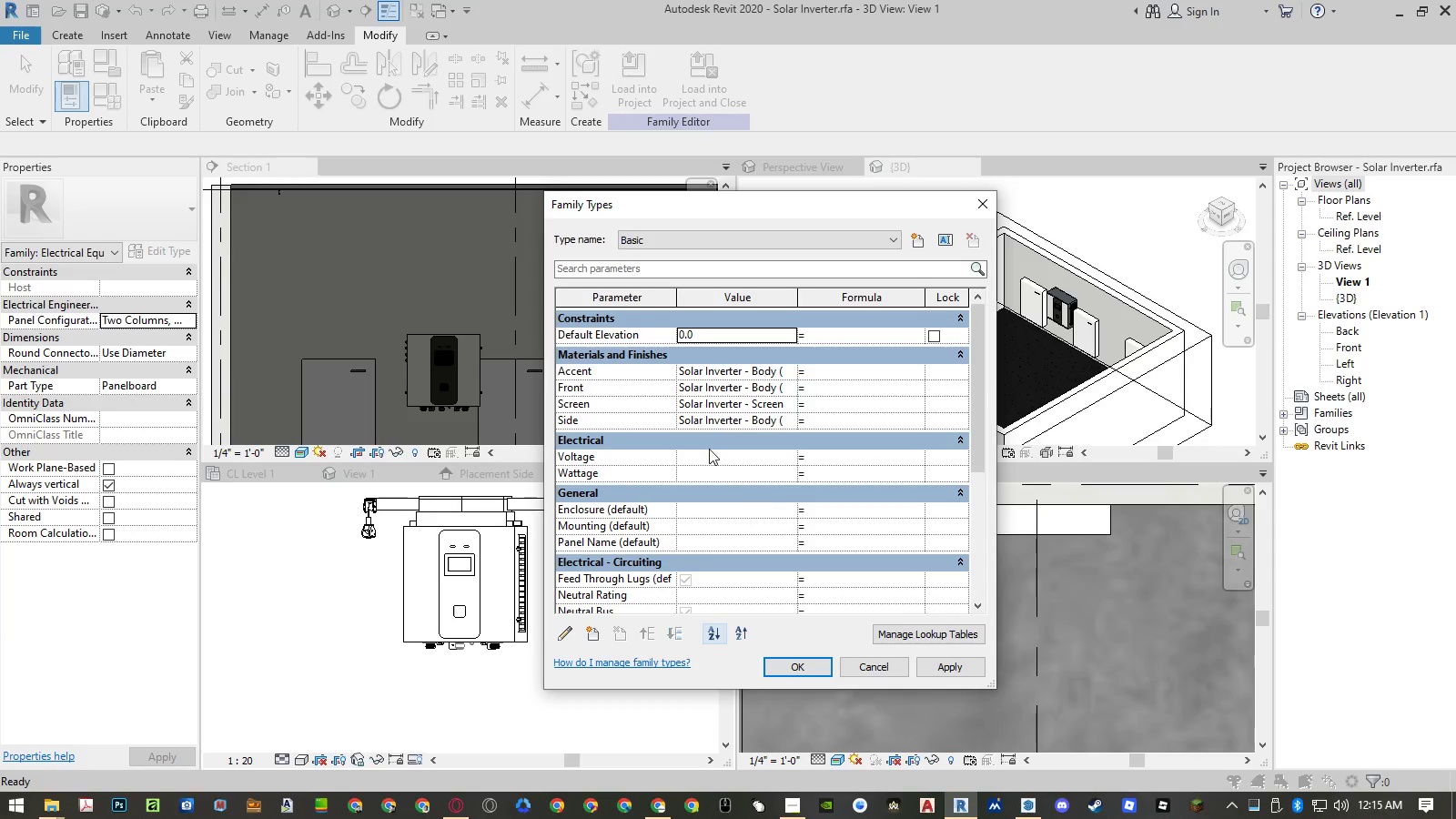 
mouse_move([652, 360])
 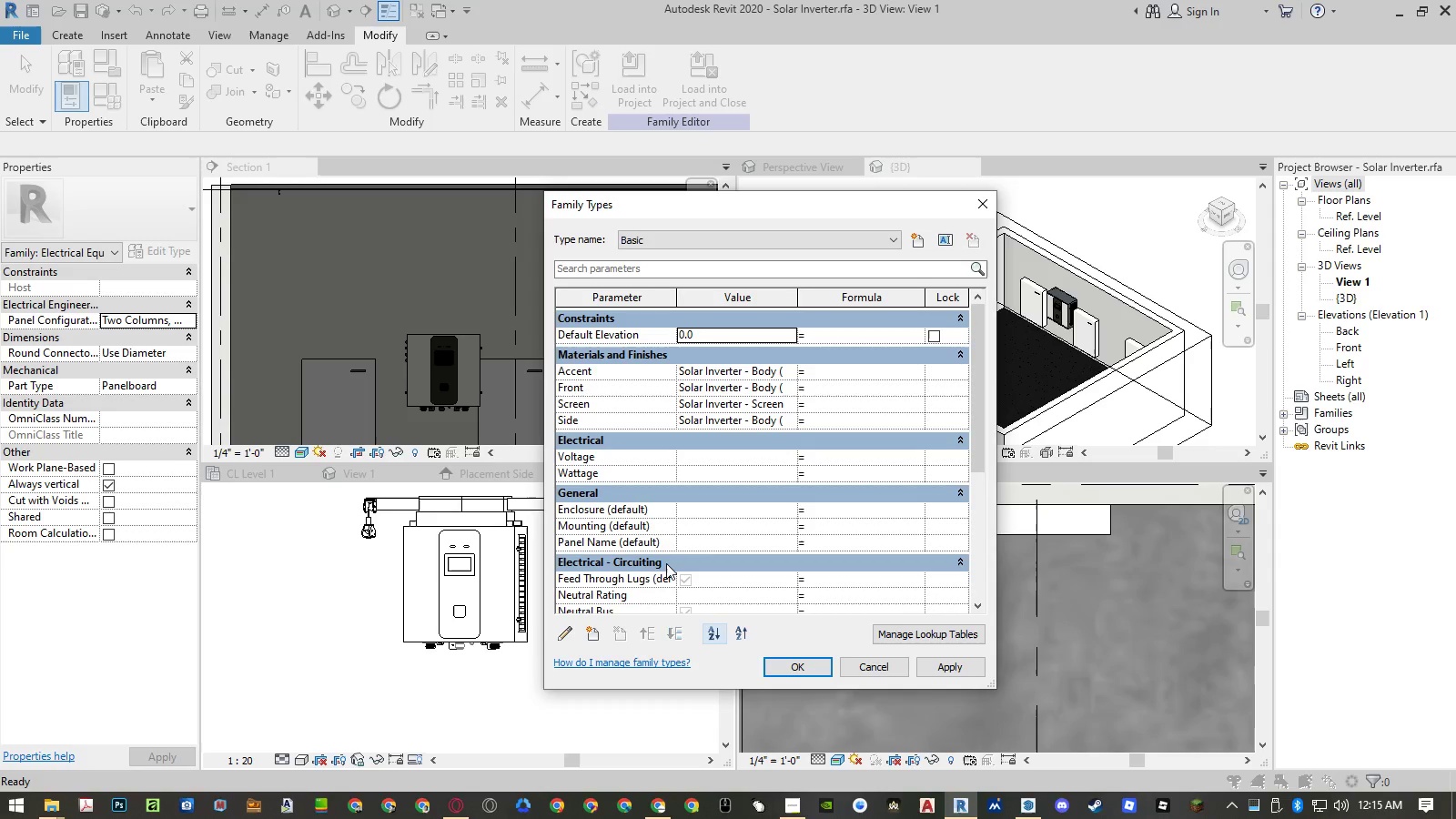 
mouse_move([629, 515])
 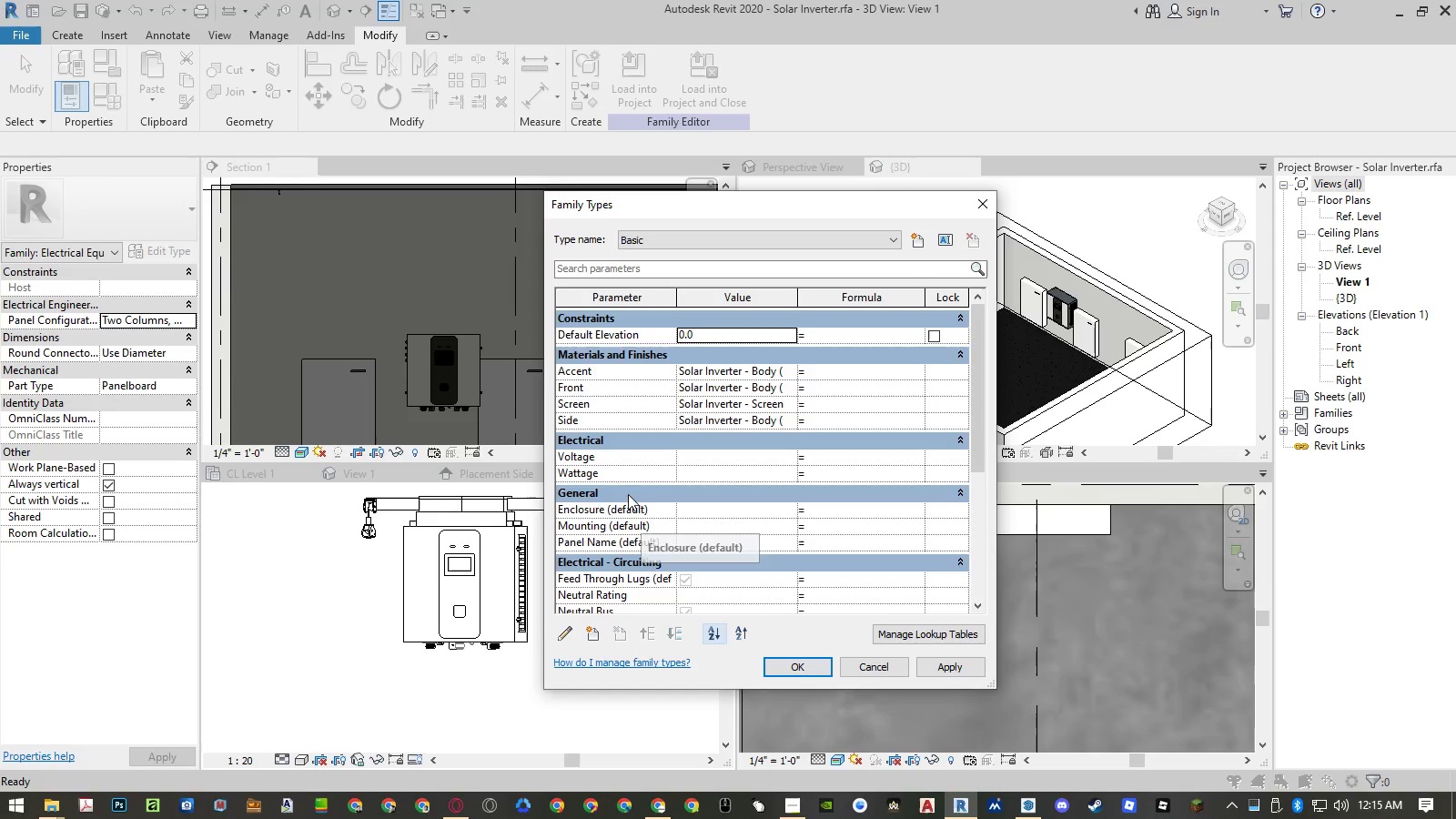 
mouse_move([683, 455])
 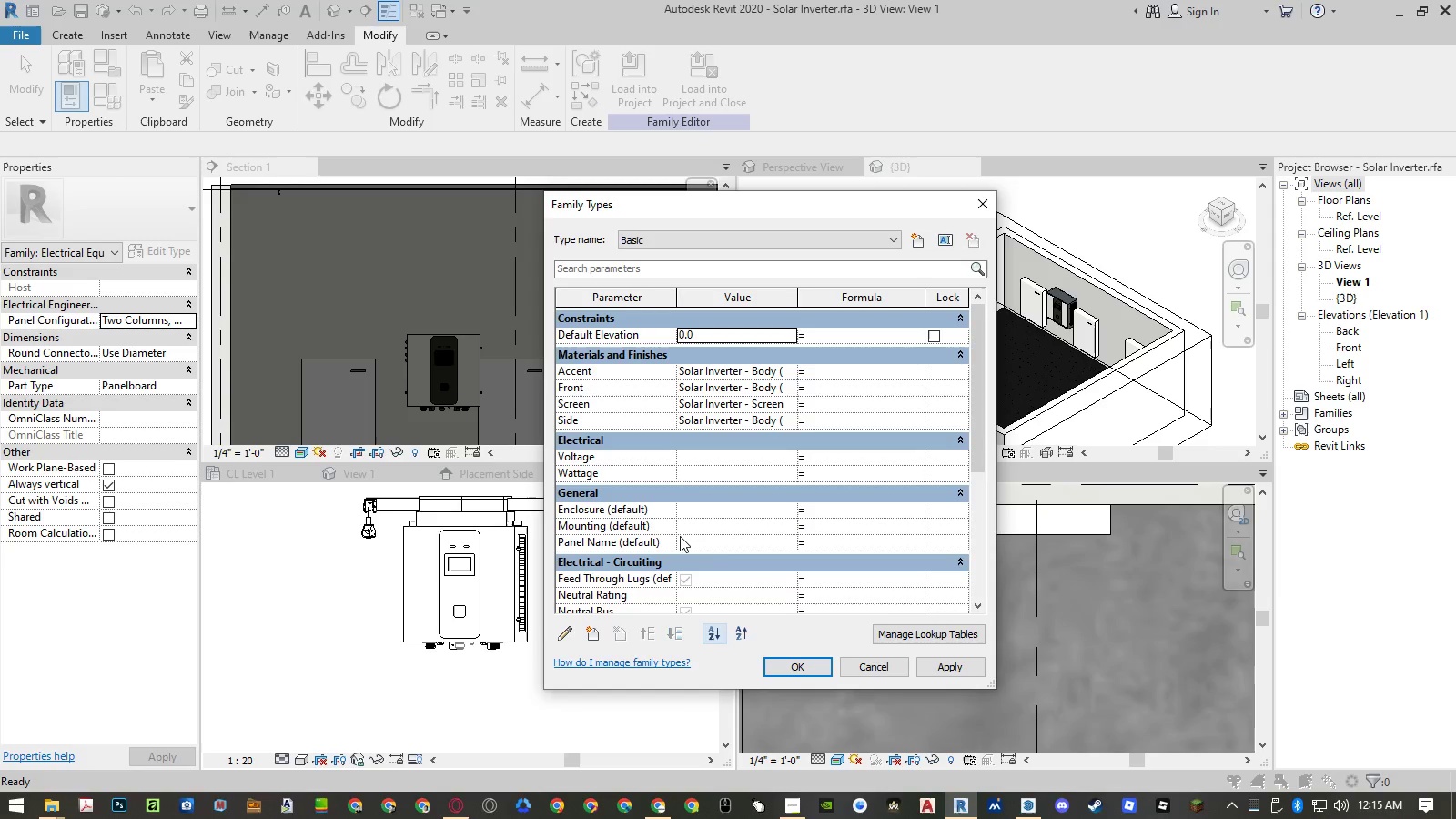 
wait(9.76)
 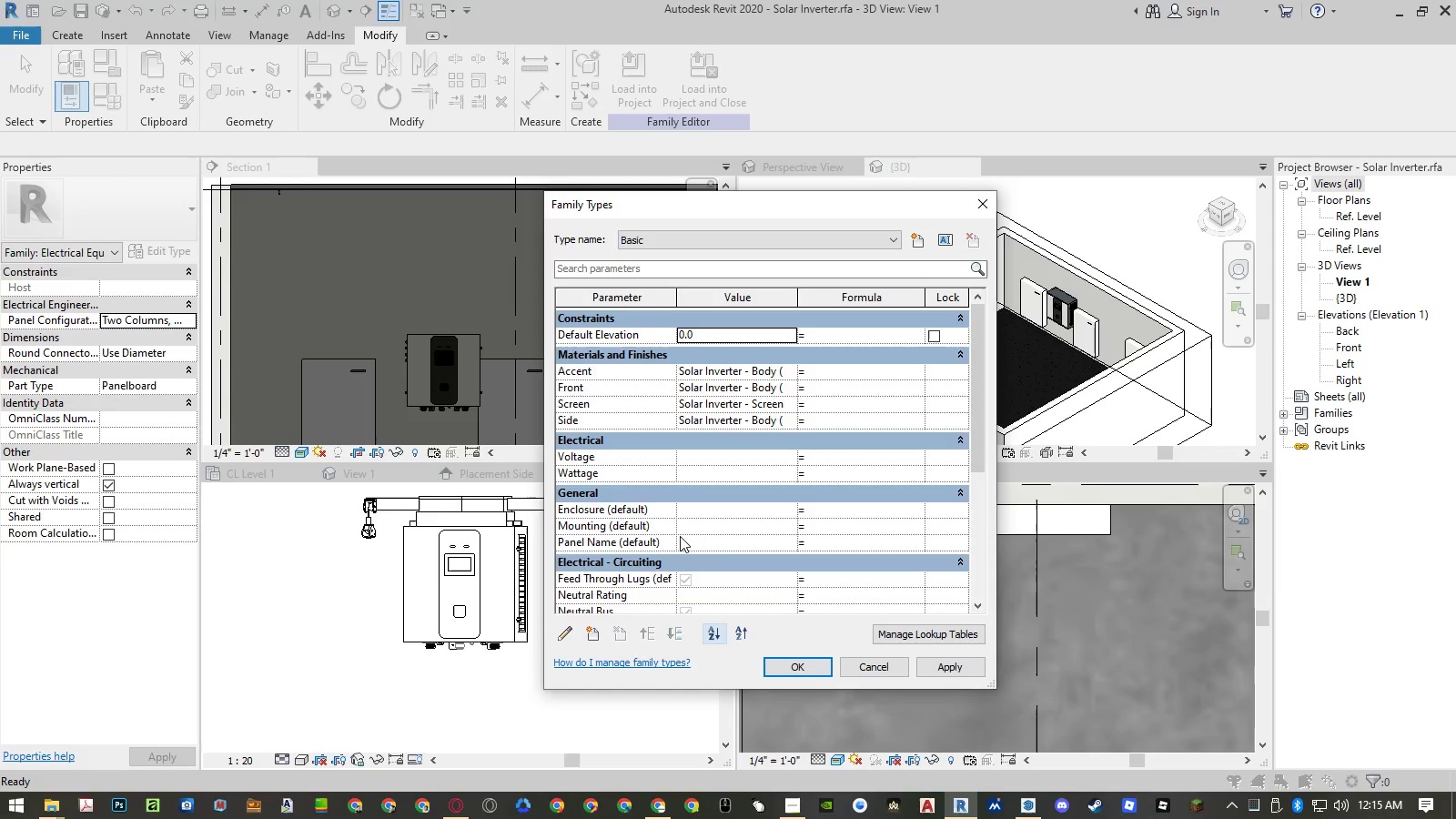 
left_click([613, 516])
 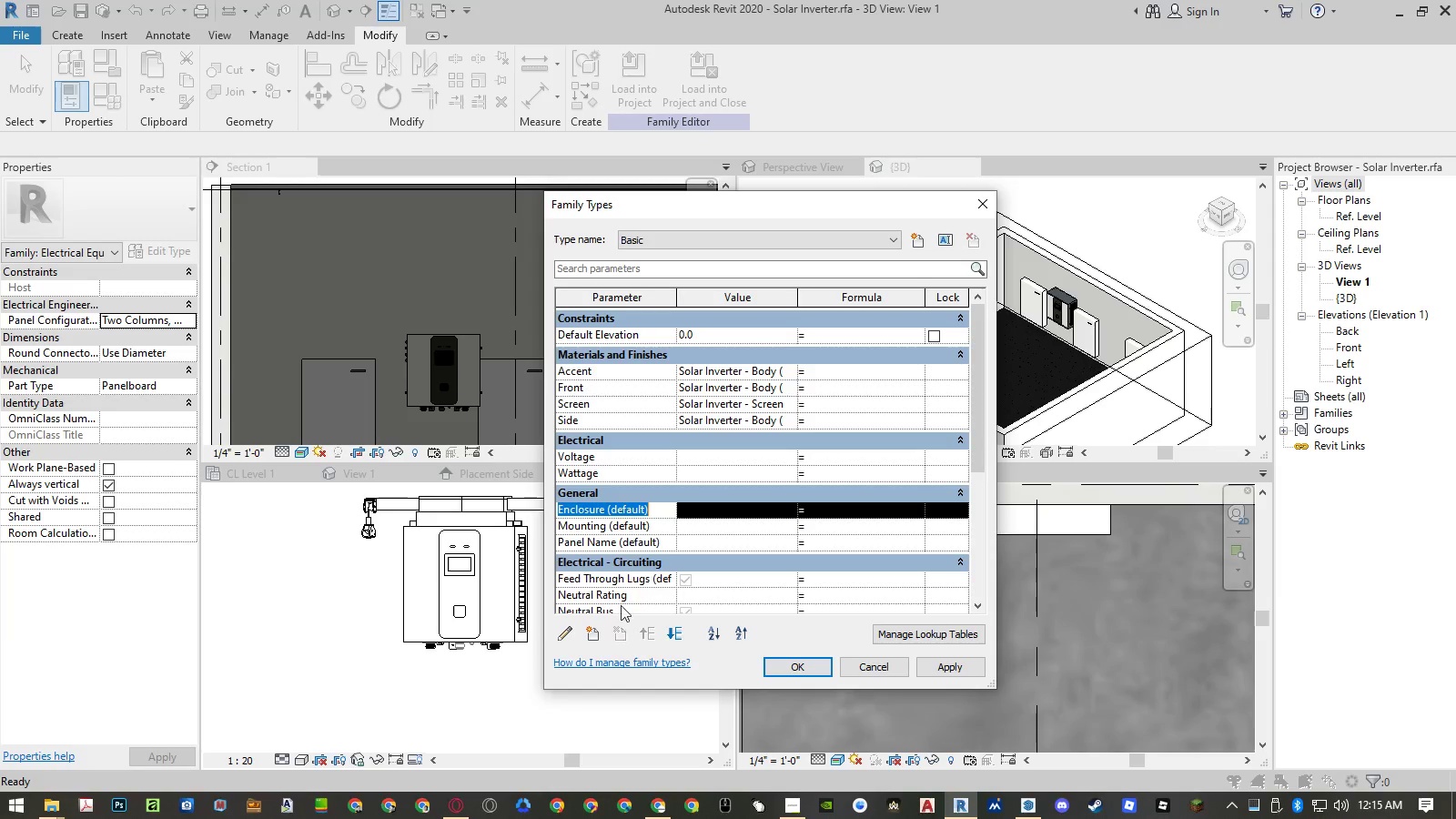 
left_click([607, 528])
 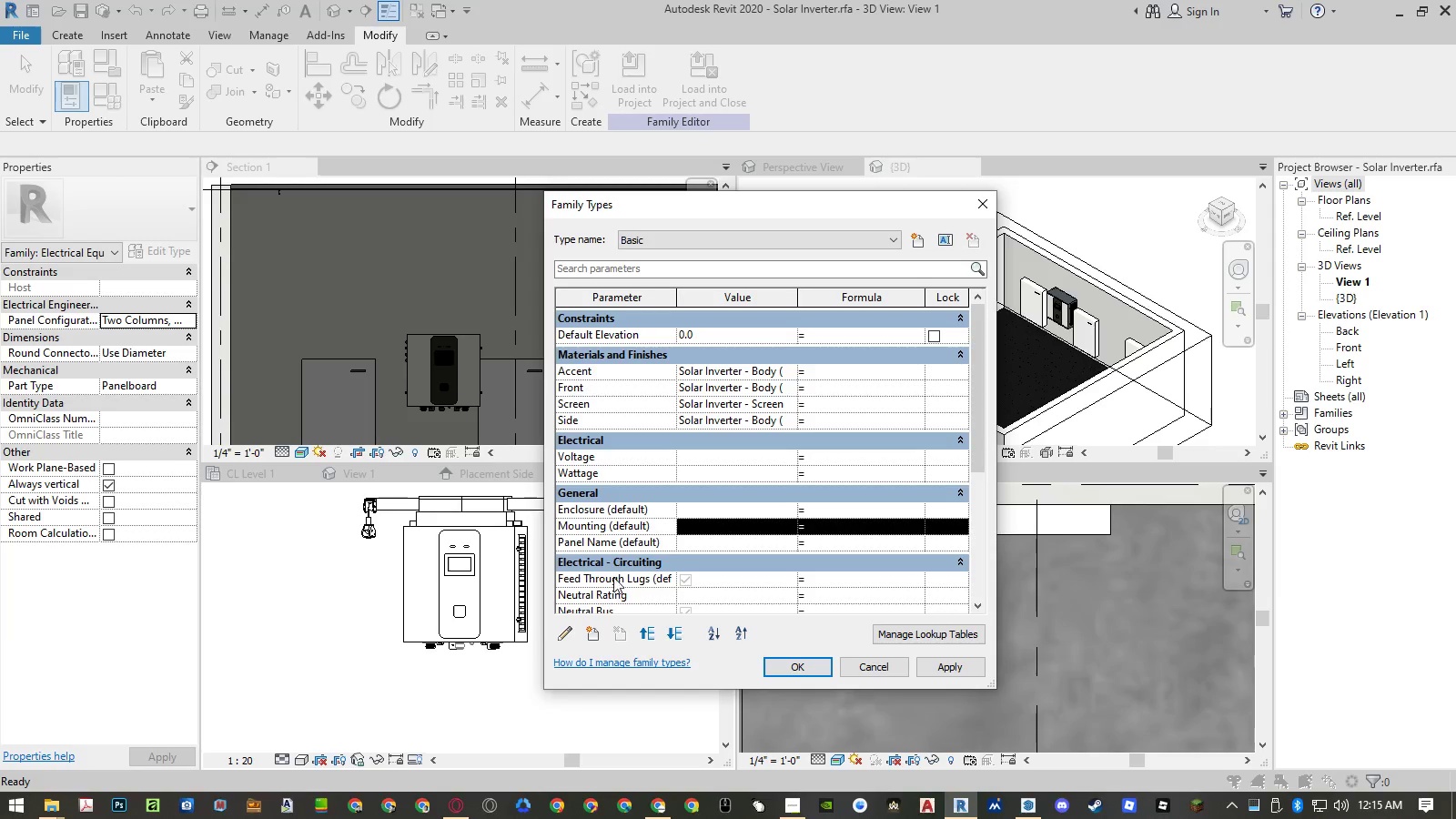 
left_click([615, 538])
 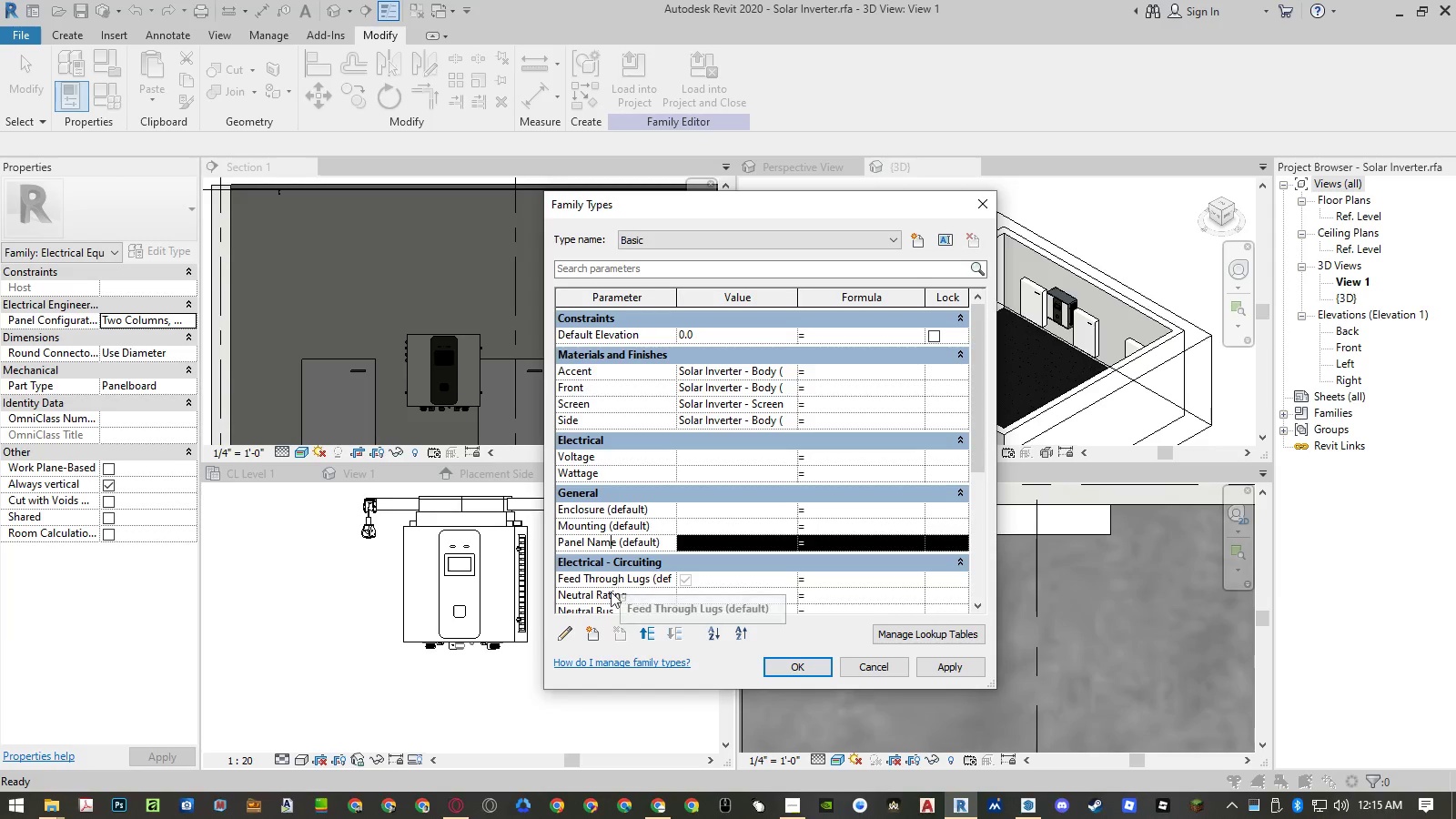 
left_click([567, 628])
 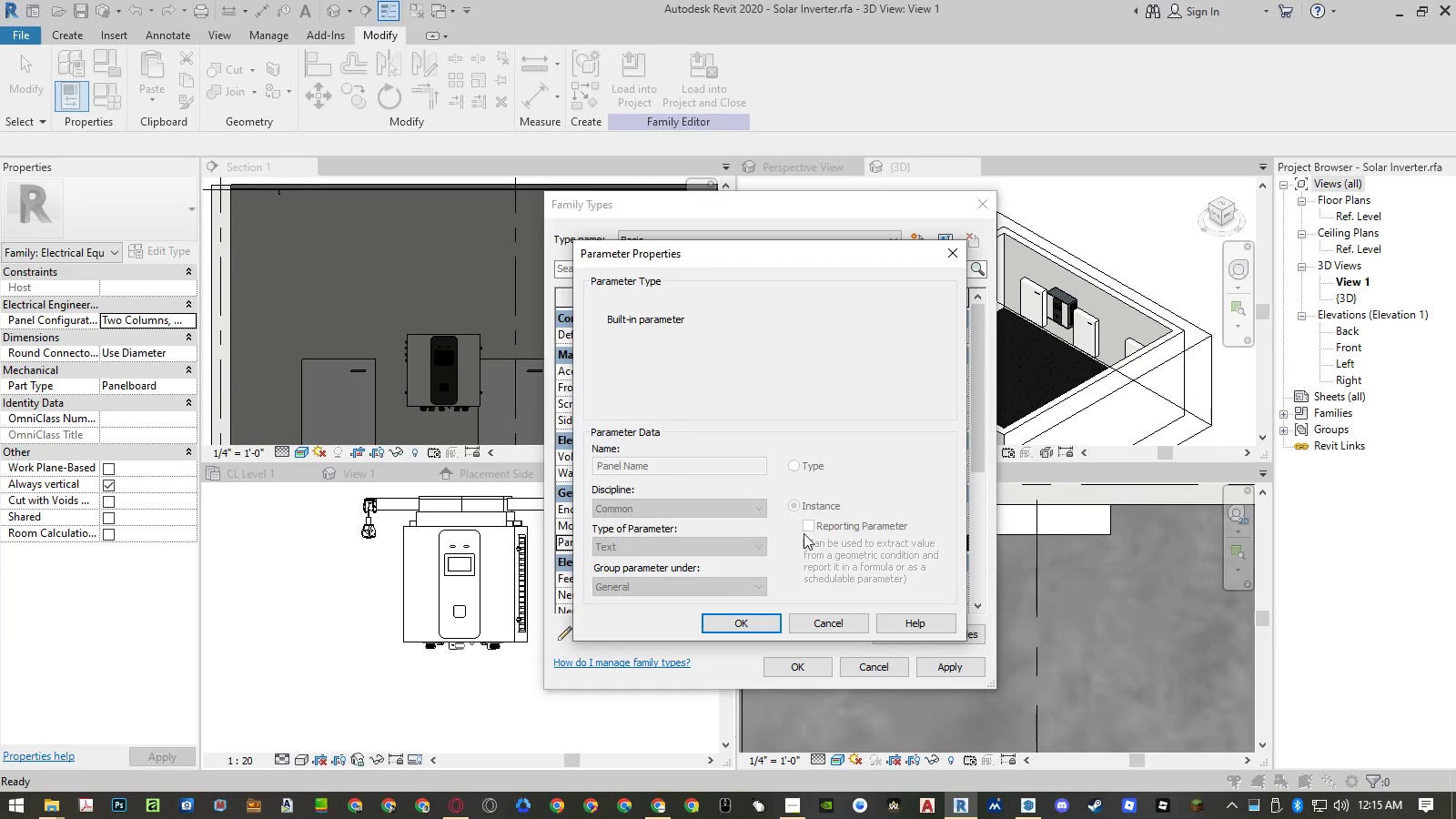 
left_click([822, 617])
 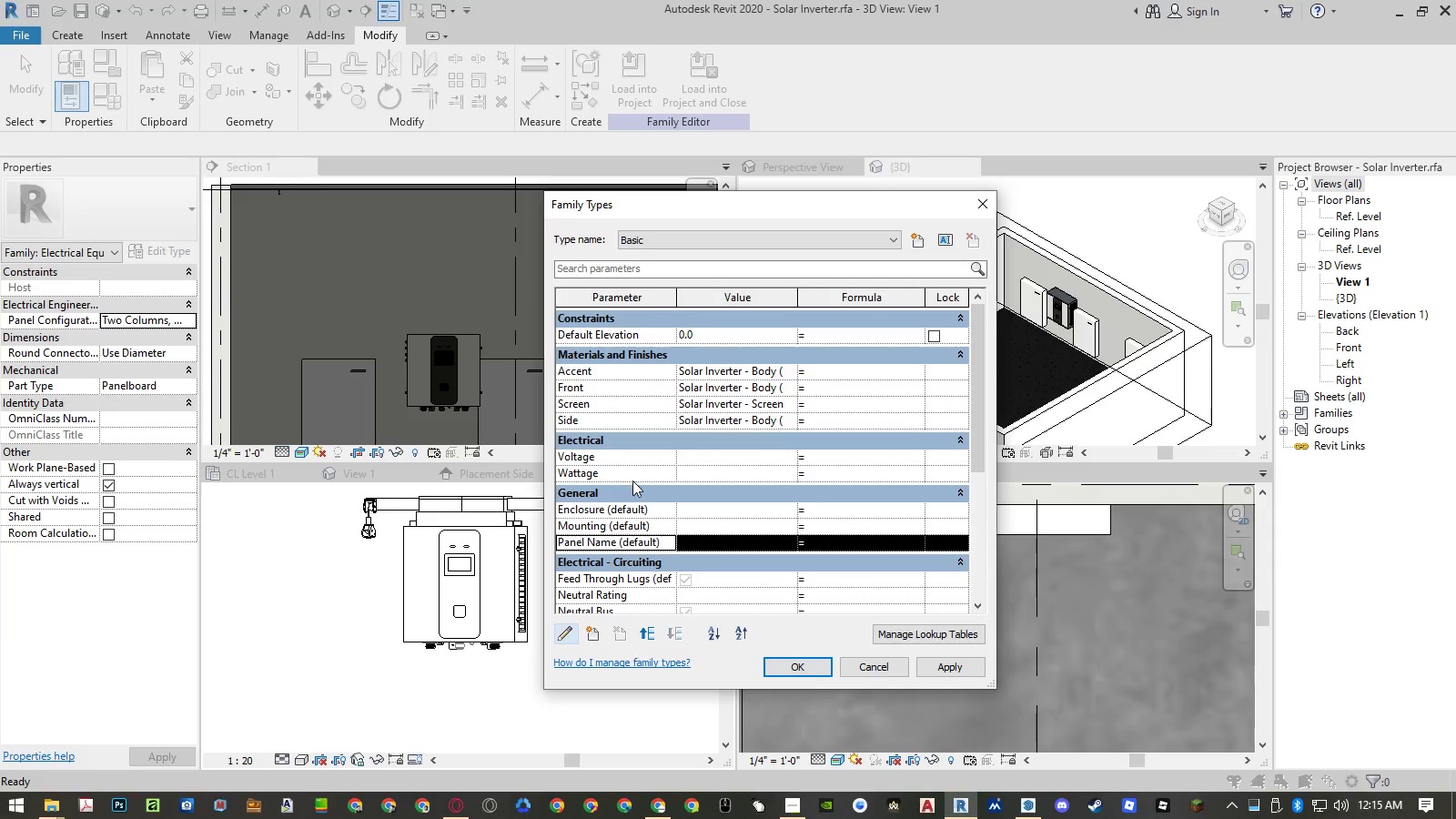 
left_click([622, 456])
 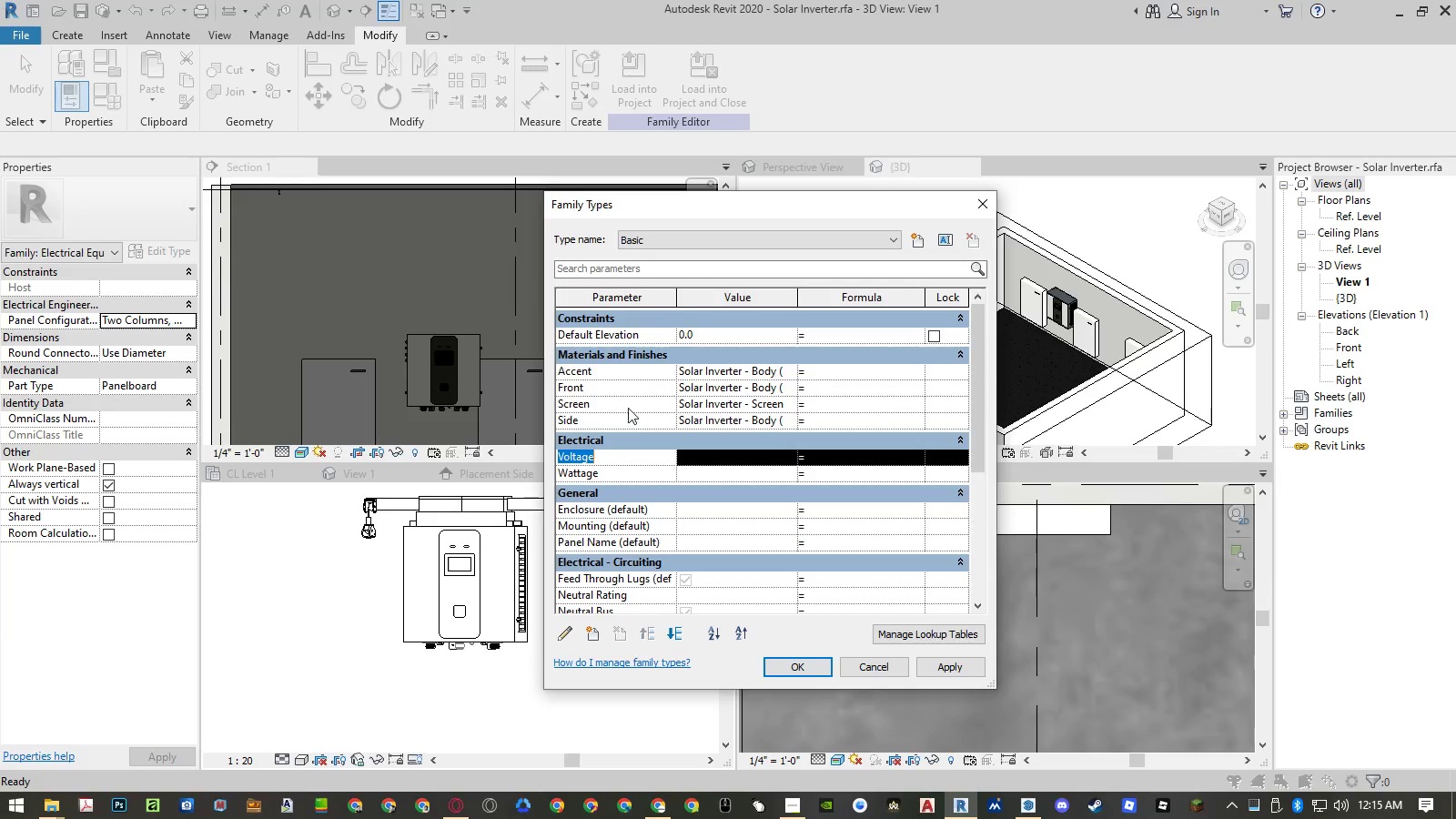 
scroll: coordinate [621, 420], scroll_direction: down, amount: 12.0
 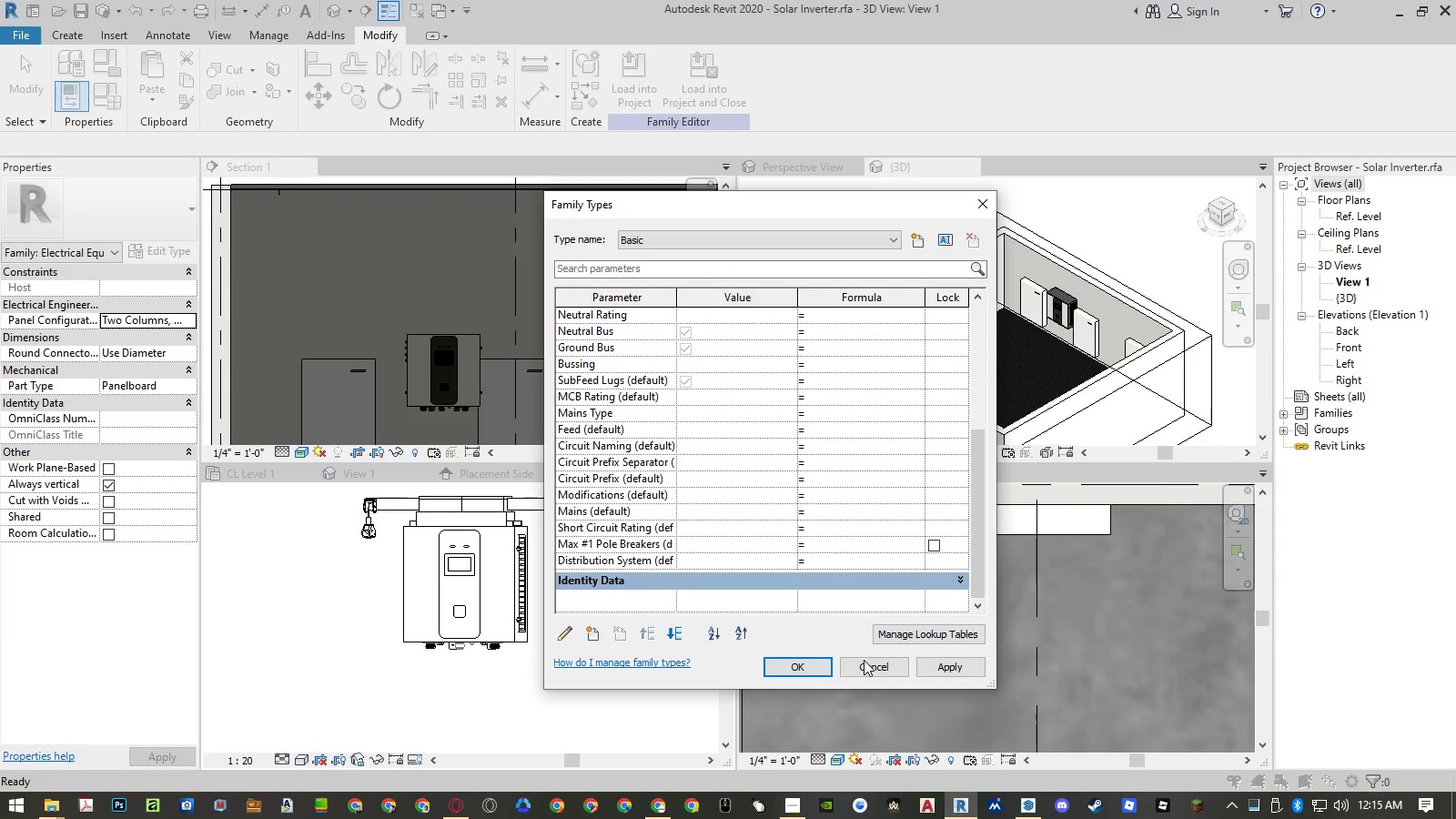 
left_click([865, 663])
 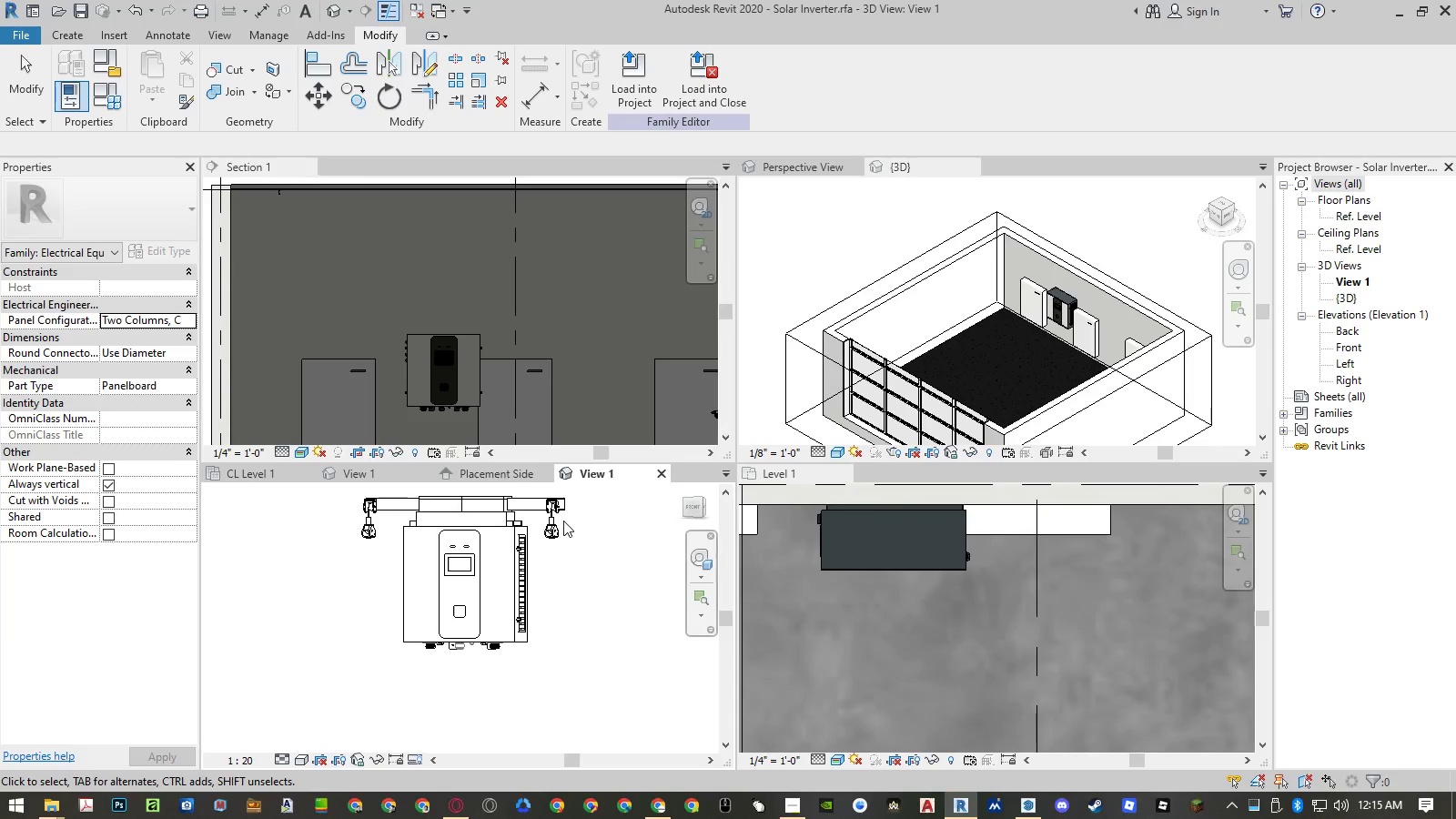 
left_click([559, 526])
 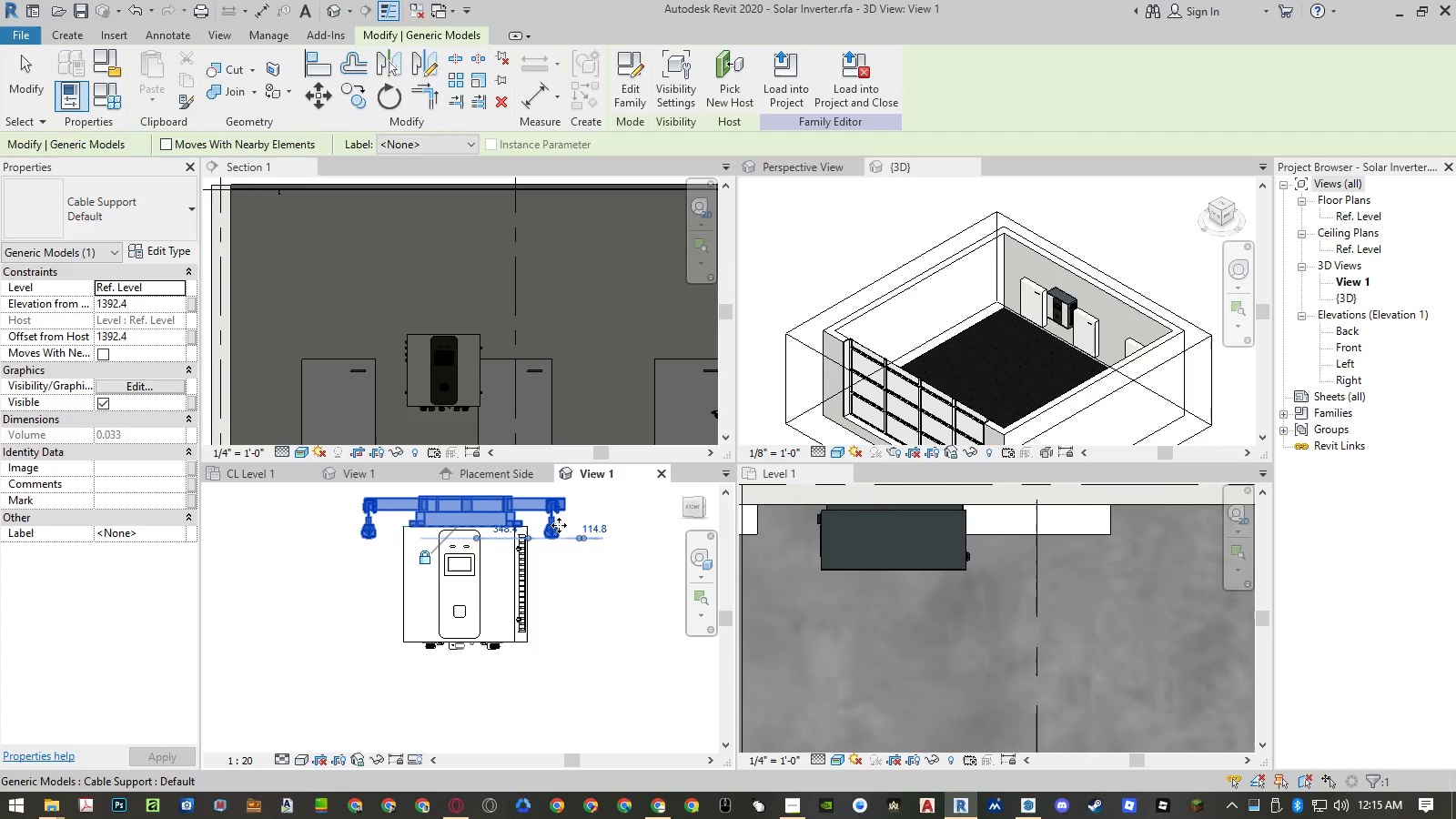 
key(Delete)
 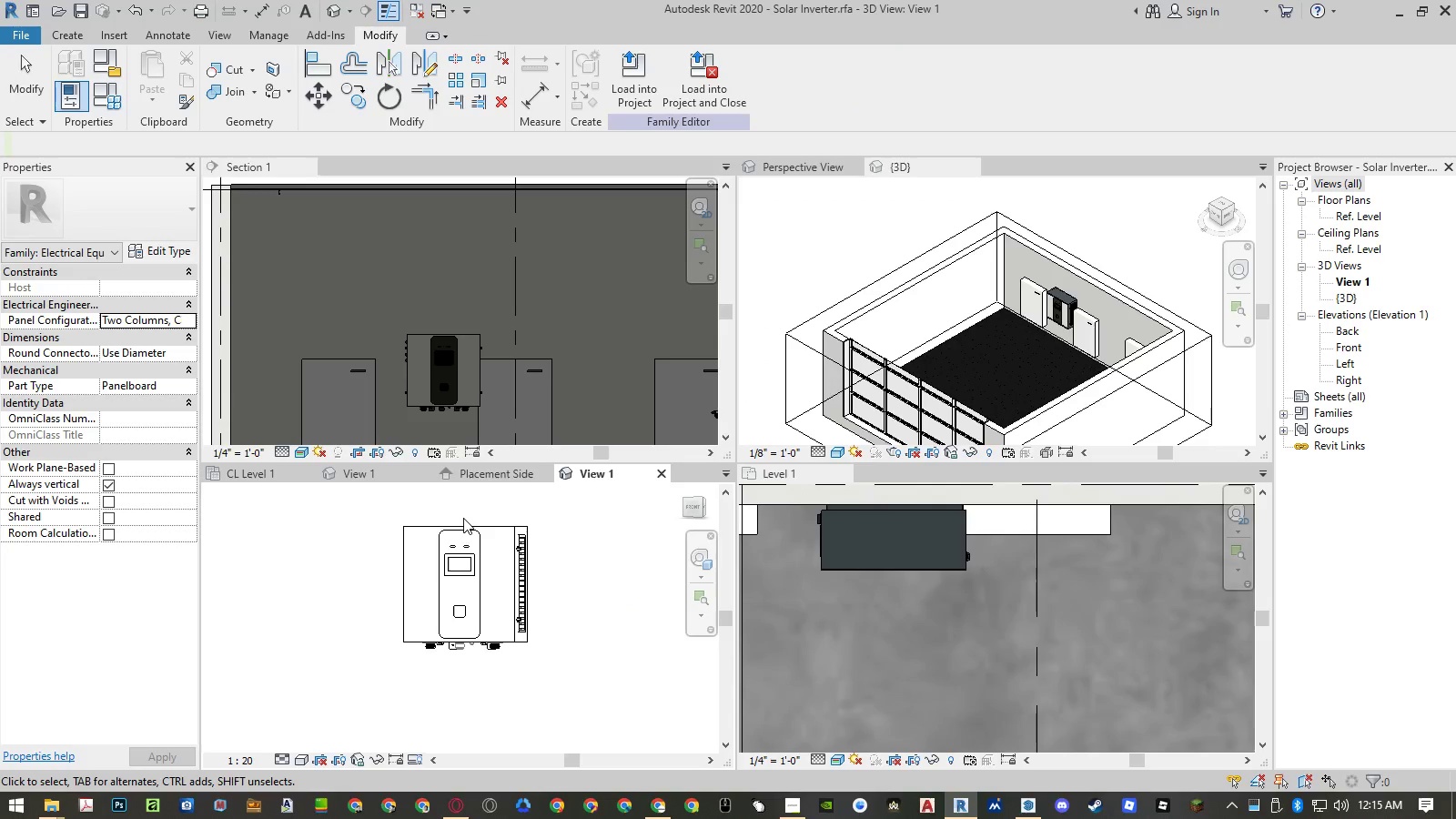 
scroll: coordinate [463, 516], scroll_direction: up, amount: 2.0
 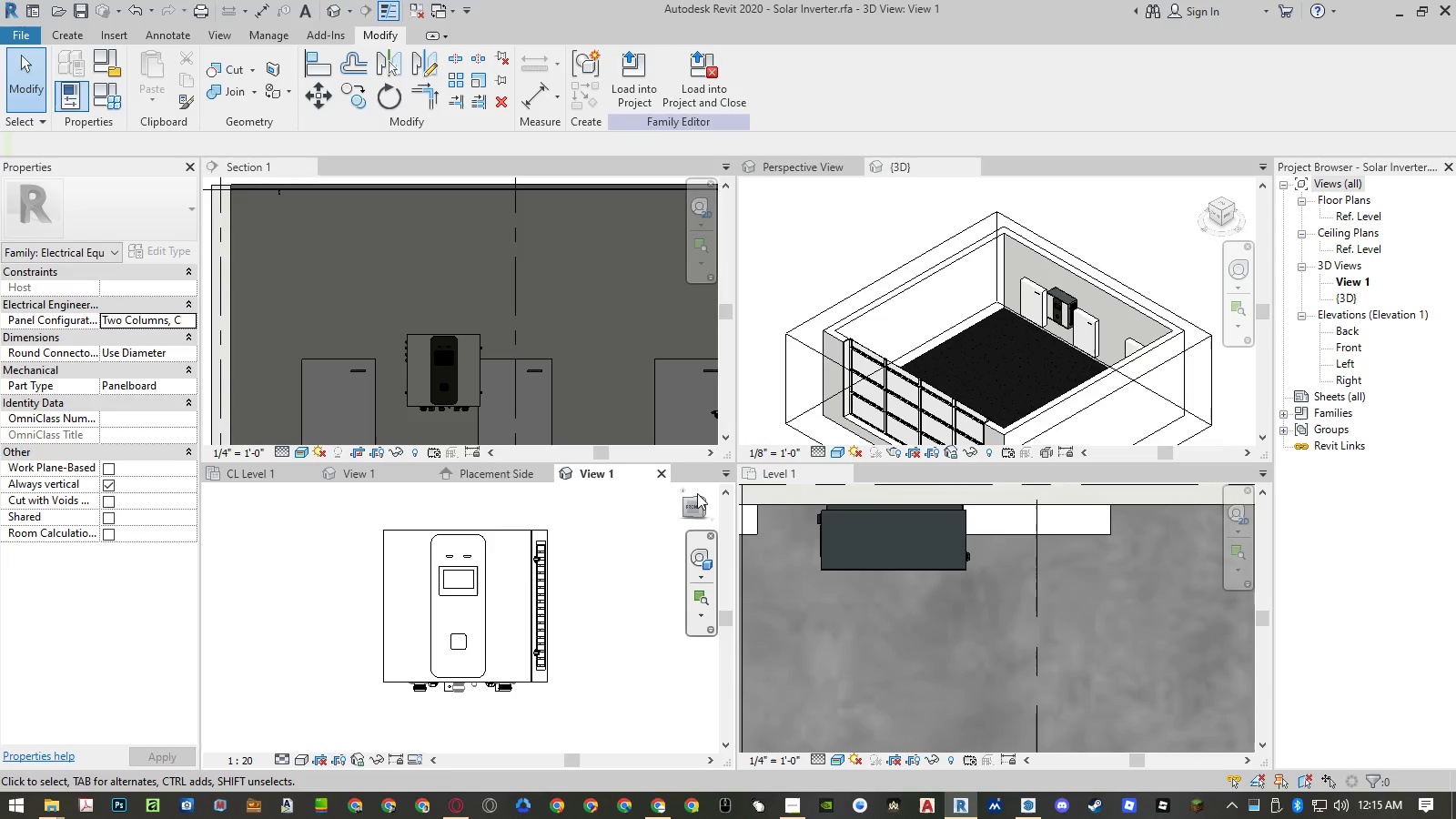 
left_click([703, 498])
 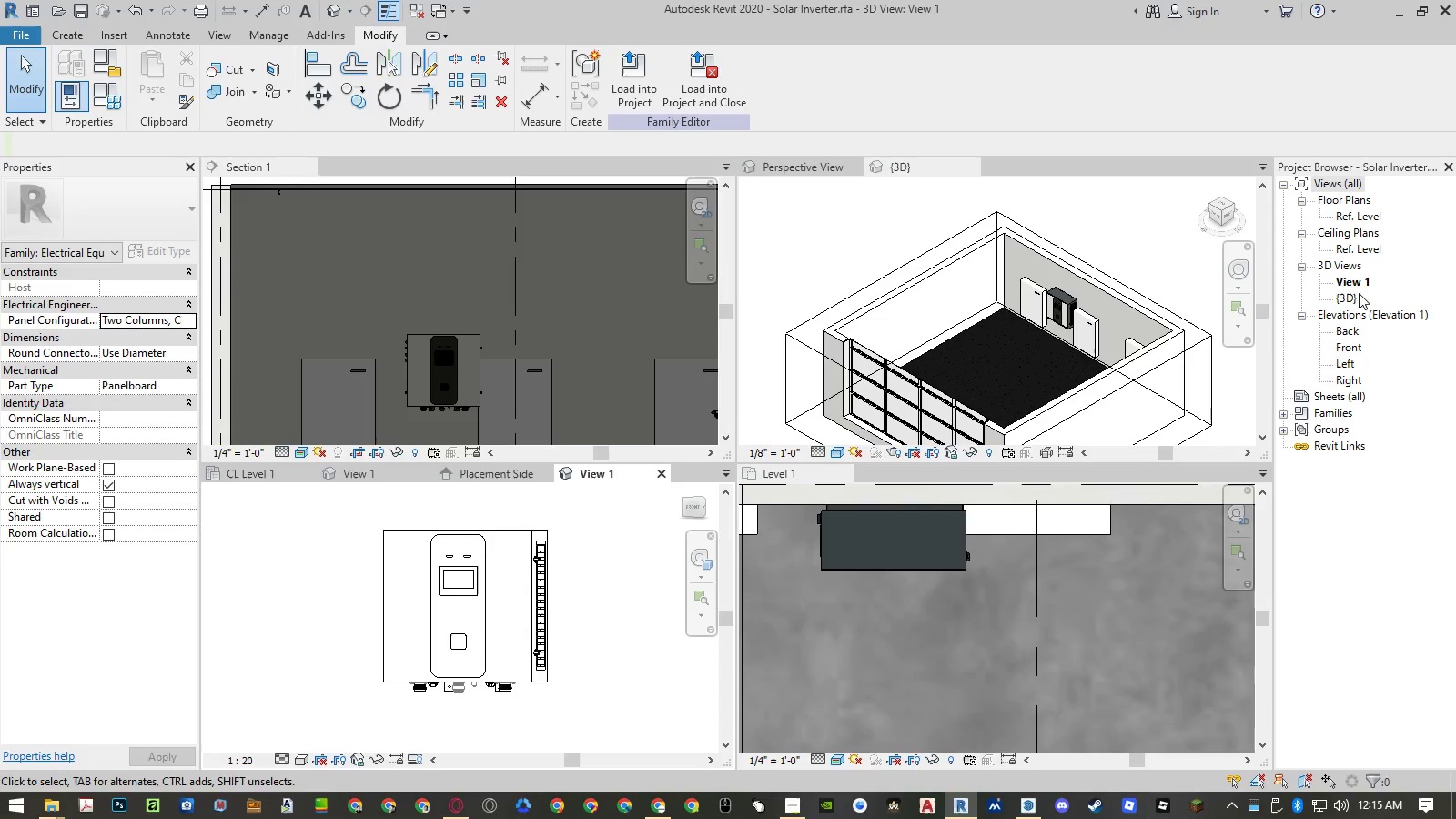 
double_click([1355, 297])
 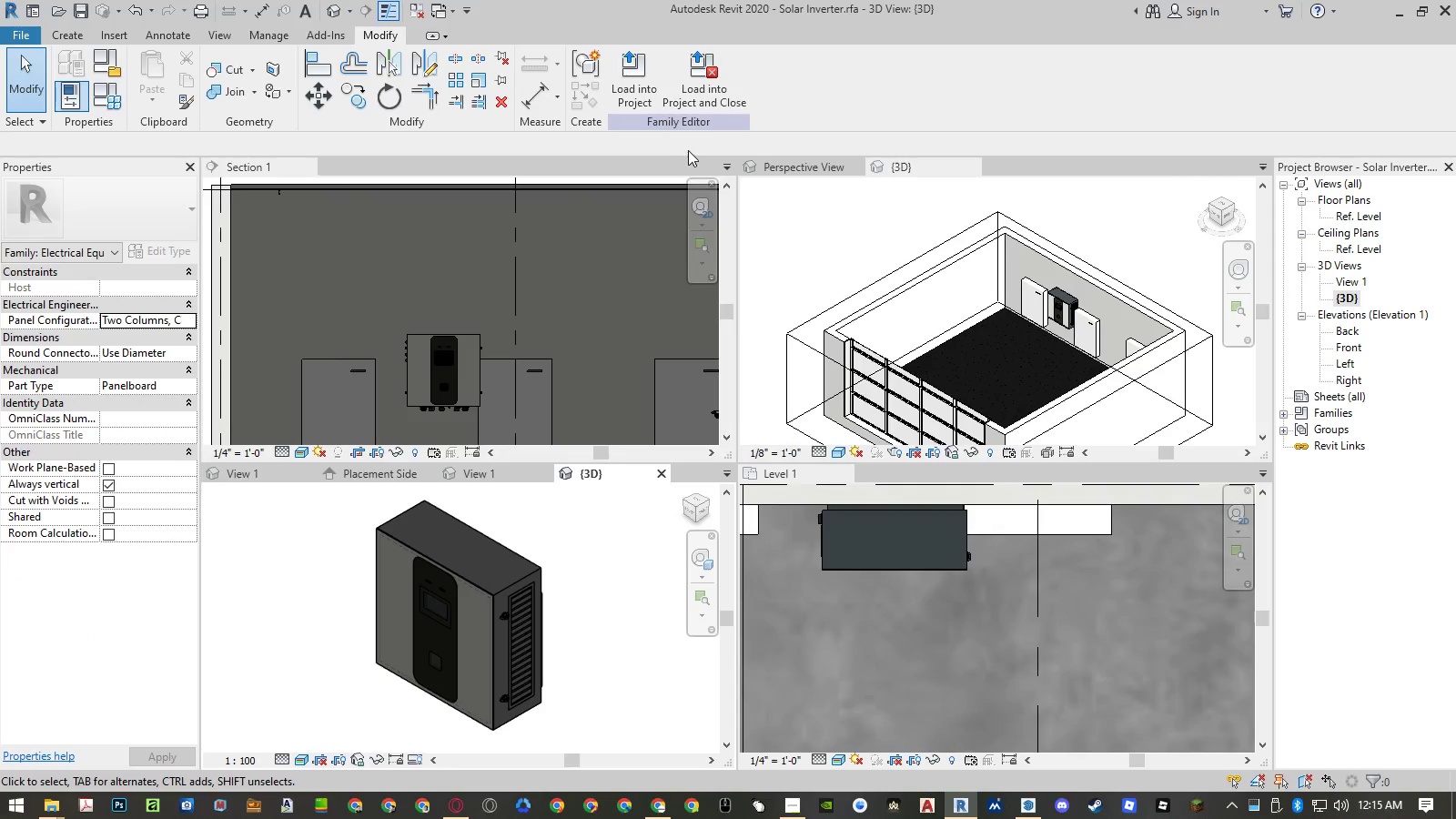 
wait(5.48)
 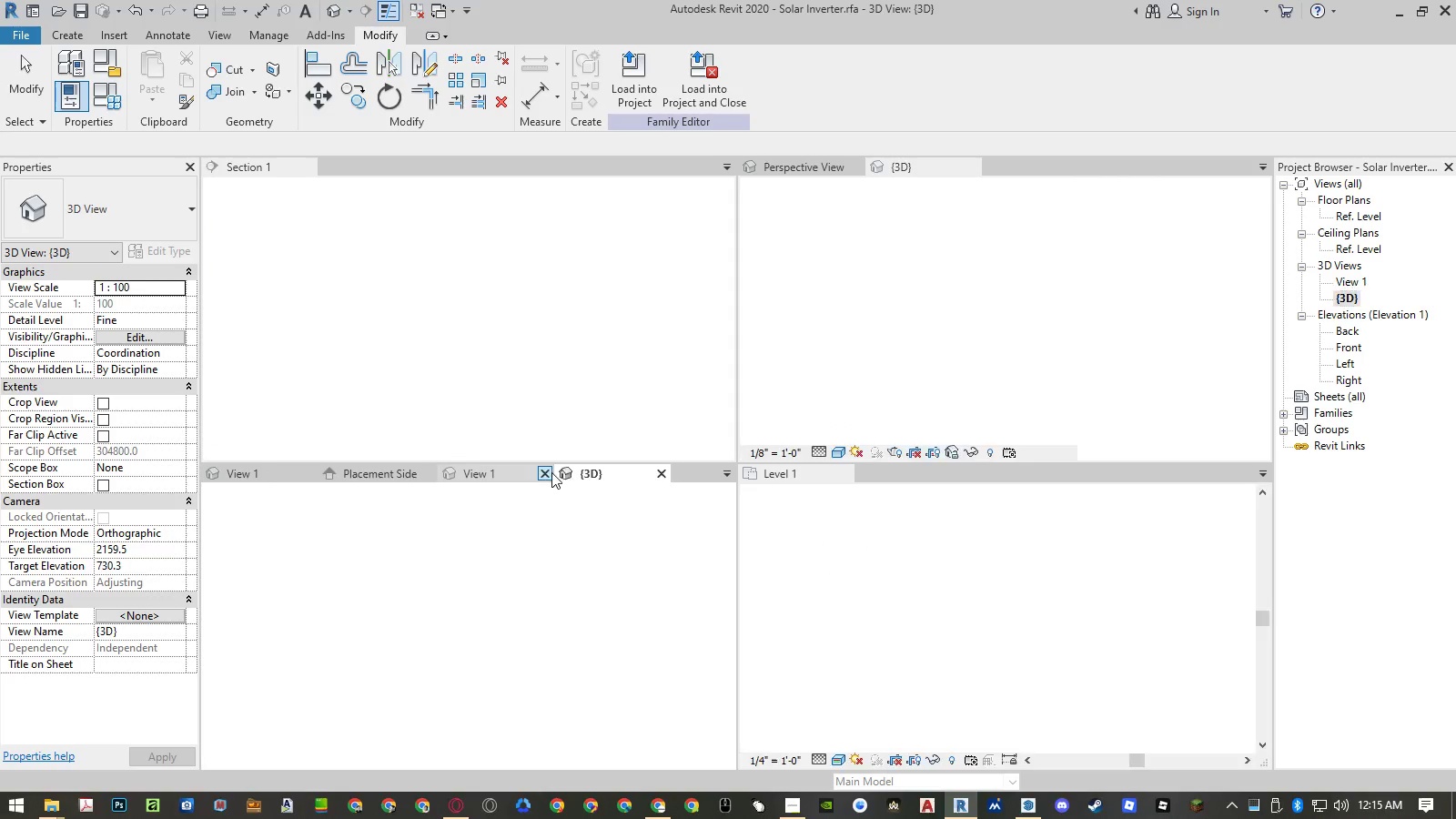 
left_click([258, 31])
 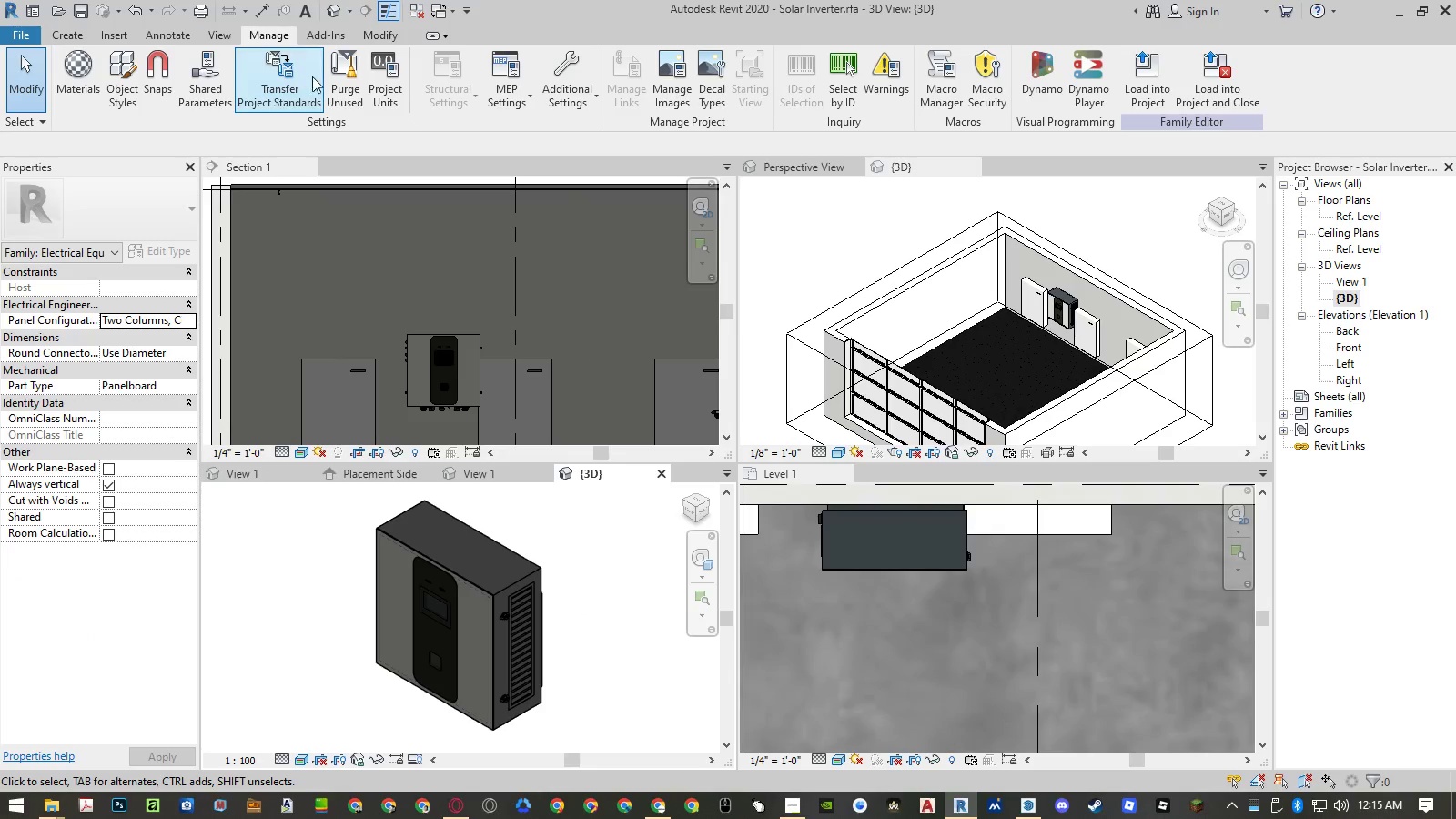 
left_click([328, 83])
 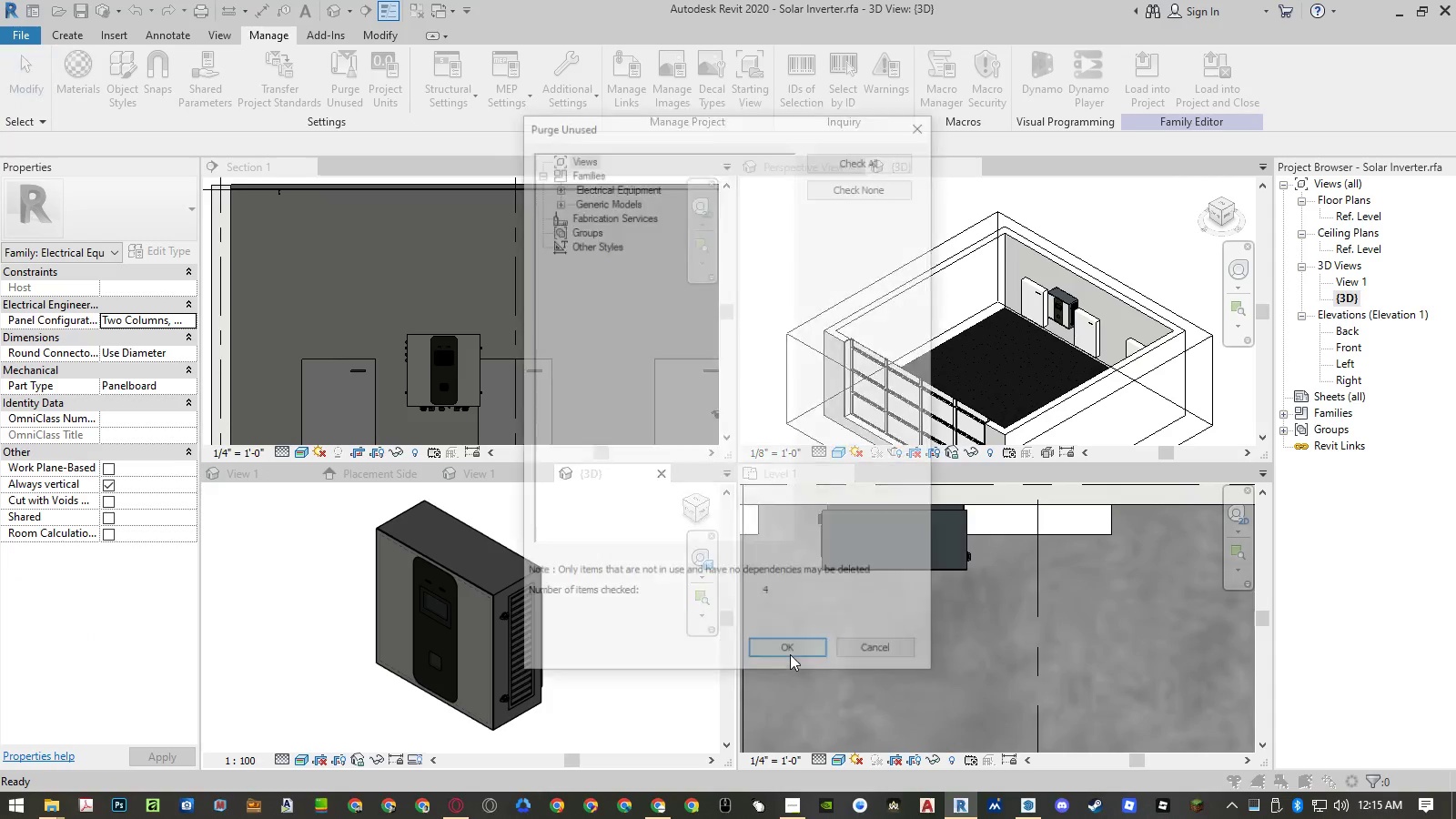 
left_click([790, 654])
 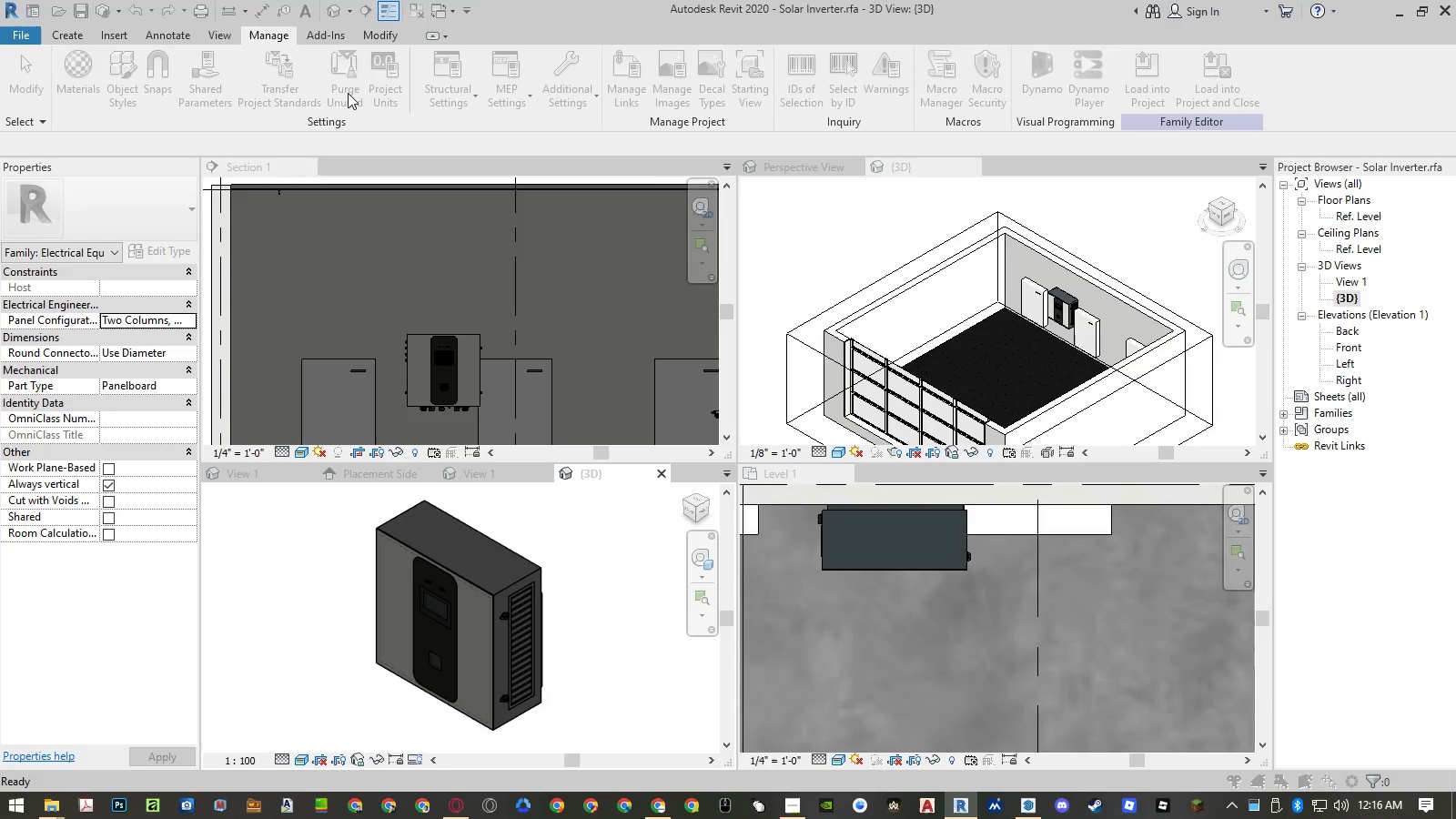 
left_click([790, 654])
 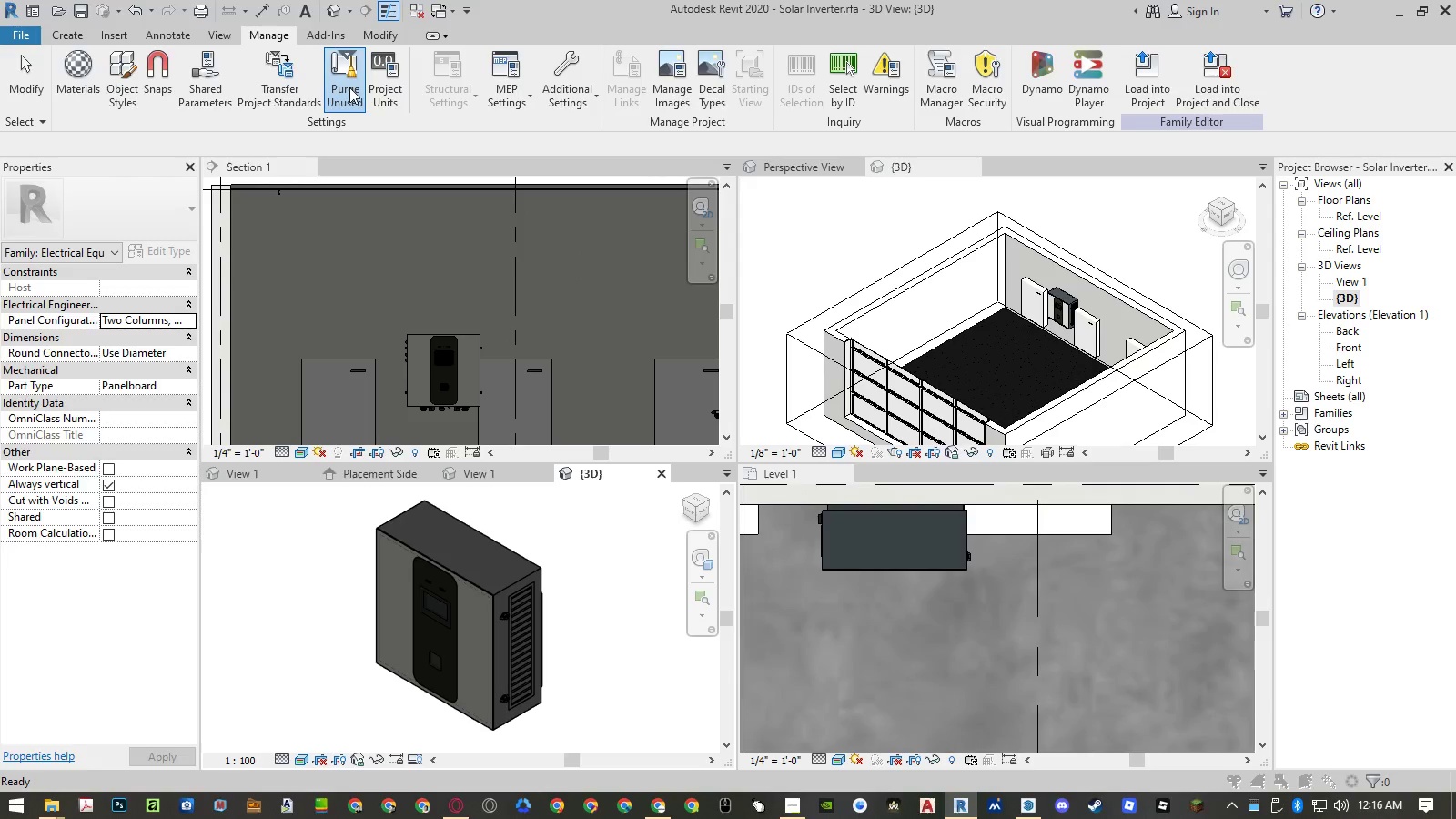 
left_click([790, 654])
 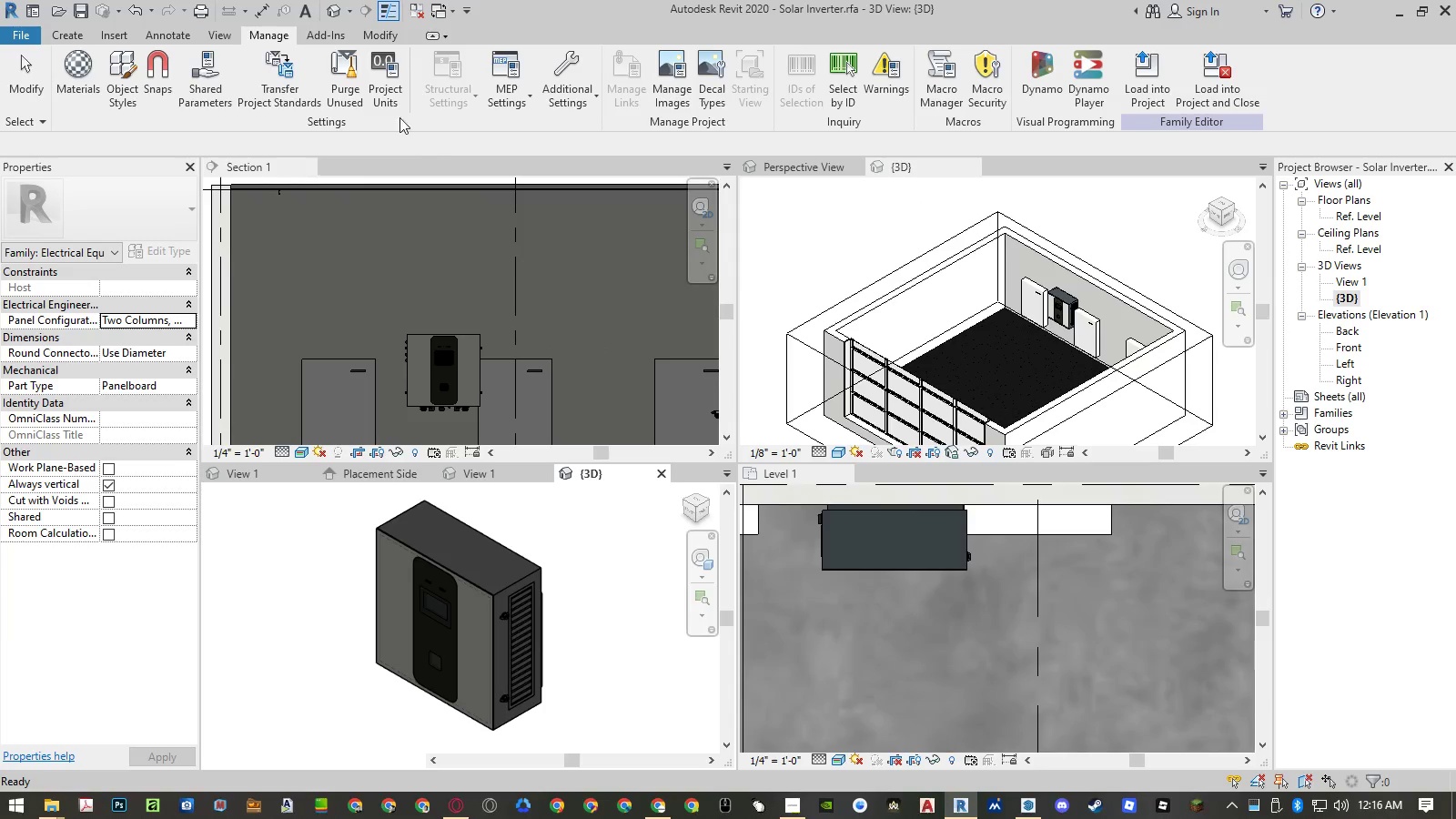 
left_click([343, 79])
 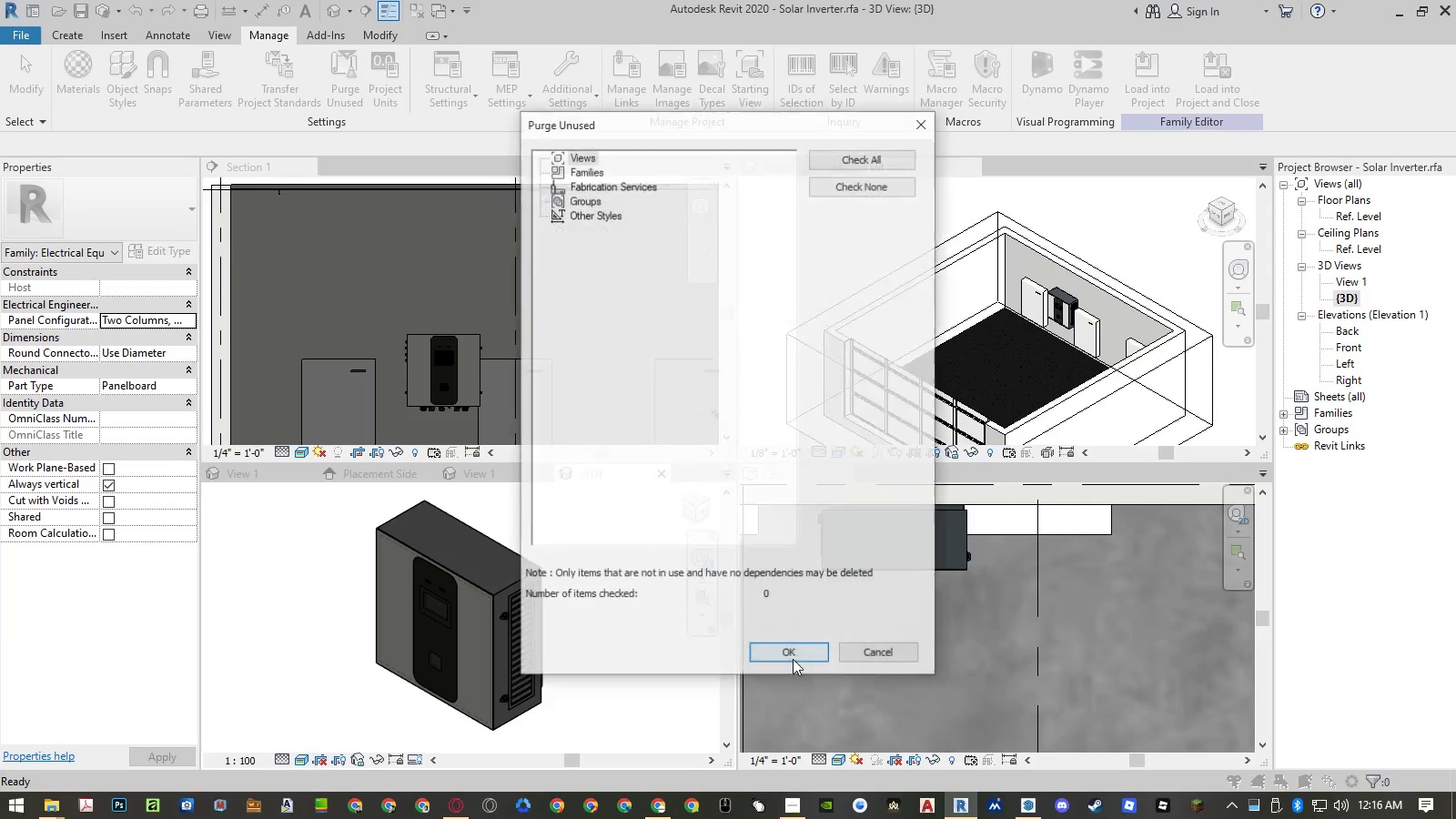 
left_click([793, 659])
 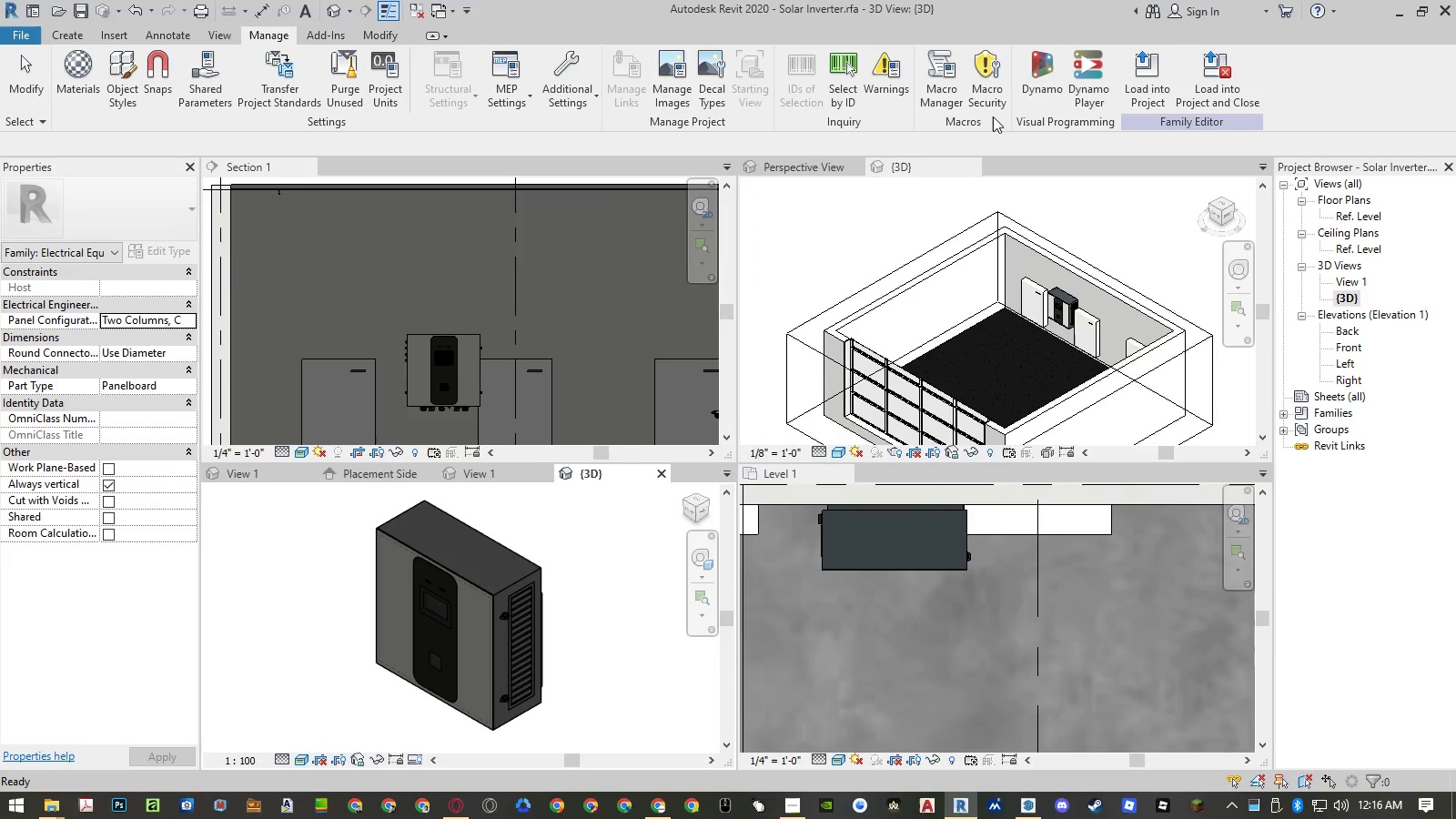 
left_click([1219, 89])
 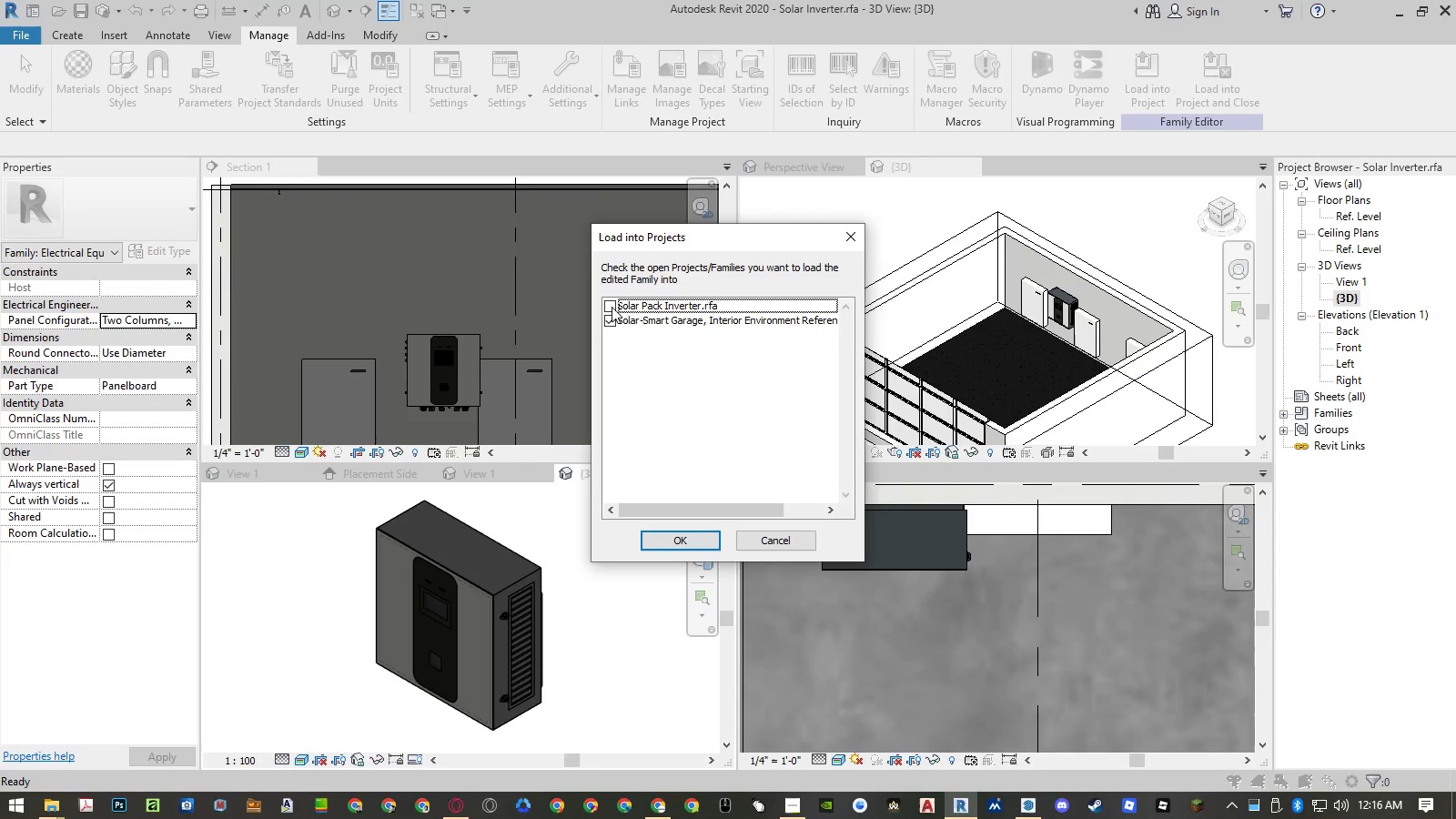 
double_click([612, 322])
 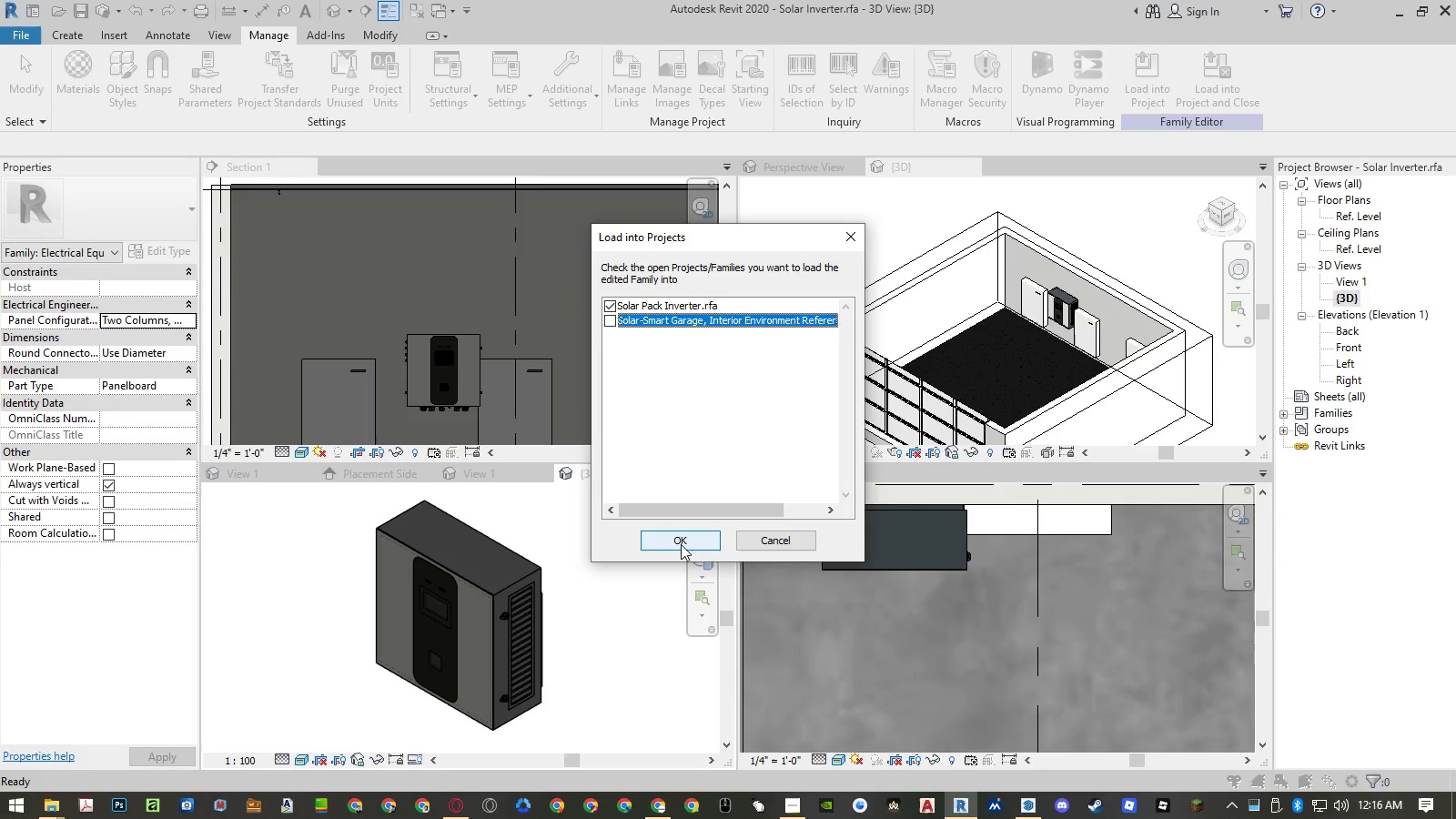 
left_click([681, 541])
 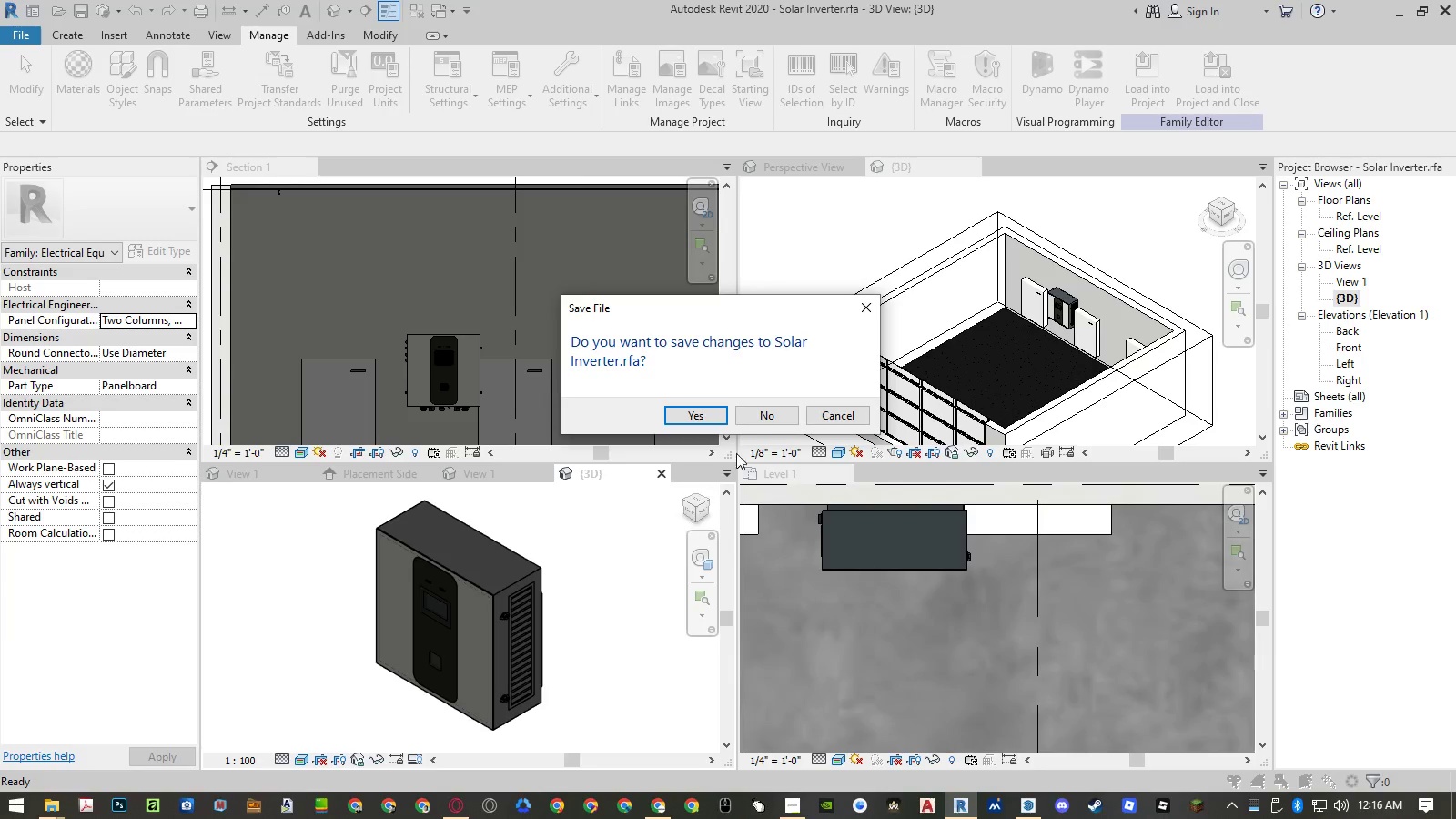 
left_click([753, 420])
 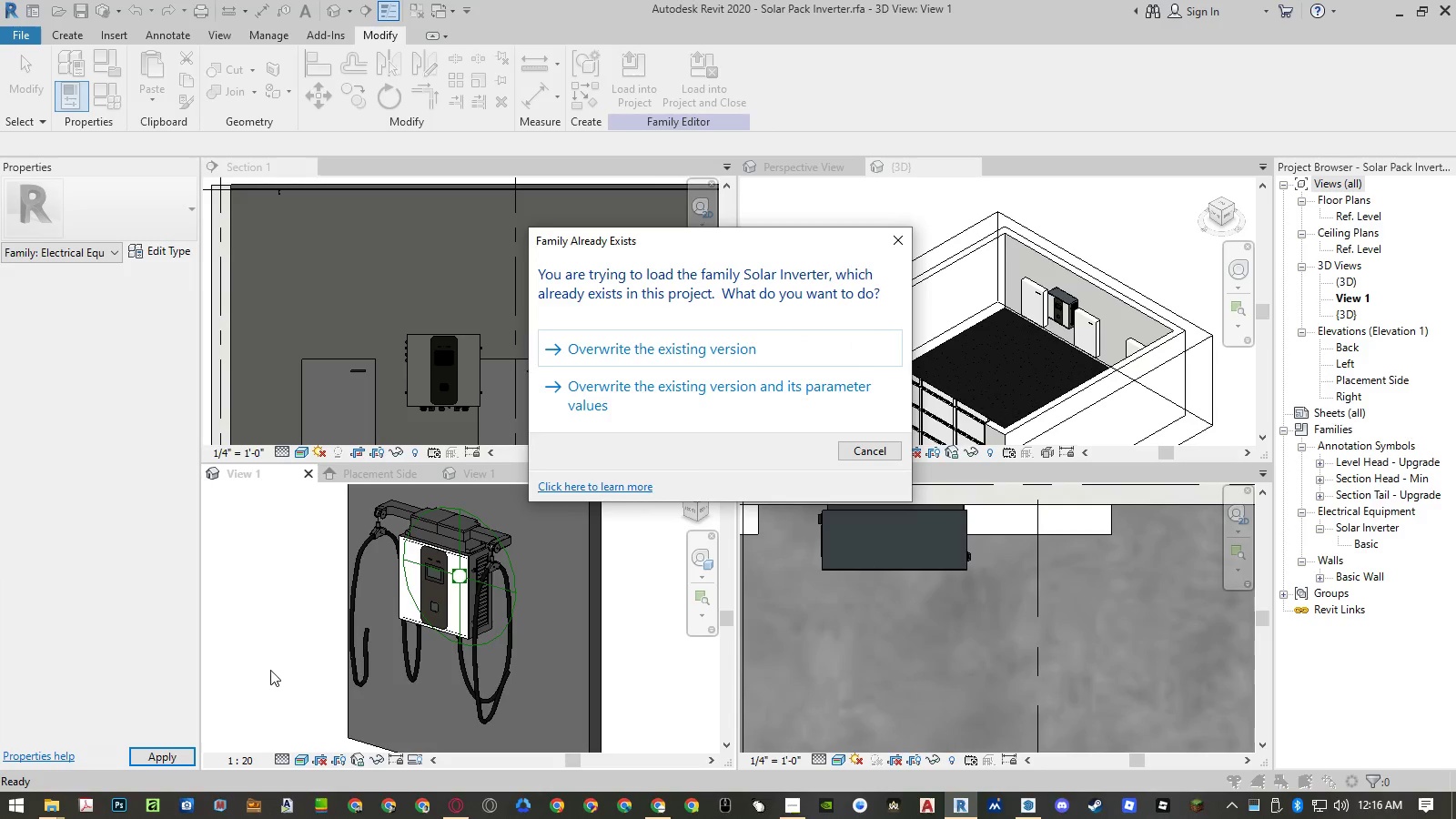 
left_click([645, 394])
 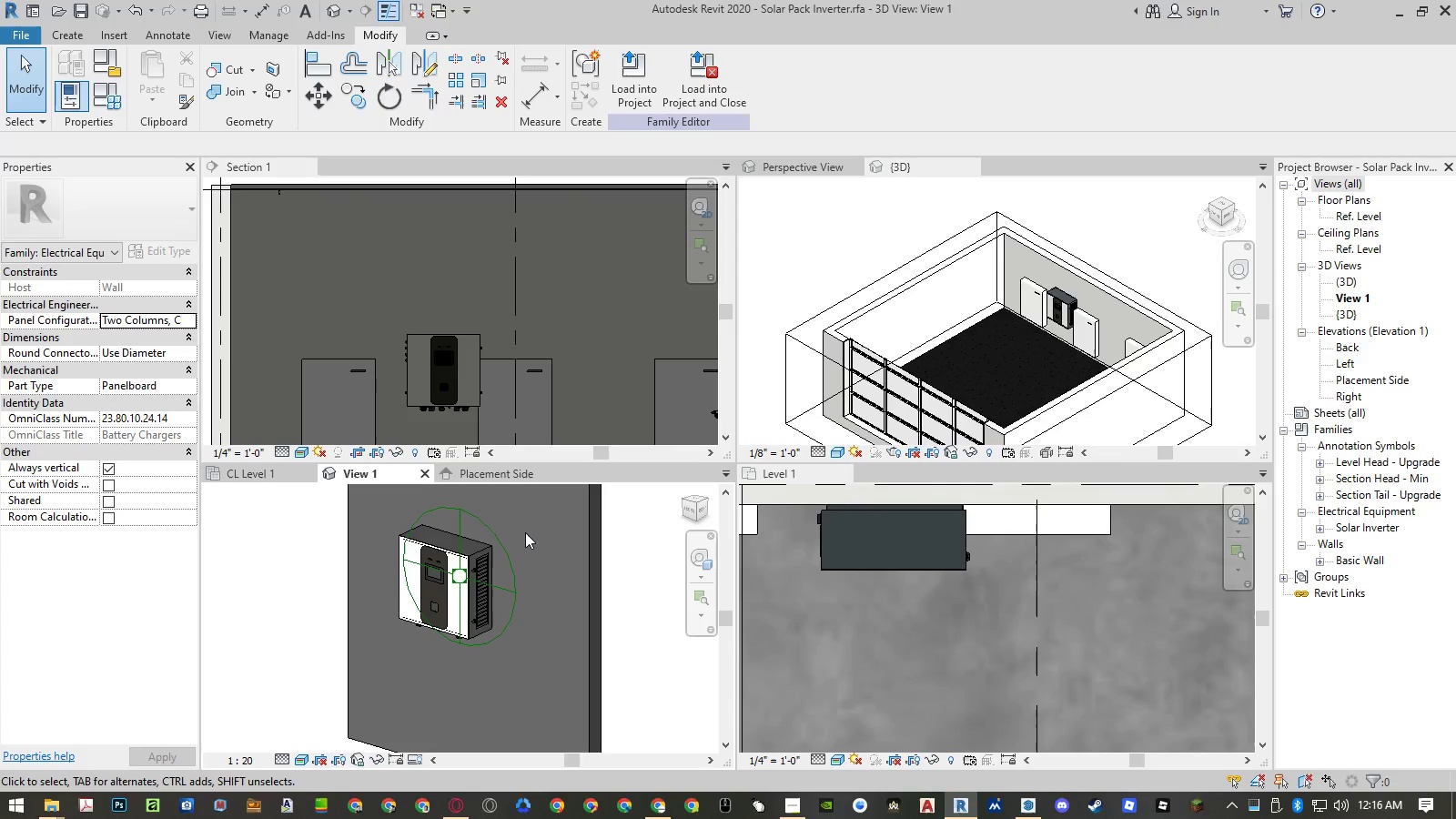 
wait(5.91)
 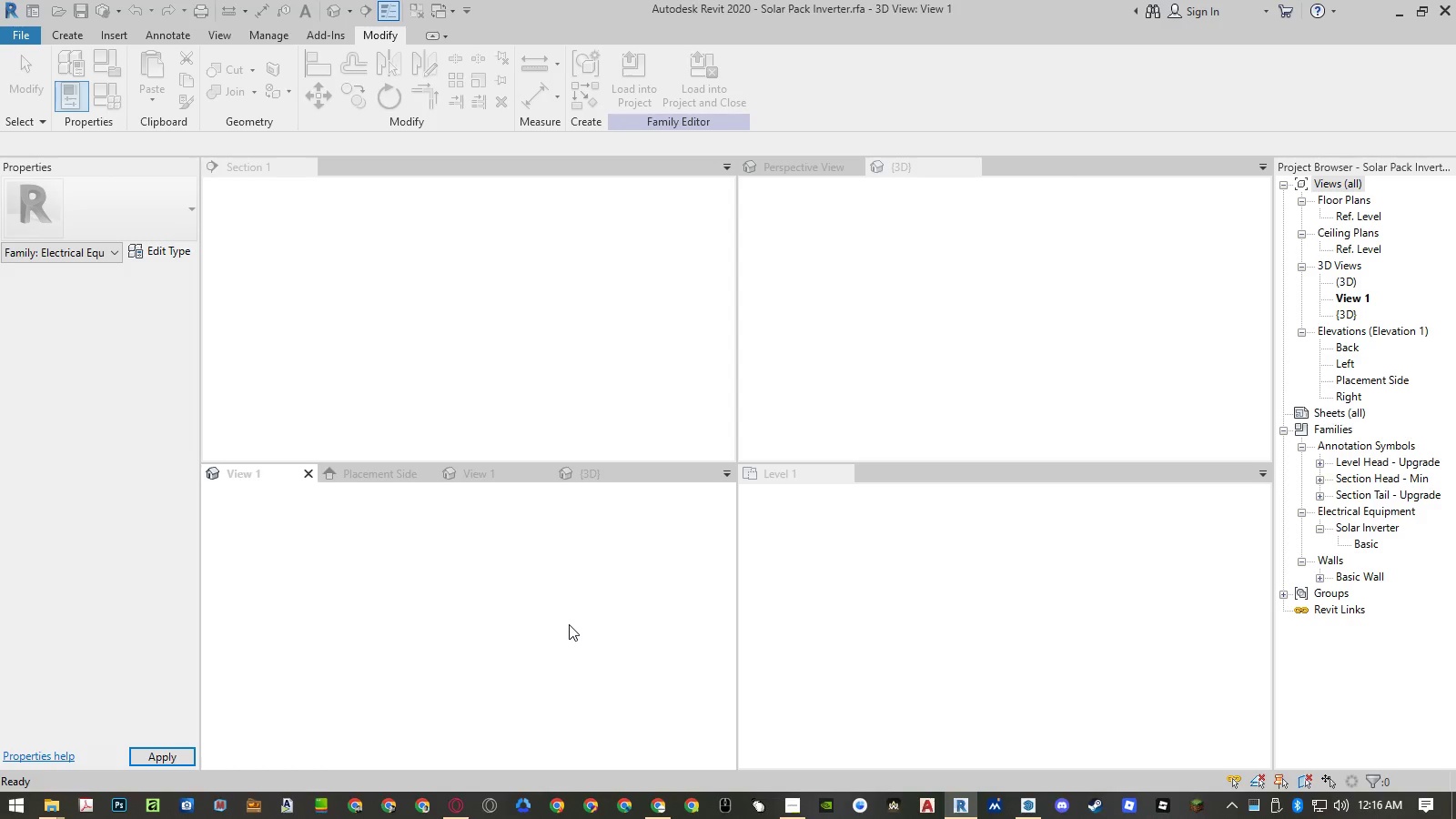 
left_click([277, 40])
 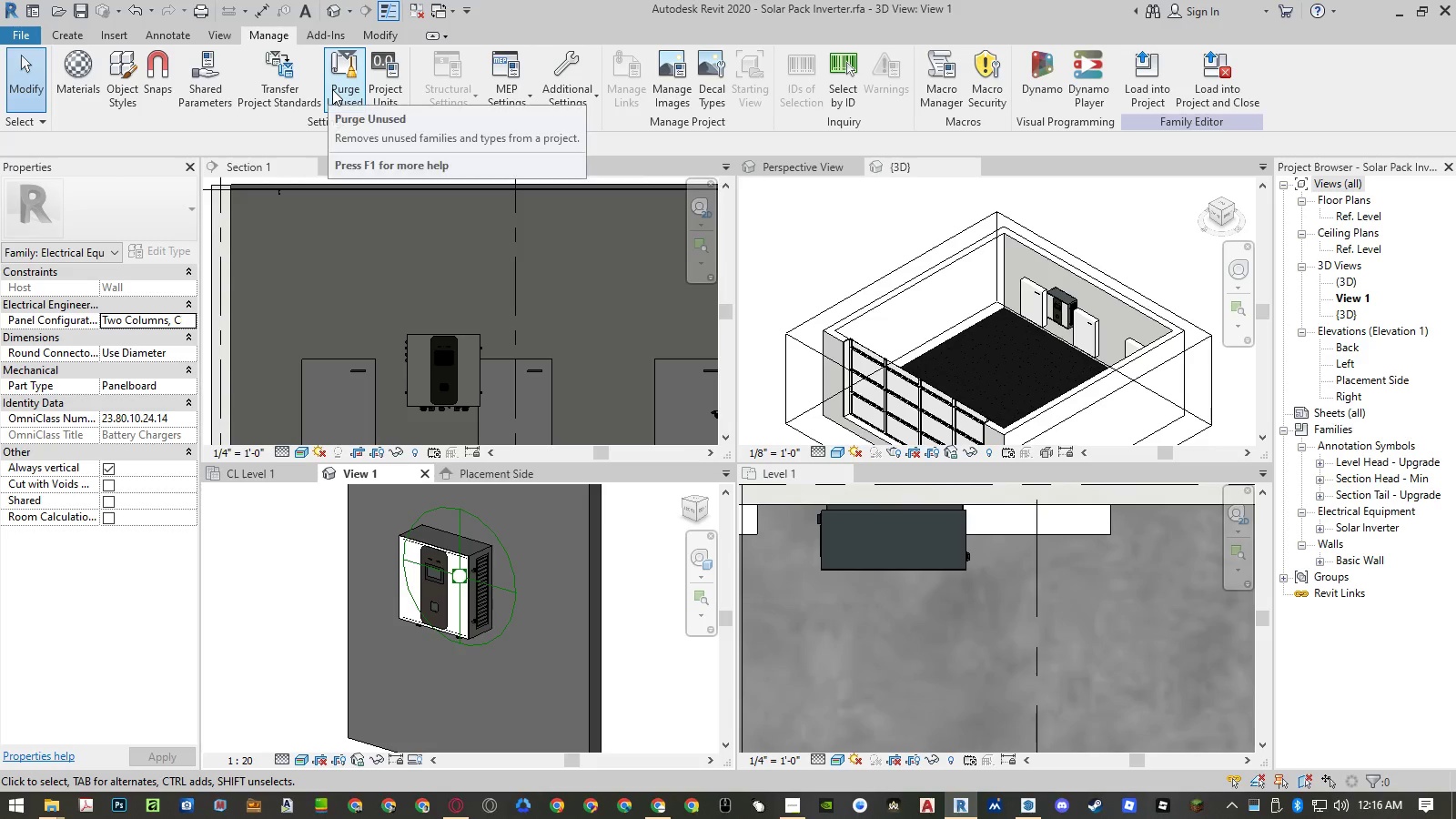 
left_click([332, 89])
 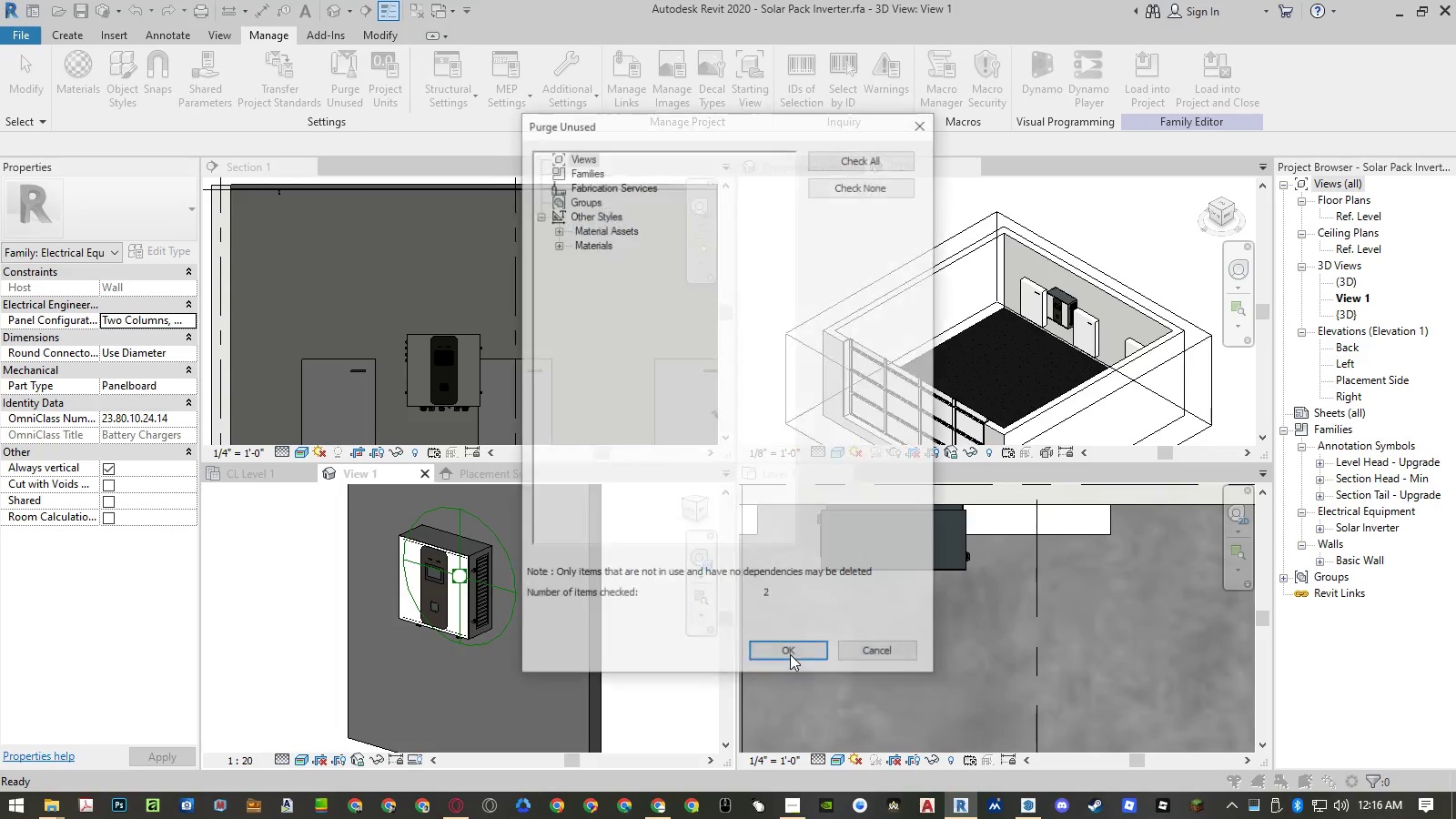 
left_click([790, 654])
 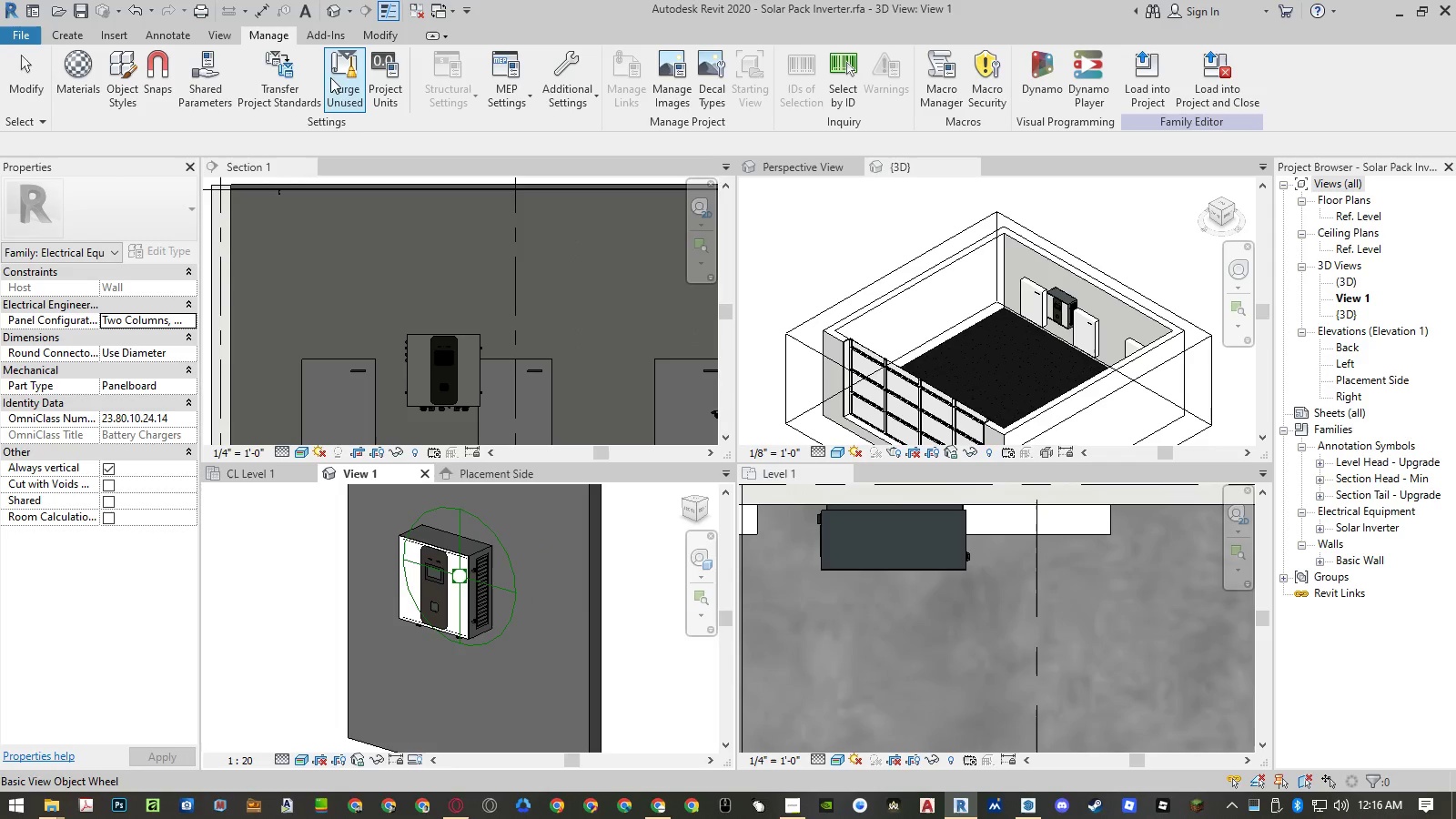 
left_click([329, 65])
 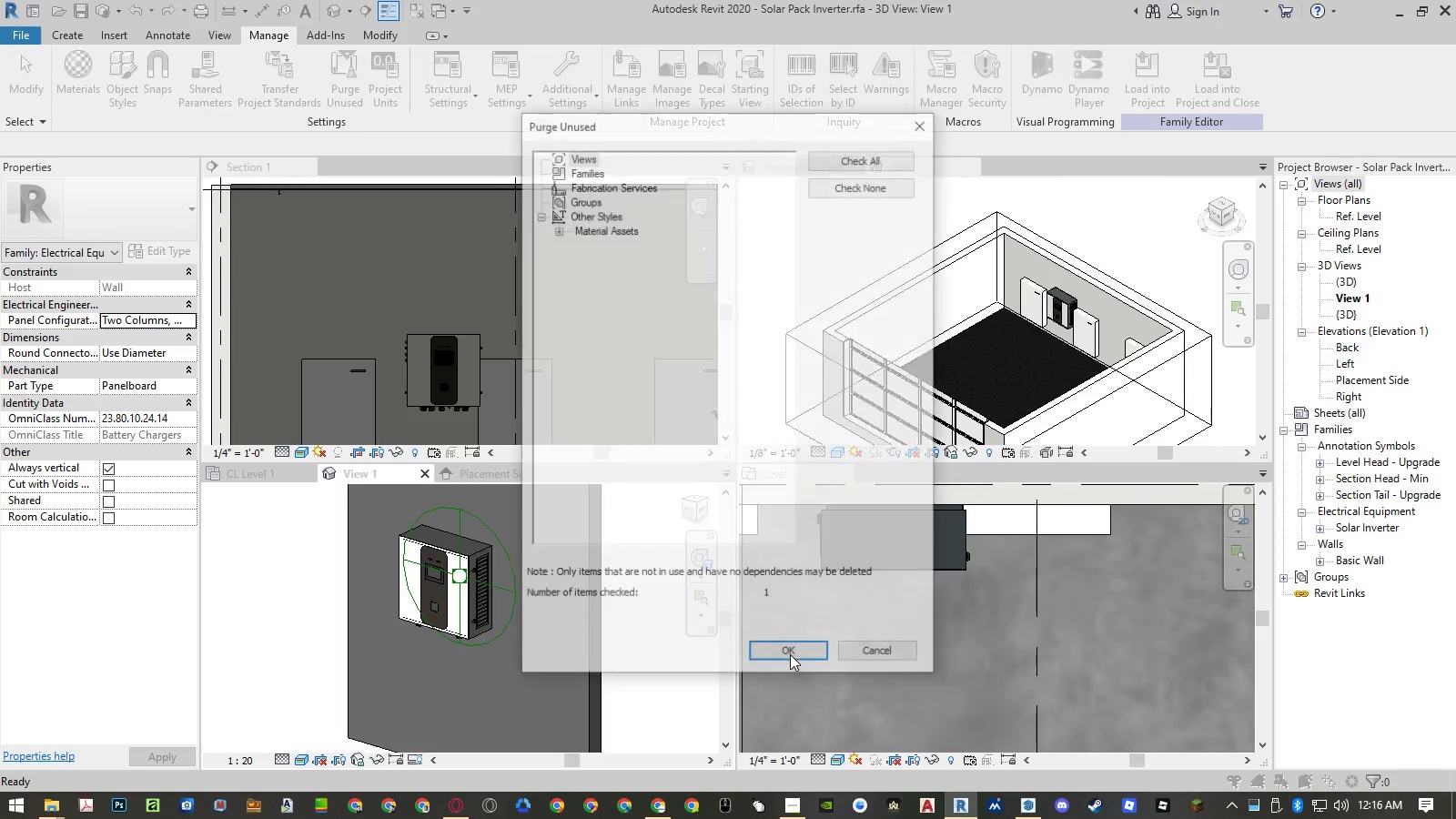 
left_click([790, 654])
 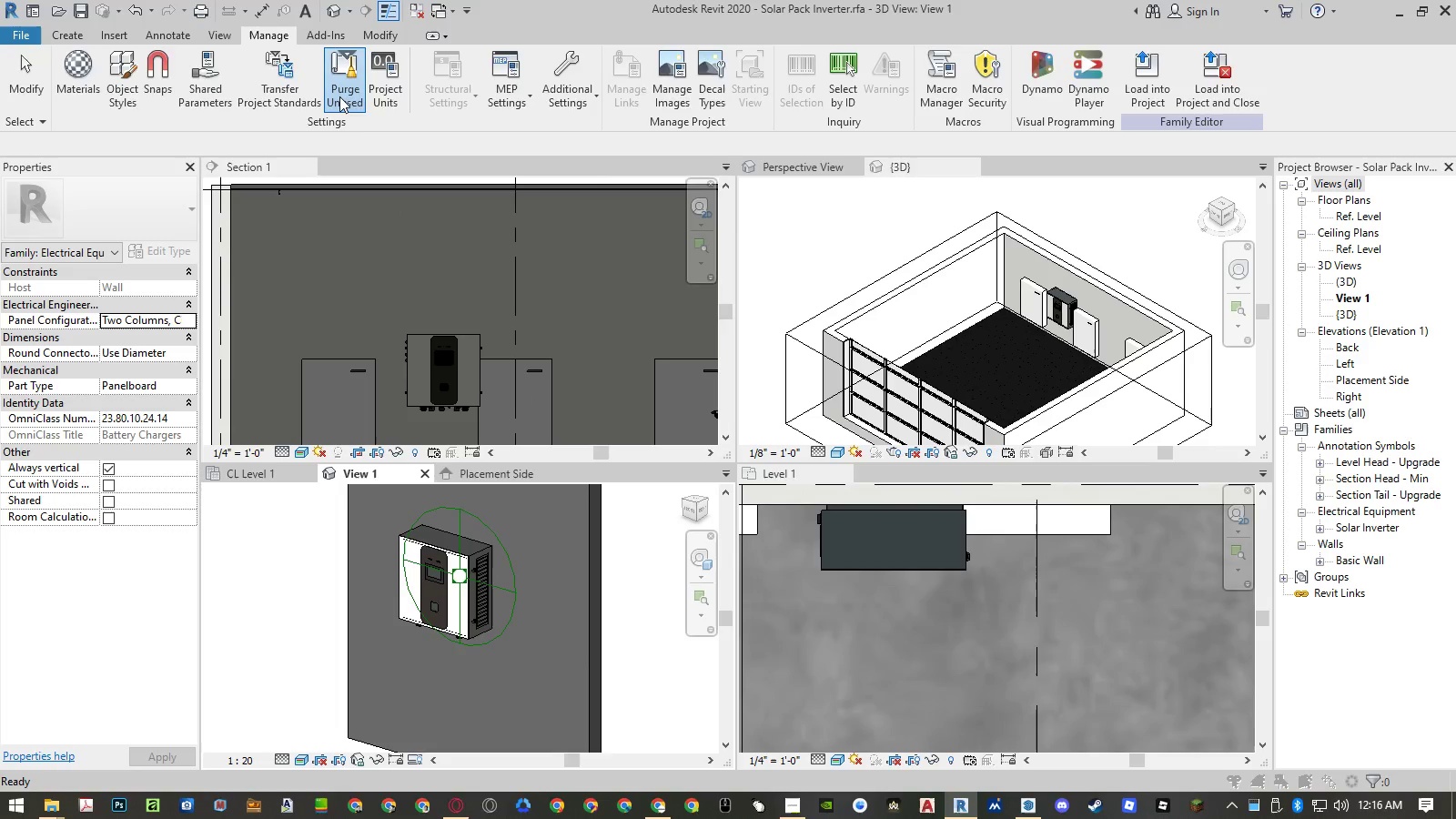 
left_click([790, 654])
 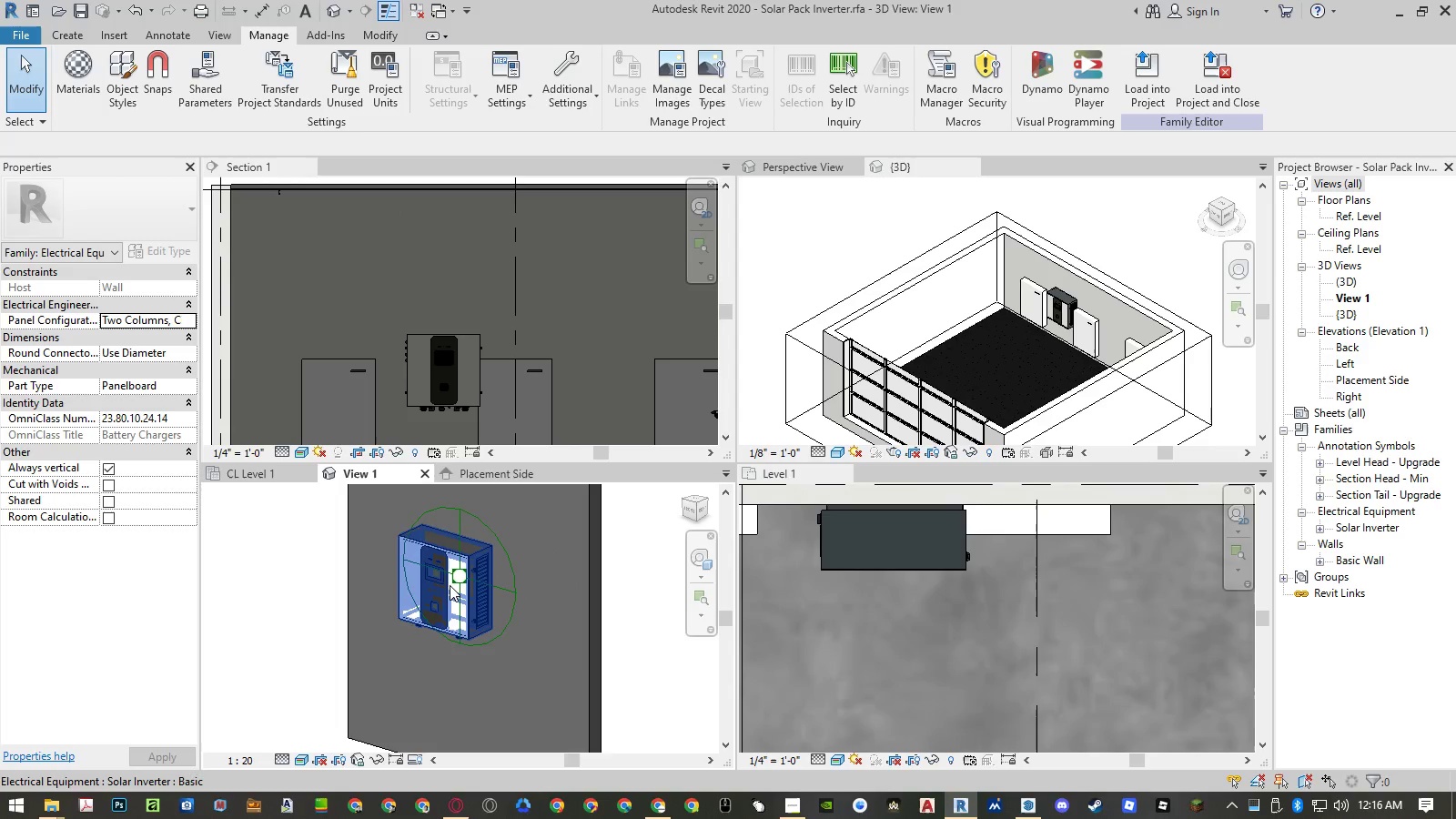 
scroll: coordinate [447, 574], scroll_direction: up, amount: 5.0
 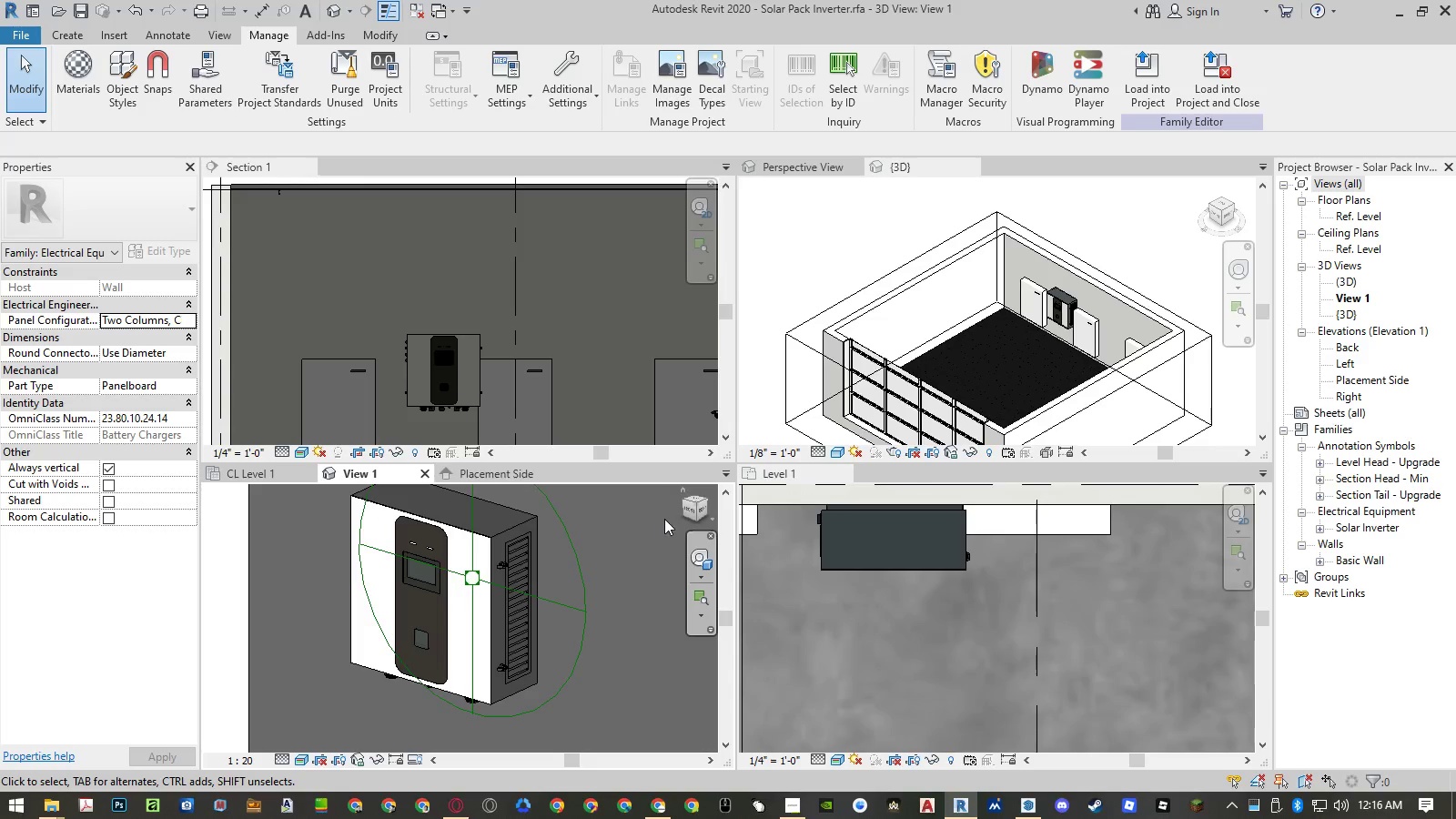 
left_click([689, 509])
 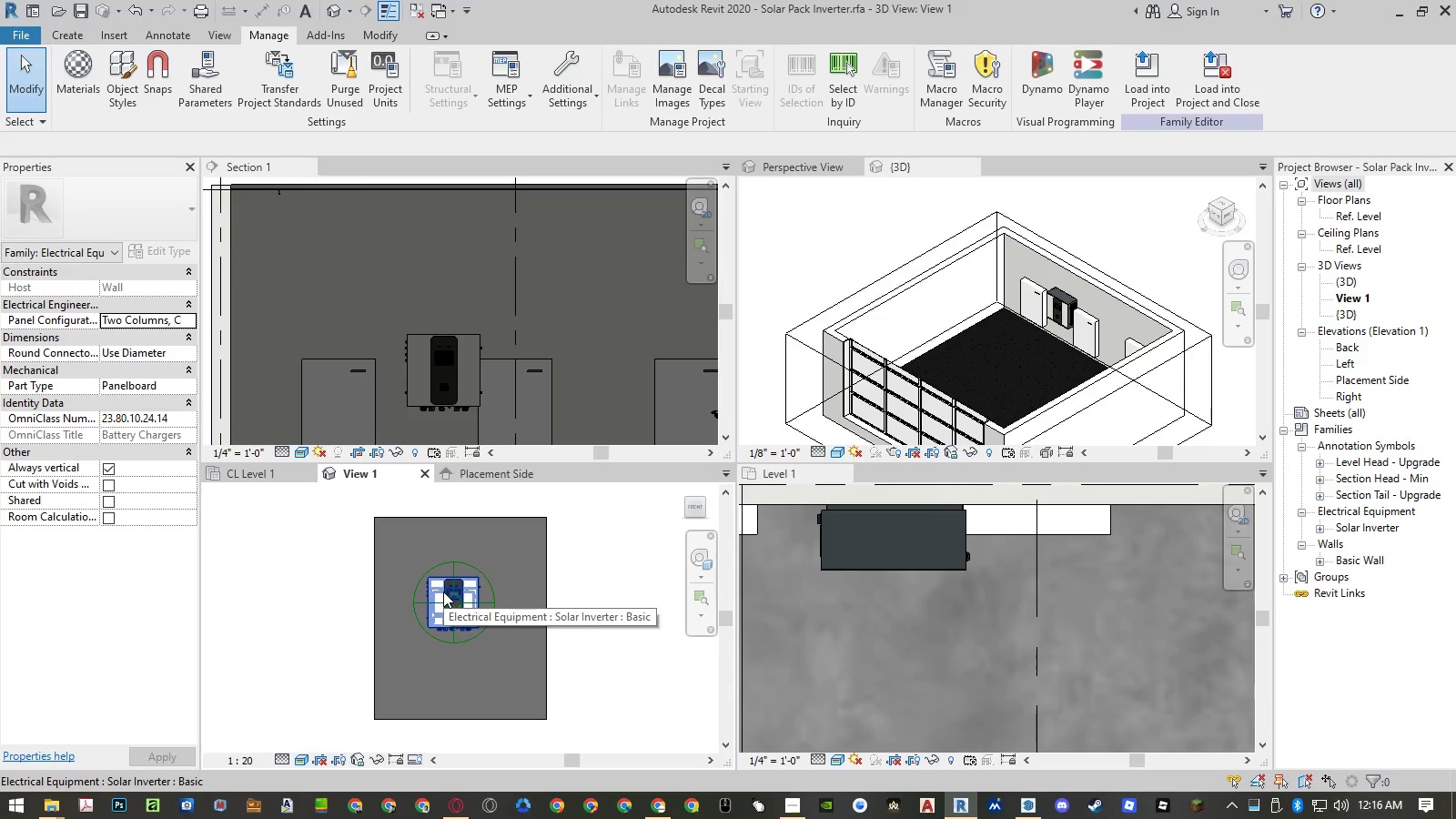 
scroll: coordinate [470, 590], scroll_direction: up, amount: 7.0
 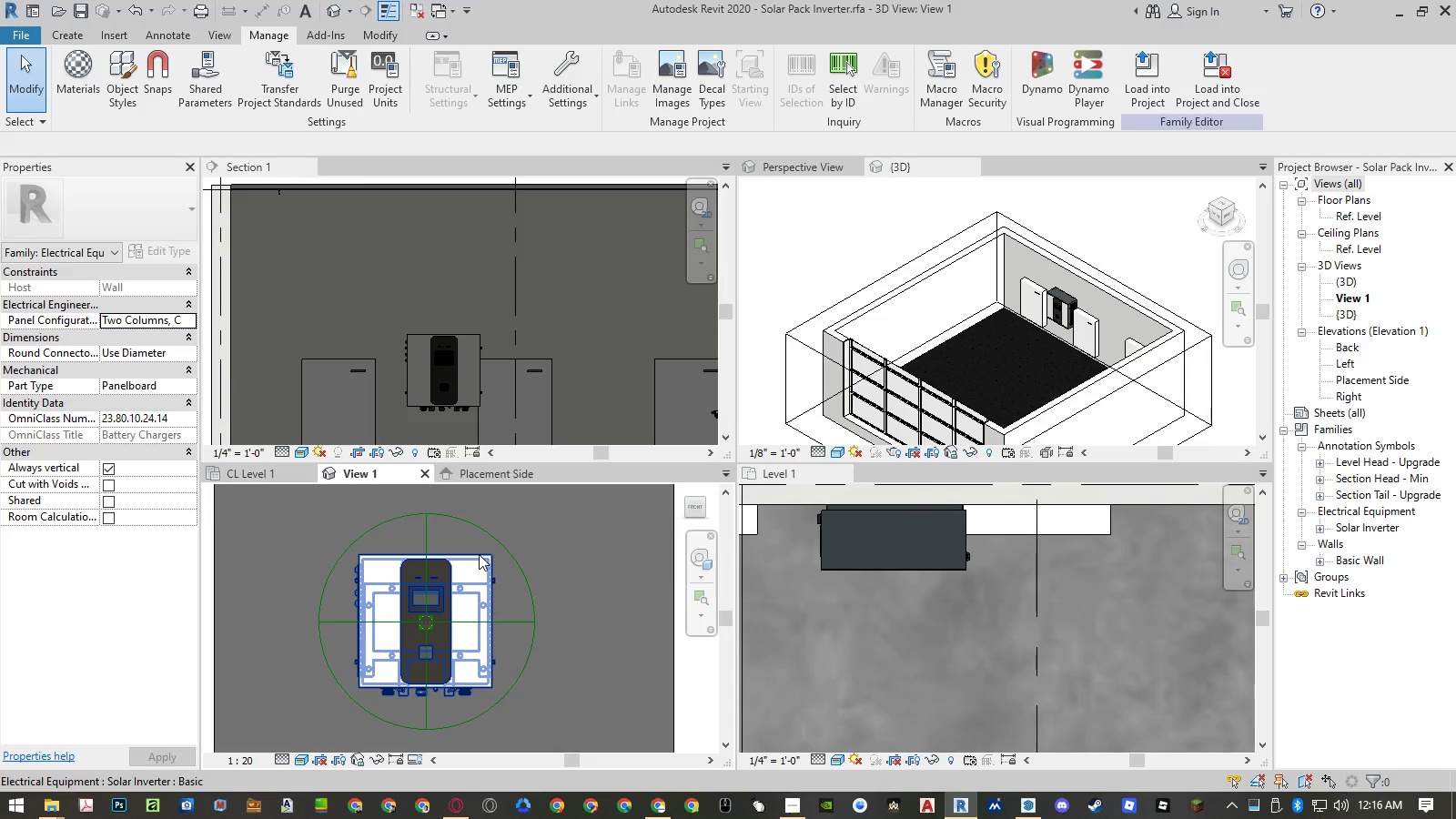 
left_click([479, 554])
 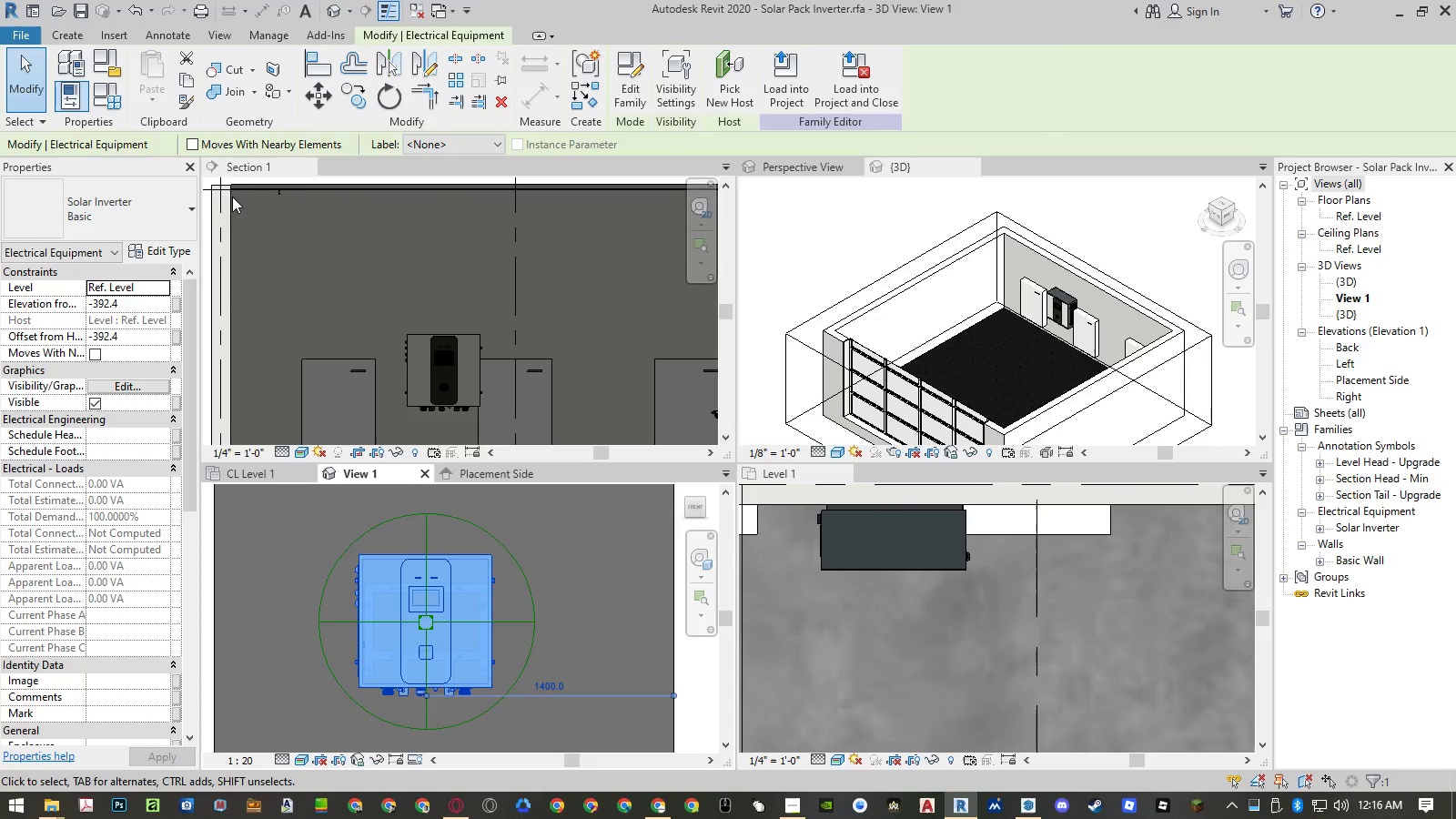 
left_click([116, 105])
 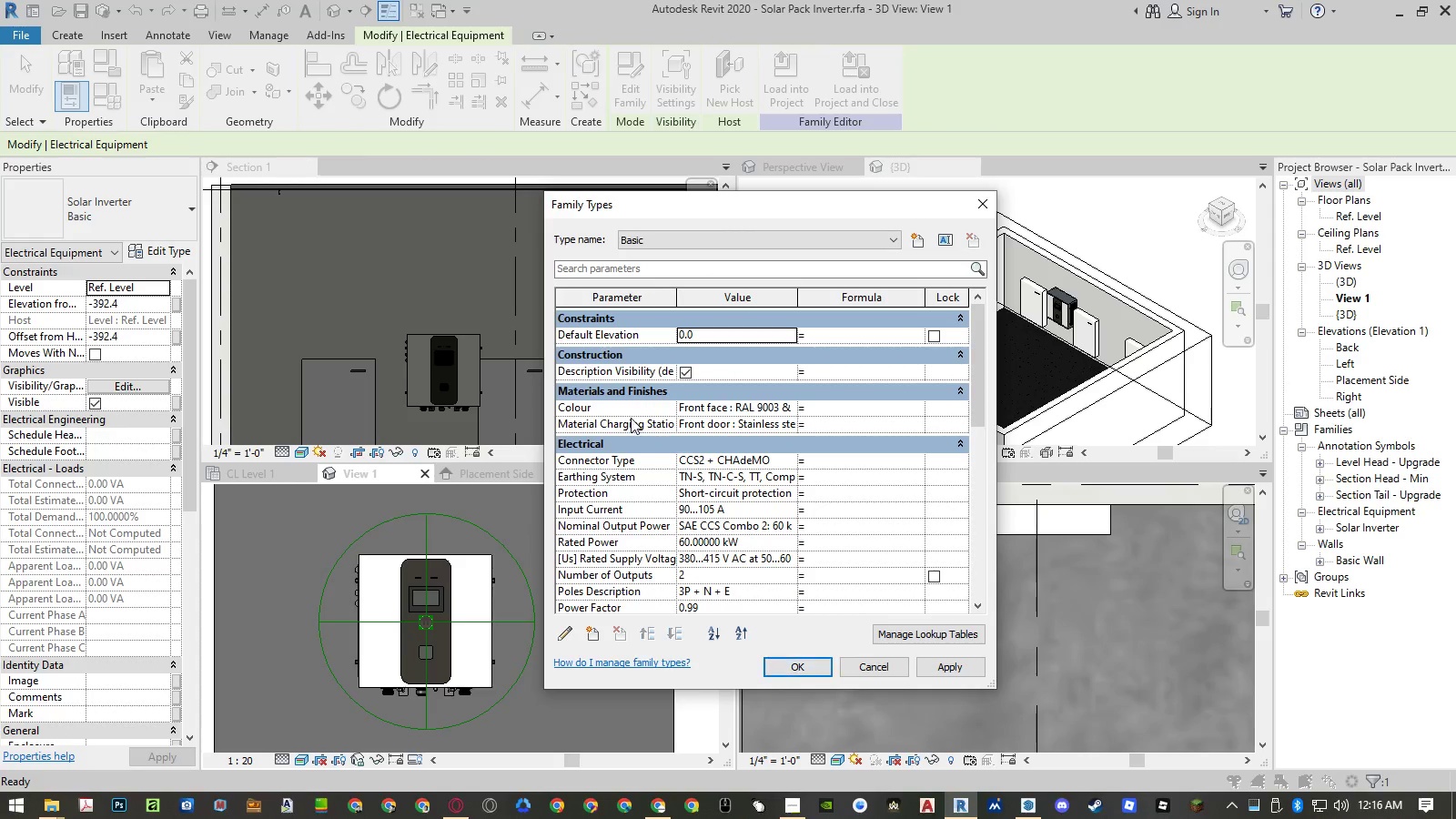 
left_click([713, 408])
 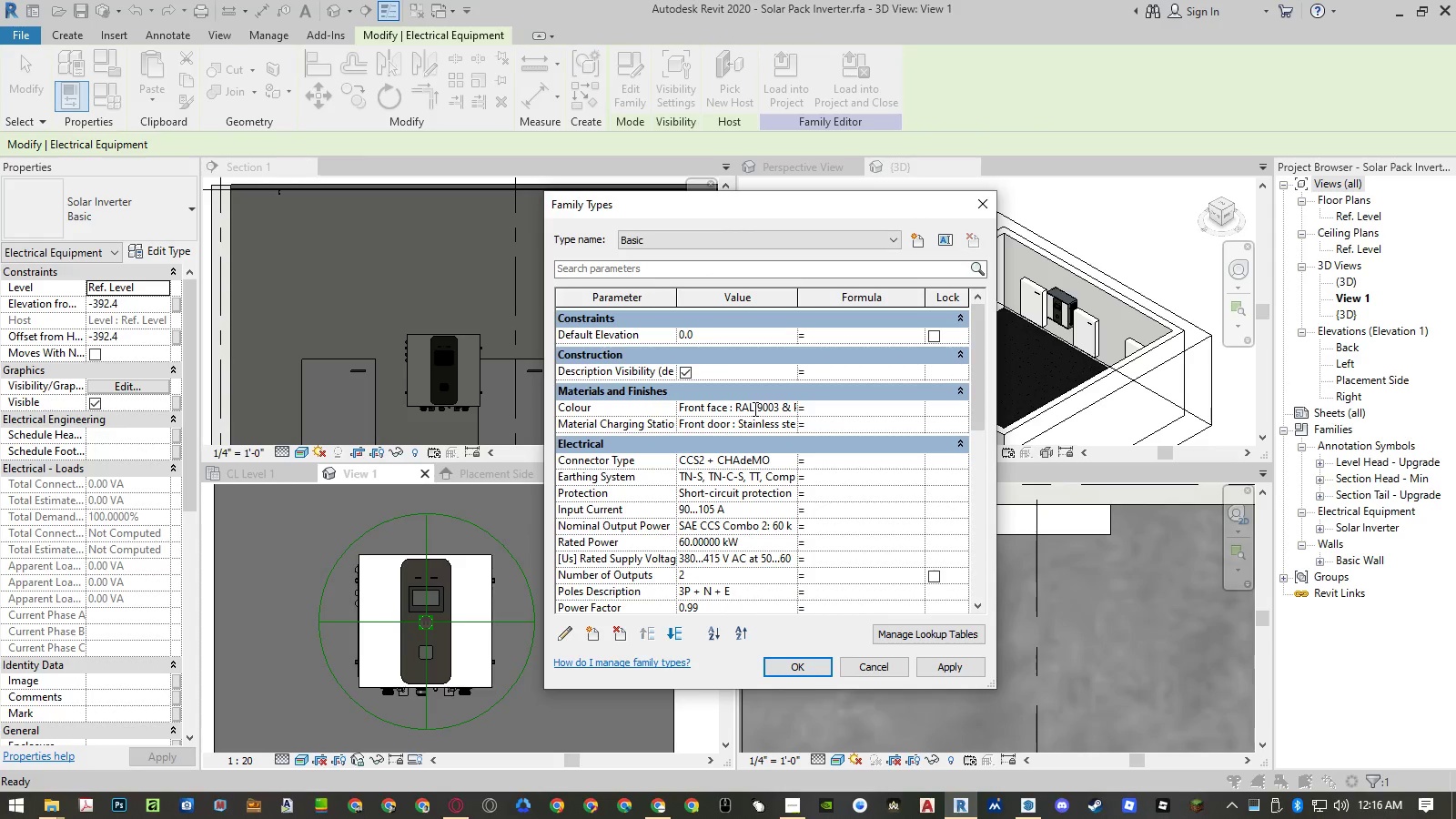 
left_click_drag(start_coordinate=[753, 409], to_coordinate=[835, 405])
 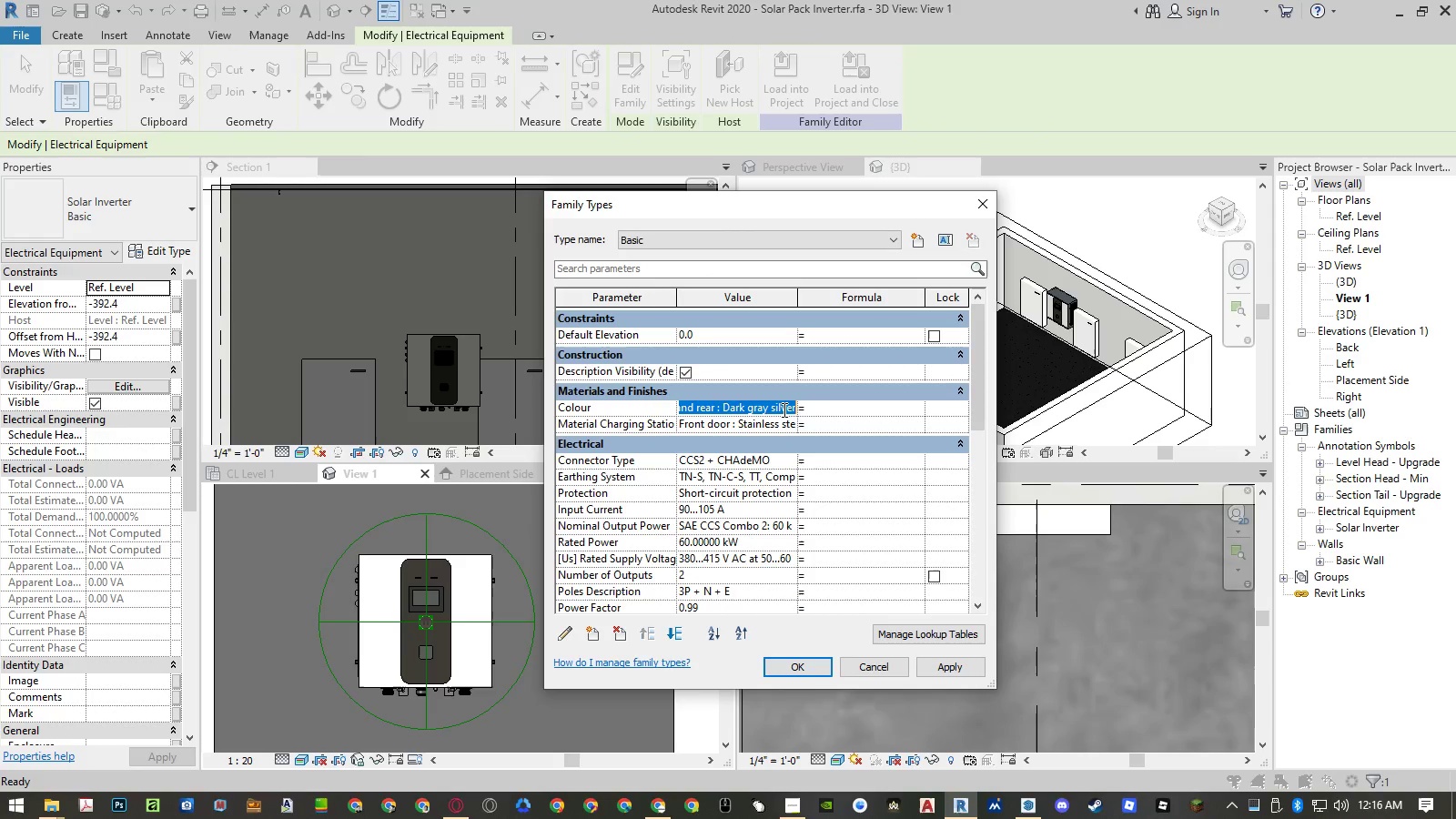 
left_click([784, 410])
 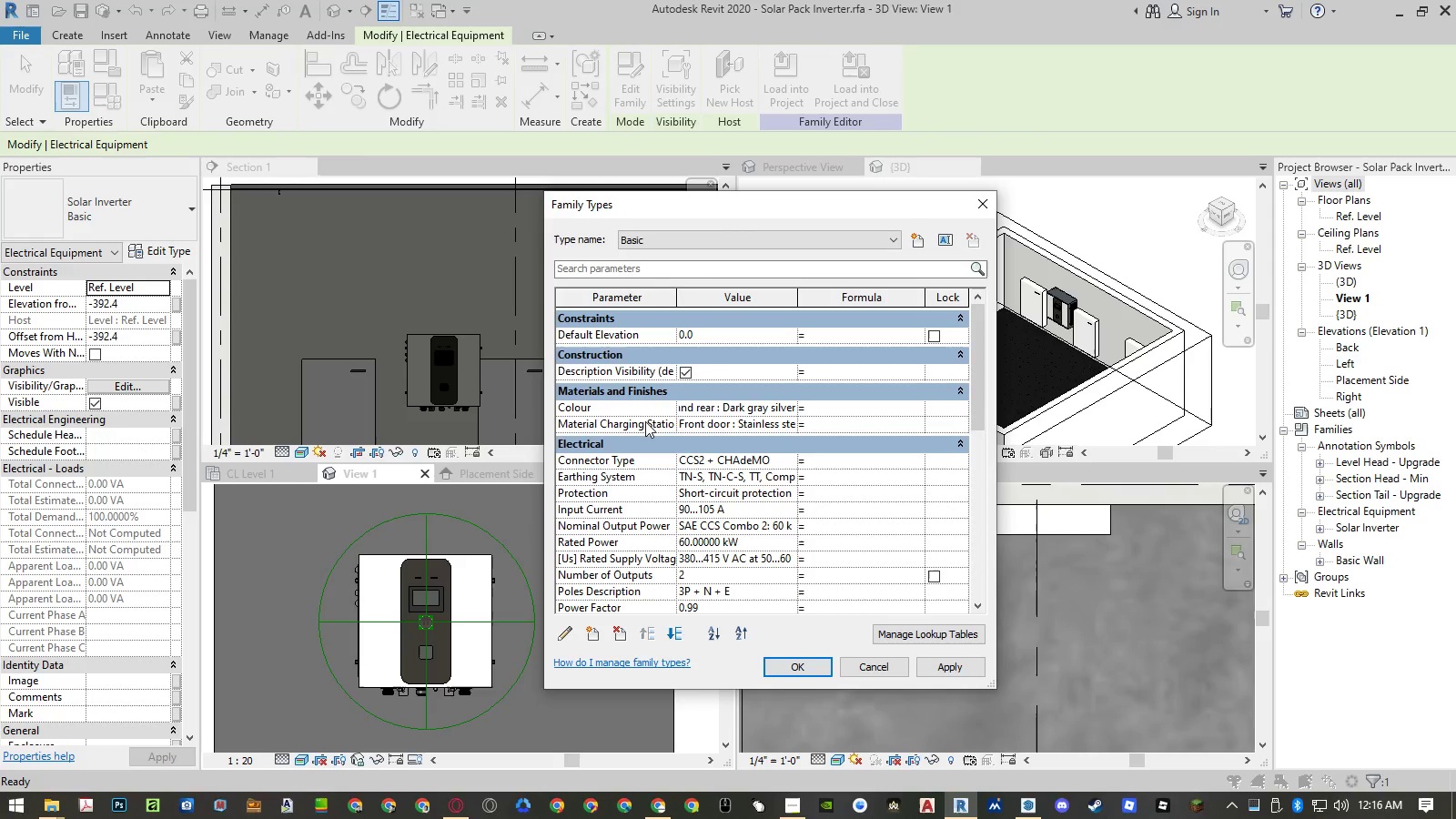 
left_click([636, 423])
 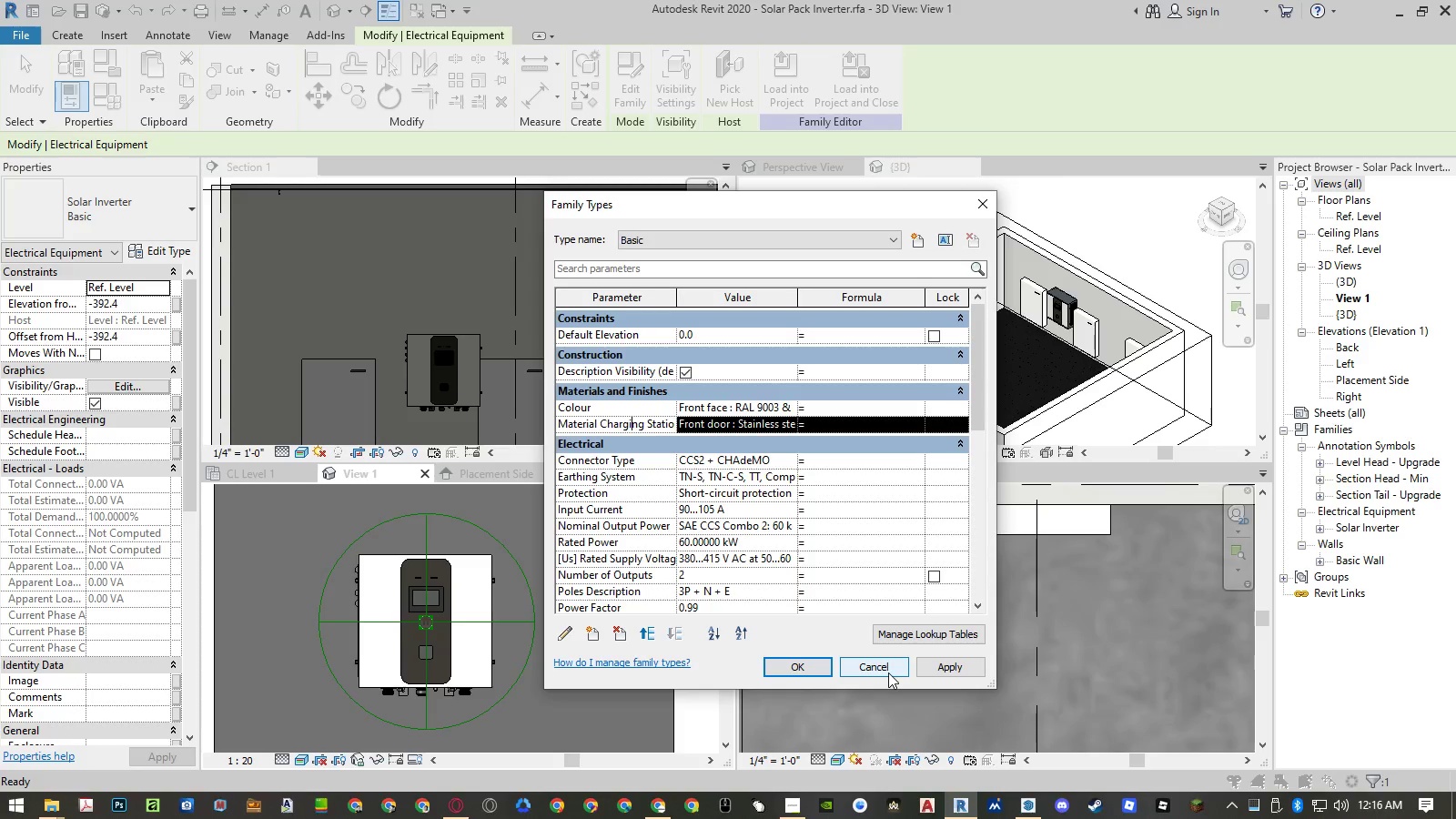 
wait(6.41)
 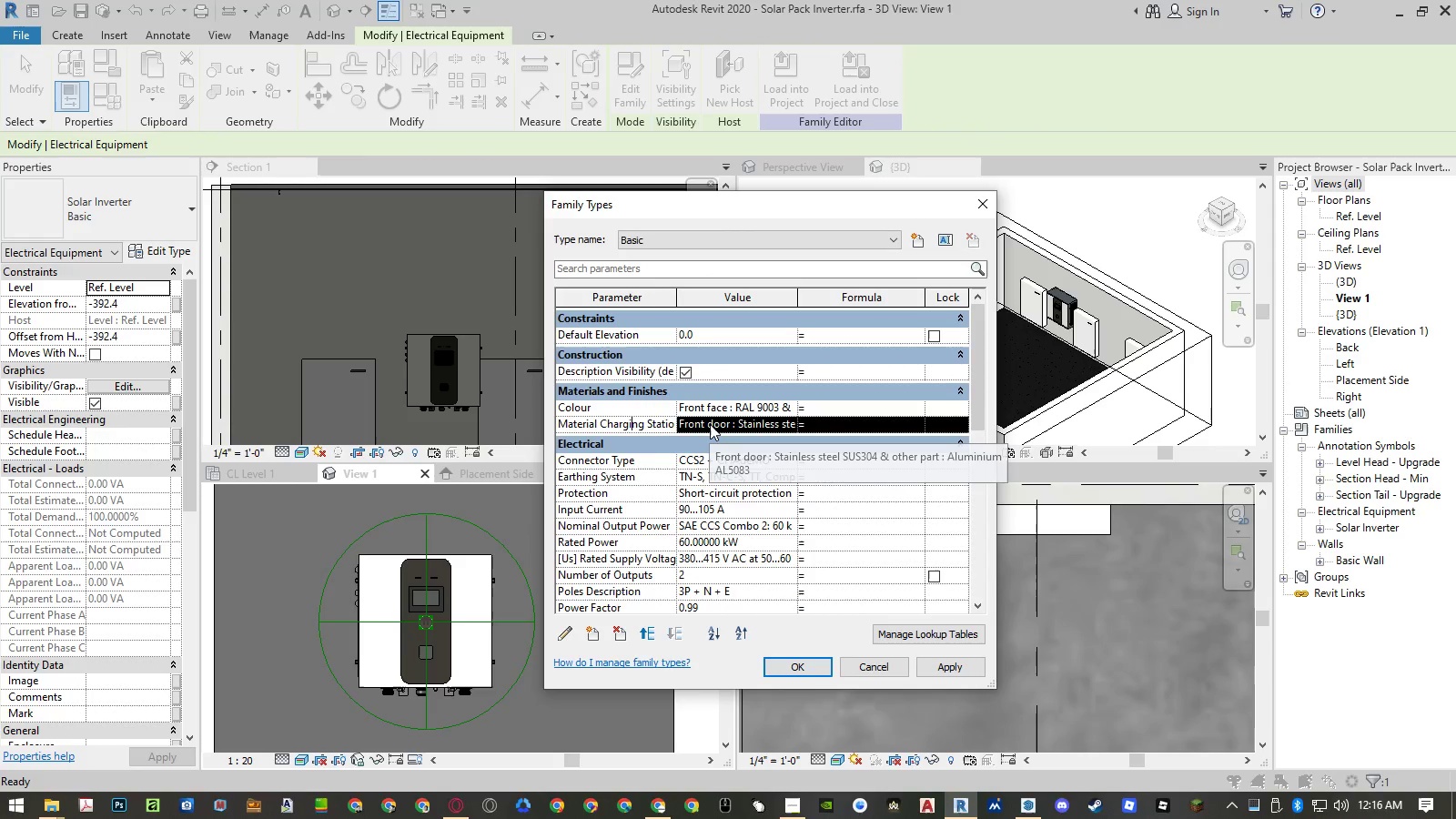 
left_click([882, 666])
 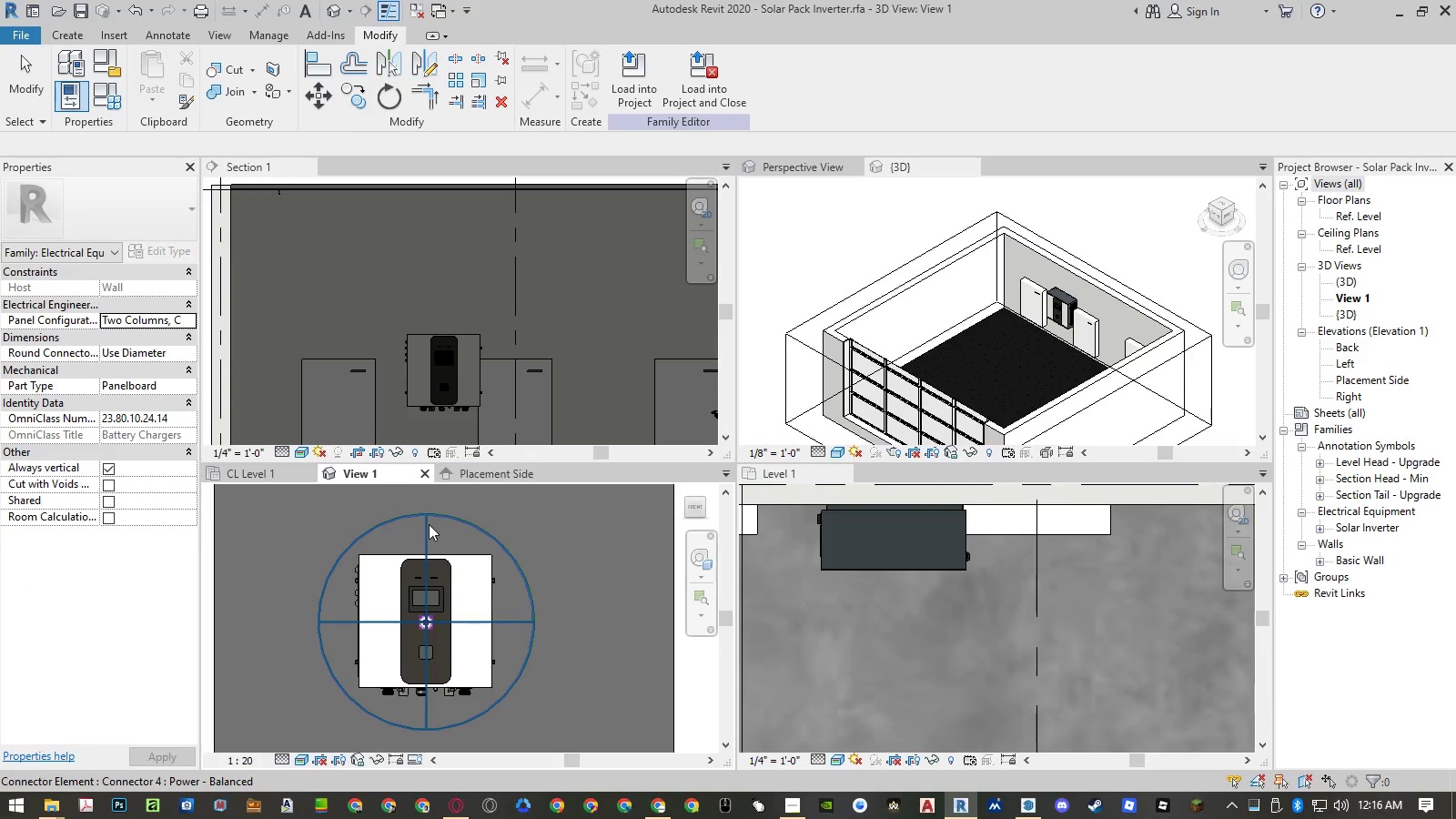 
left_click([441, 575])
 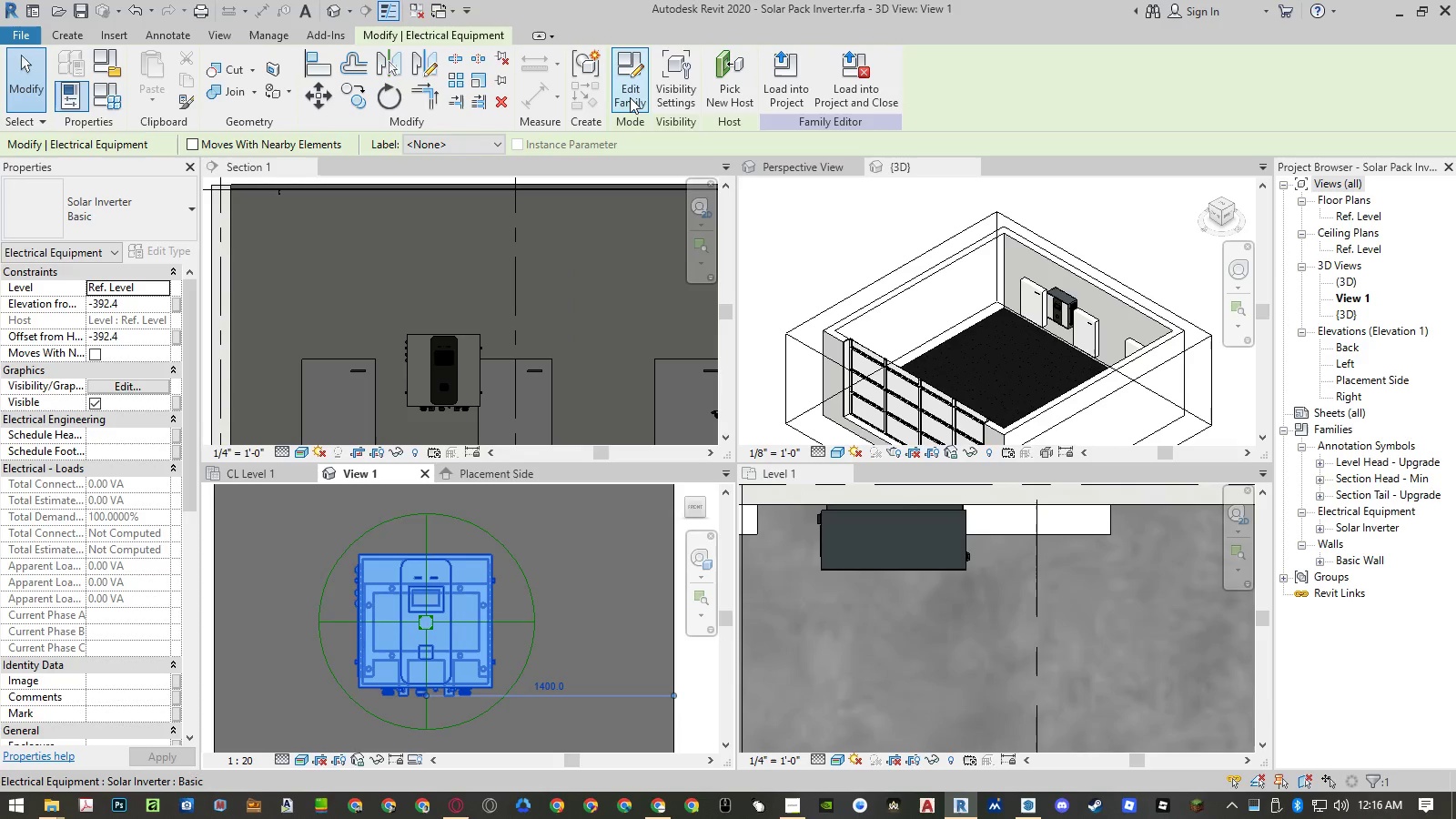 
left_click([630, 97])
 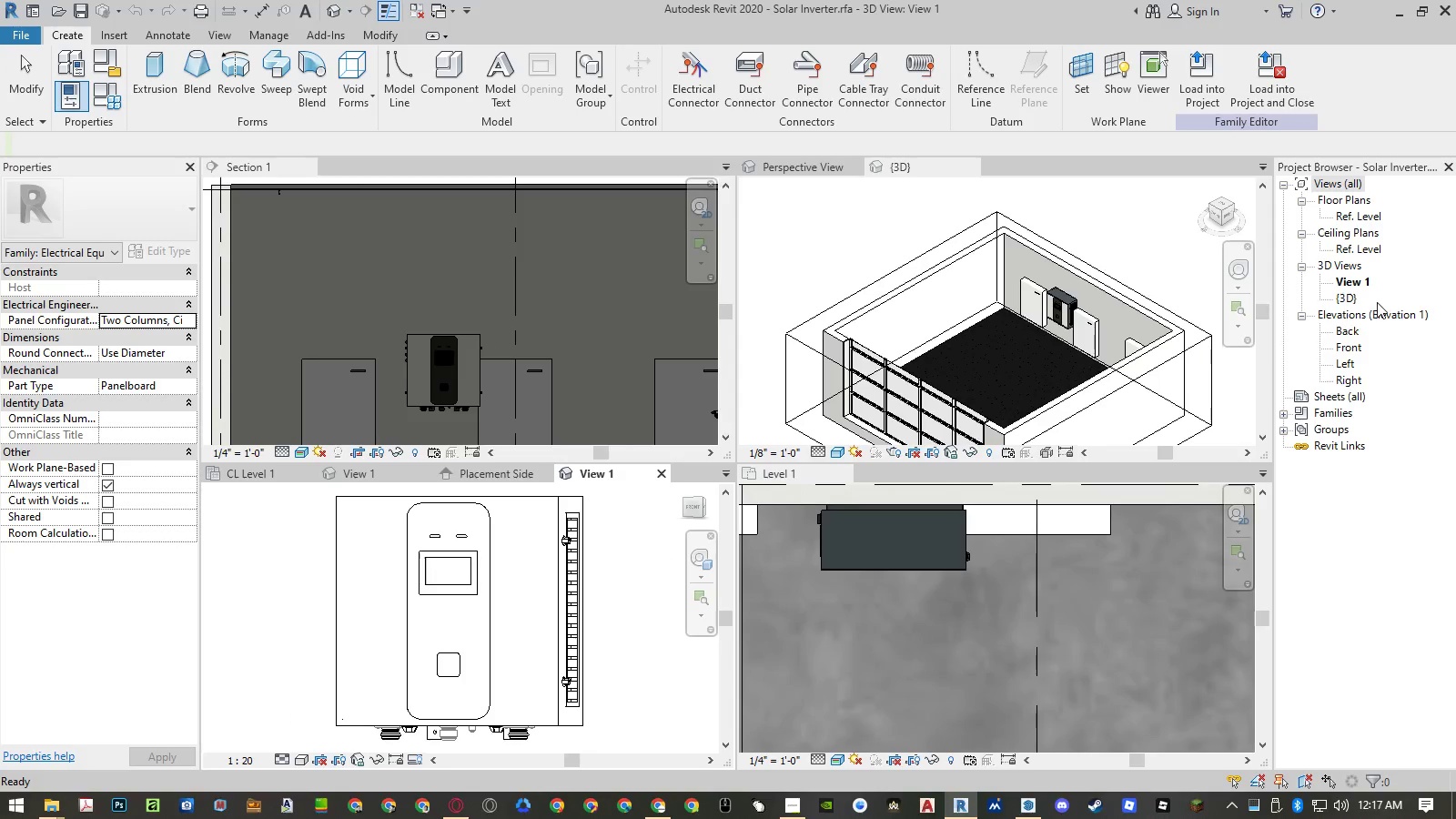 
wait(9.23)
 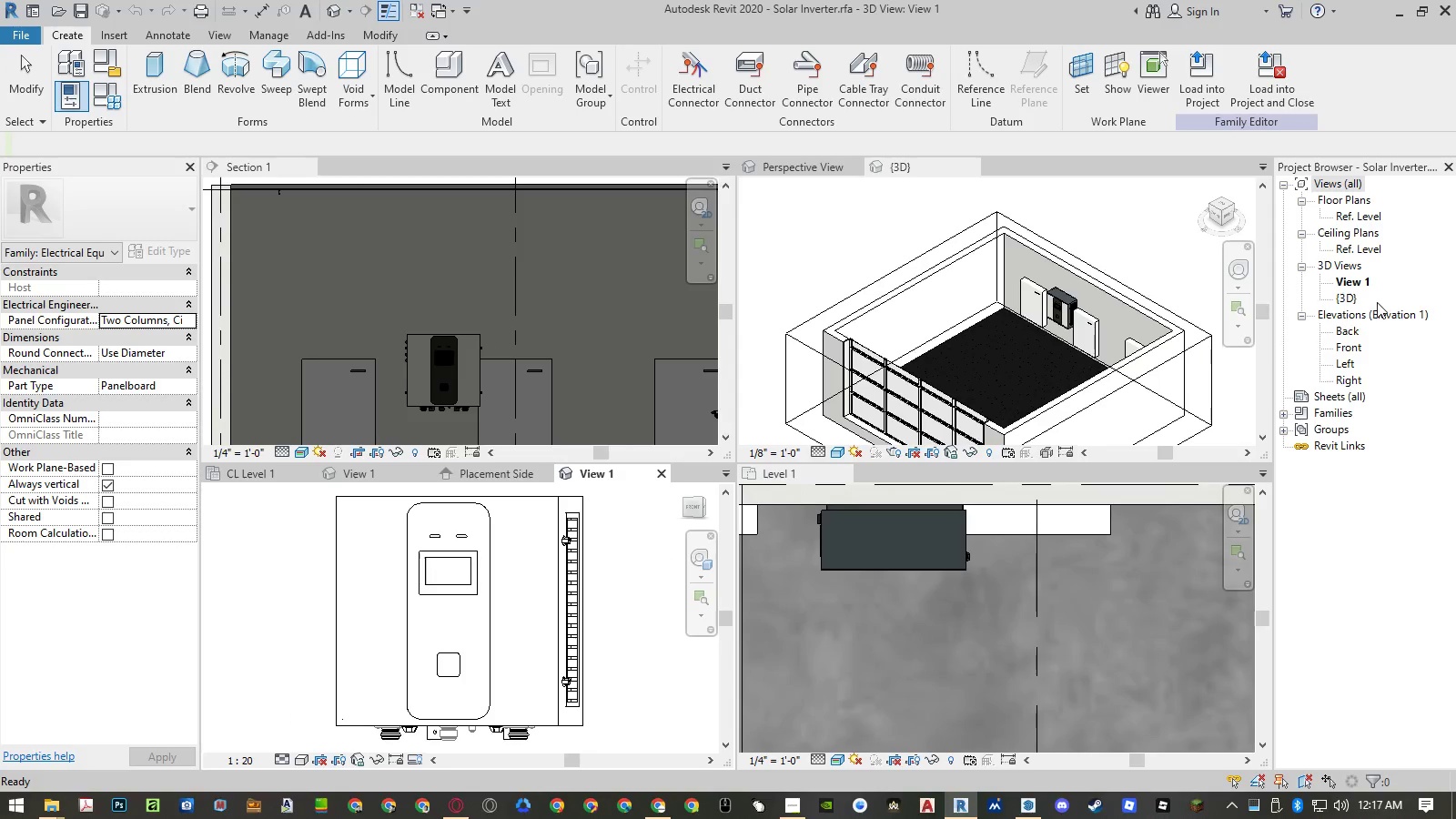 
left_click([30, 28])
 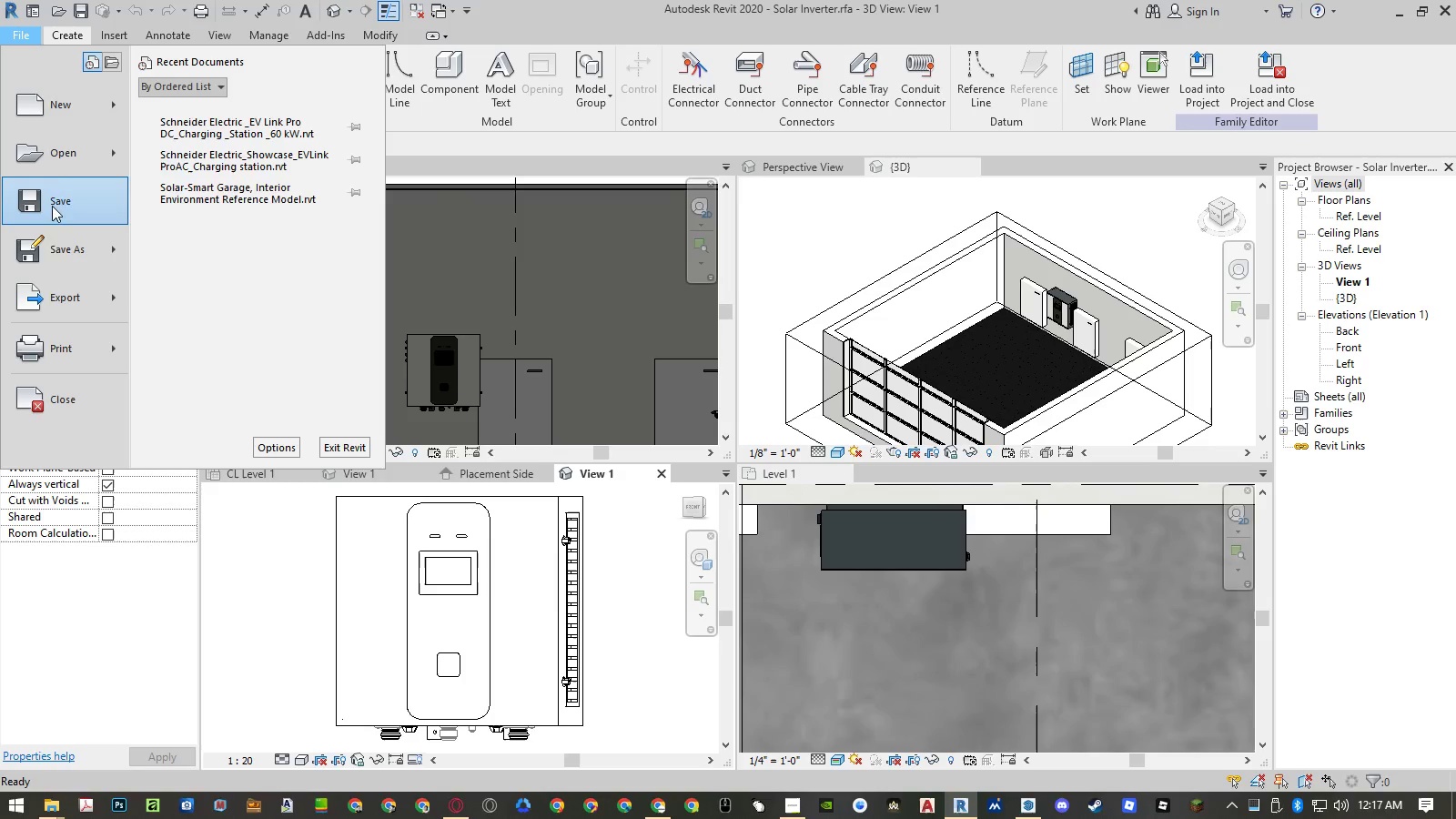 
left_click([62, 291])
 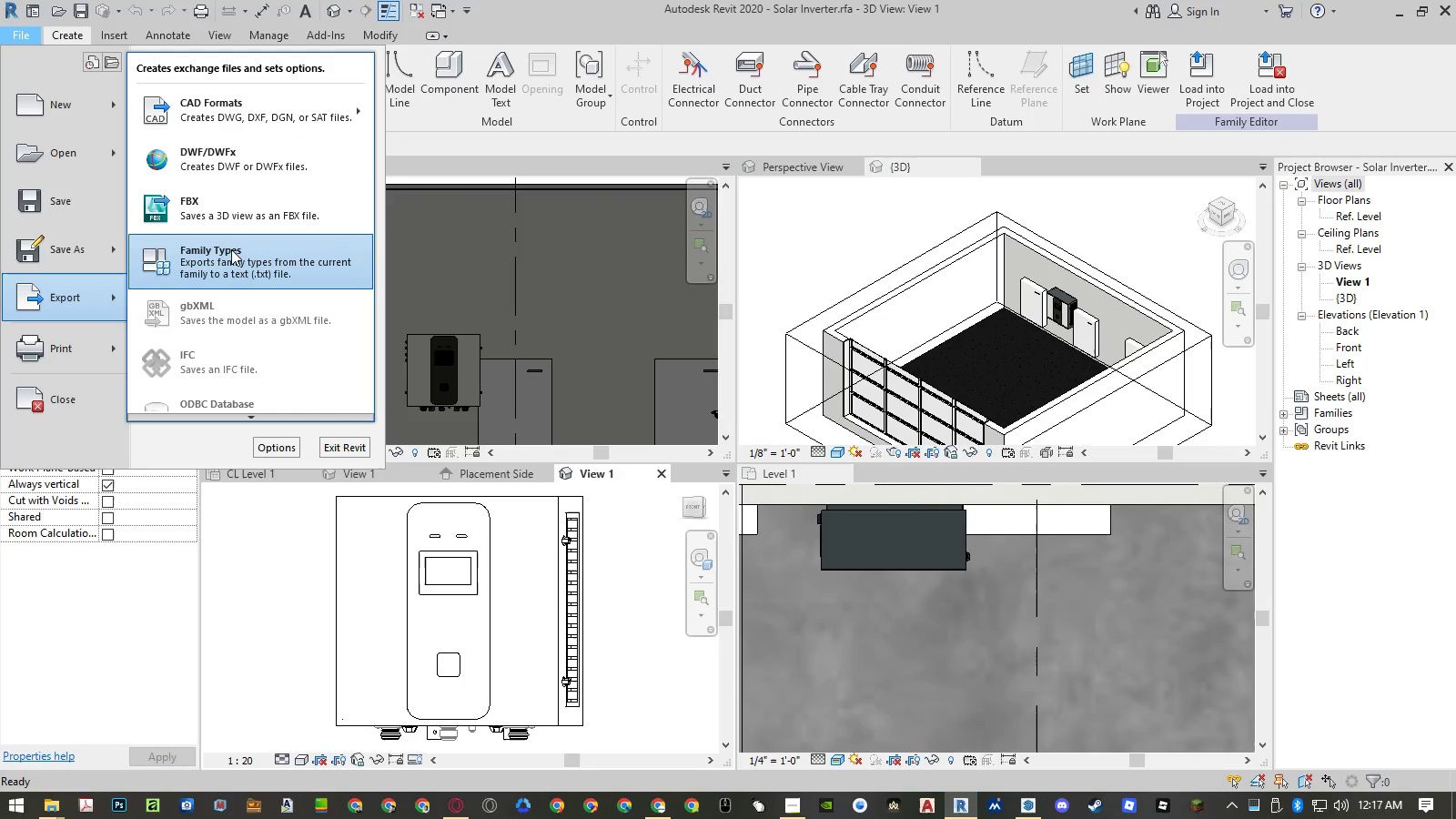 
scroll: coordinate [234, 275], scroll_direction: down, amount: 2.0
 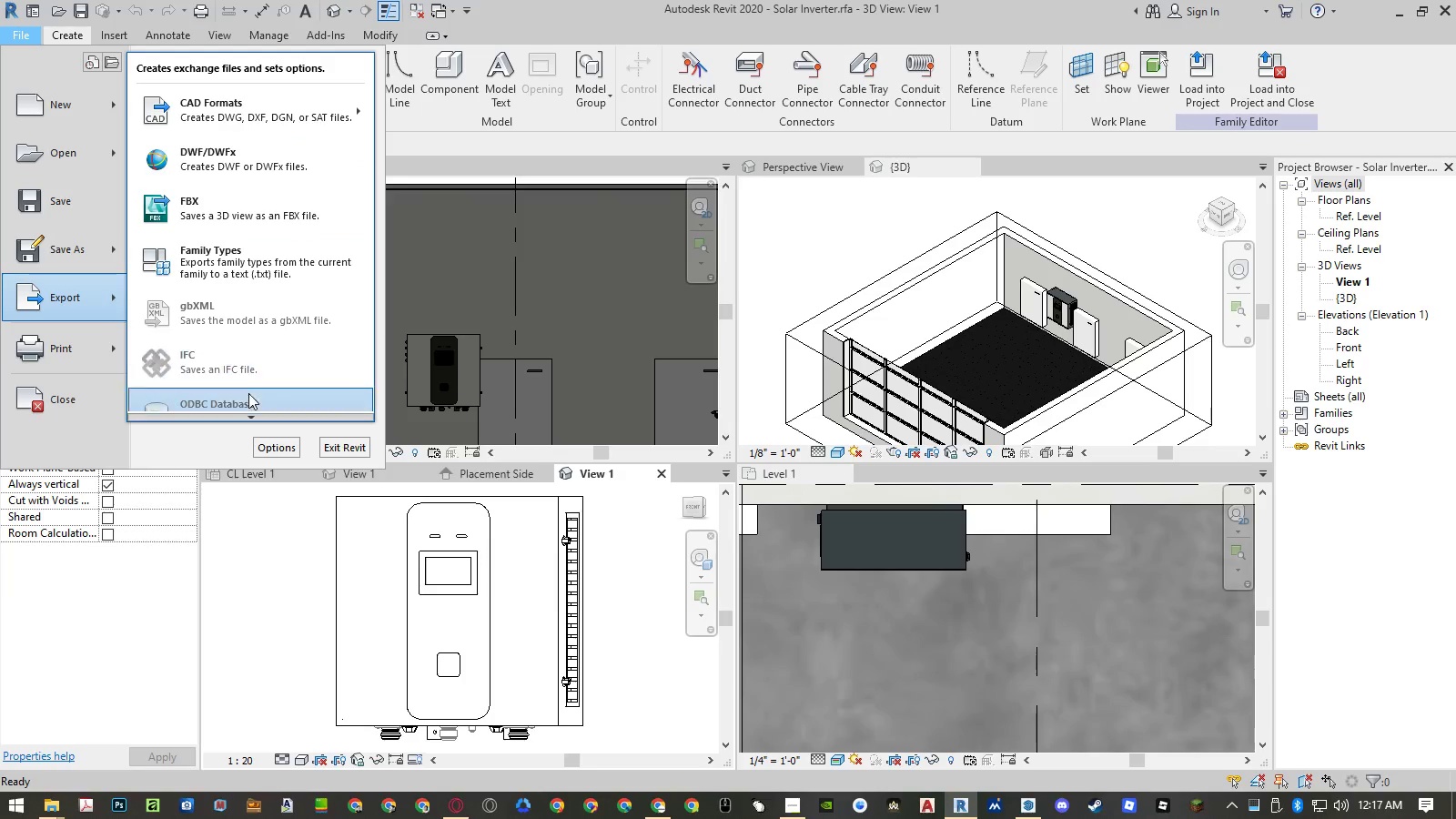 
mouse_move([228, 404])
 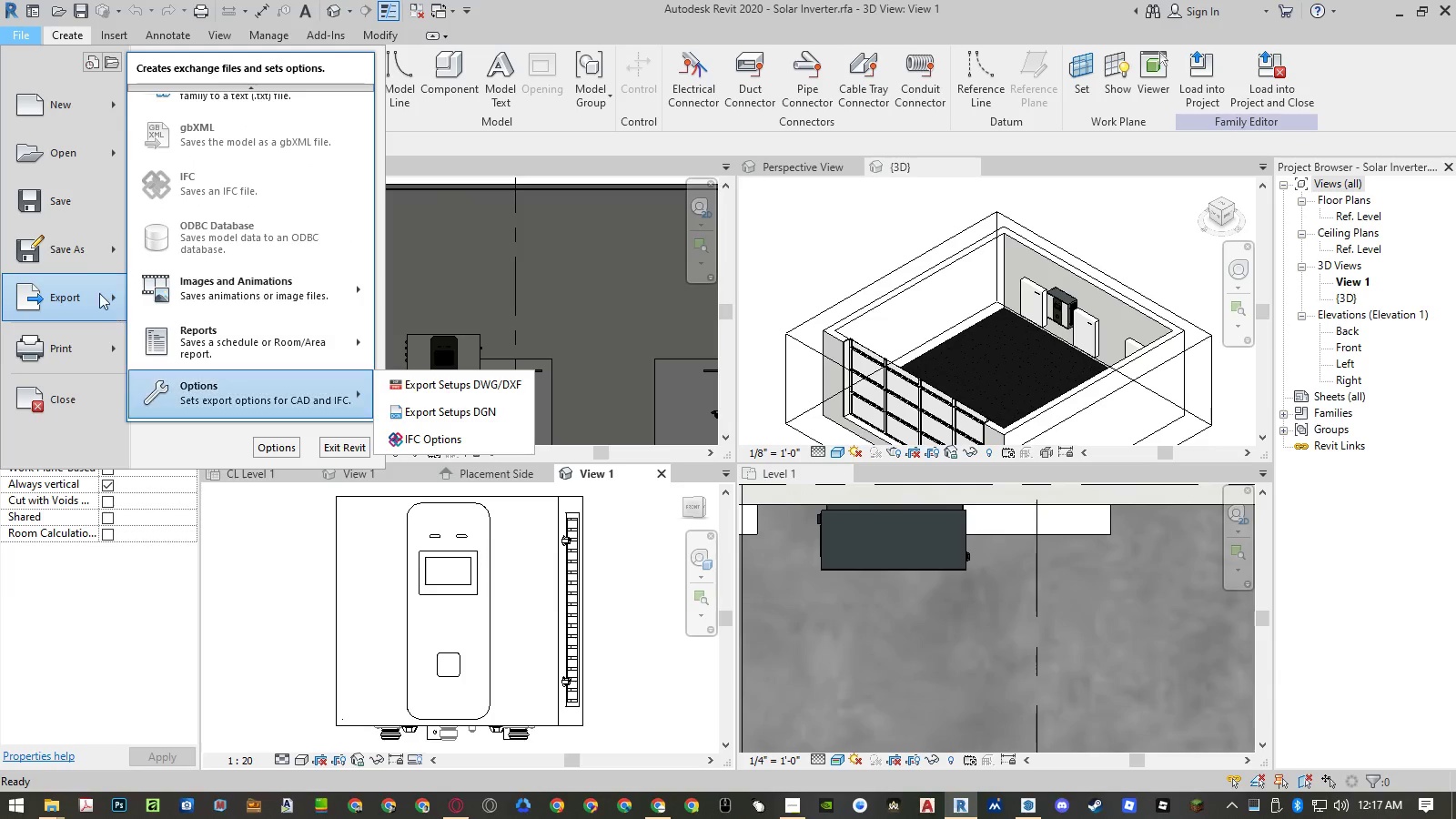 
mouse_move([97, 238])
 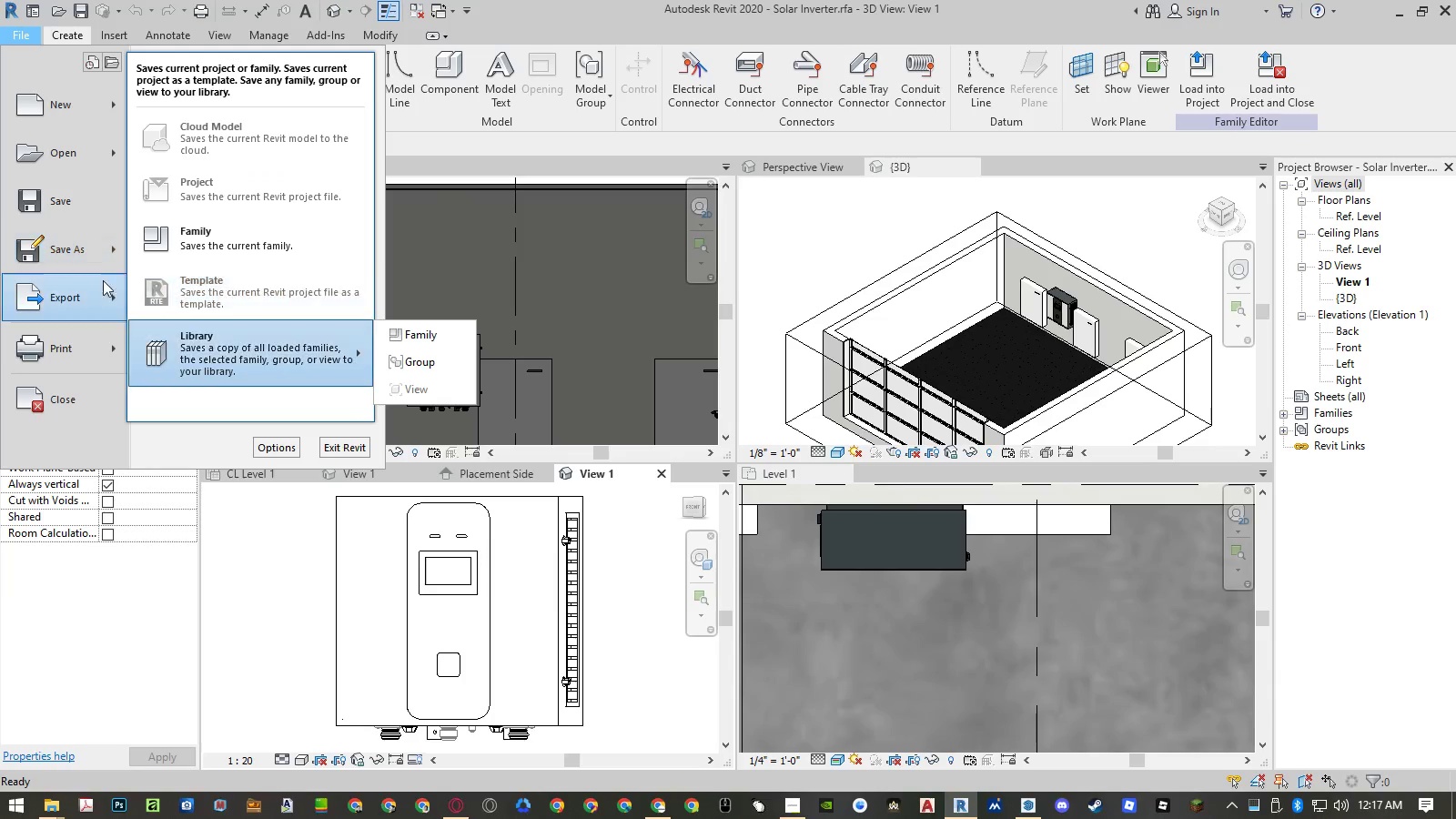 
mouse_move([115, 285])
 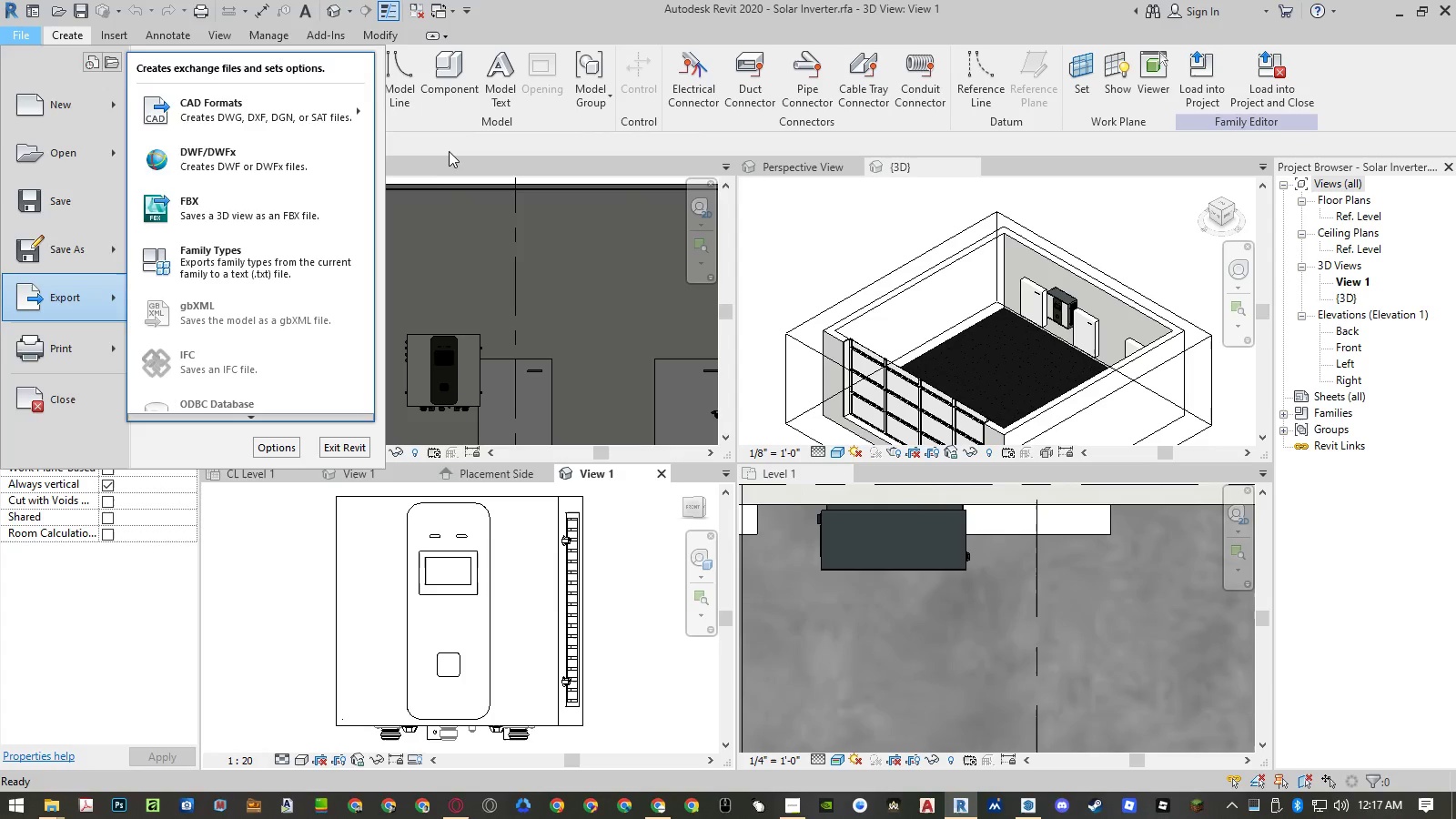 
left_click([449, 150])
 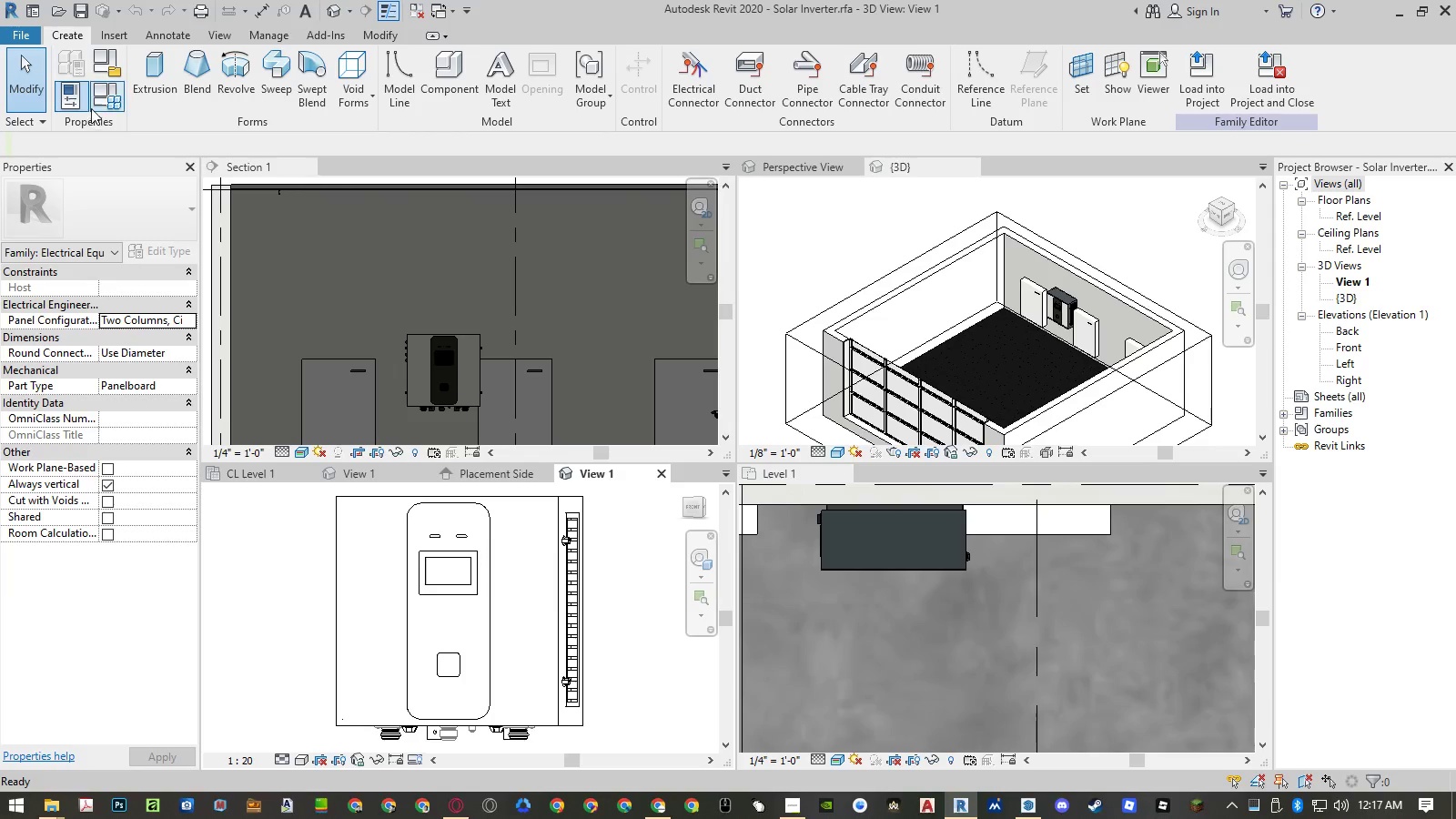 
left_click([102, 102])
 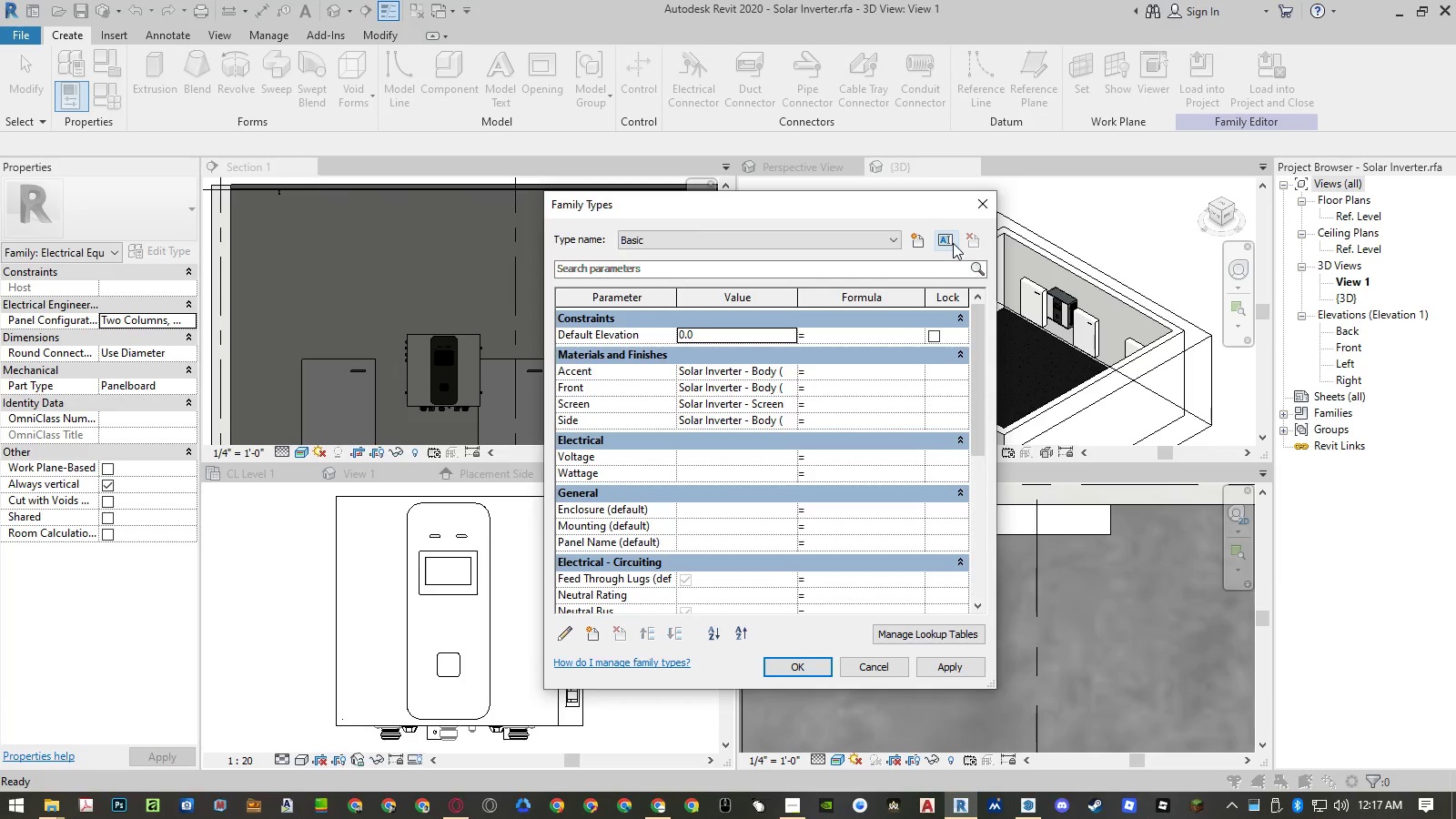 
wait(10.27)
 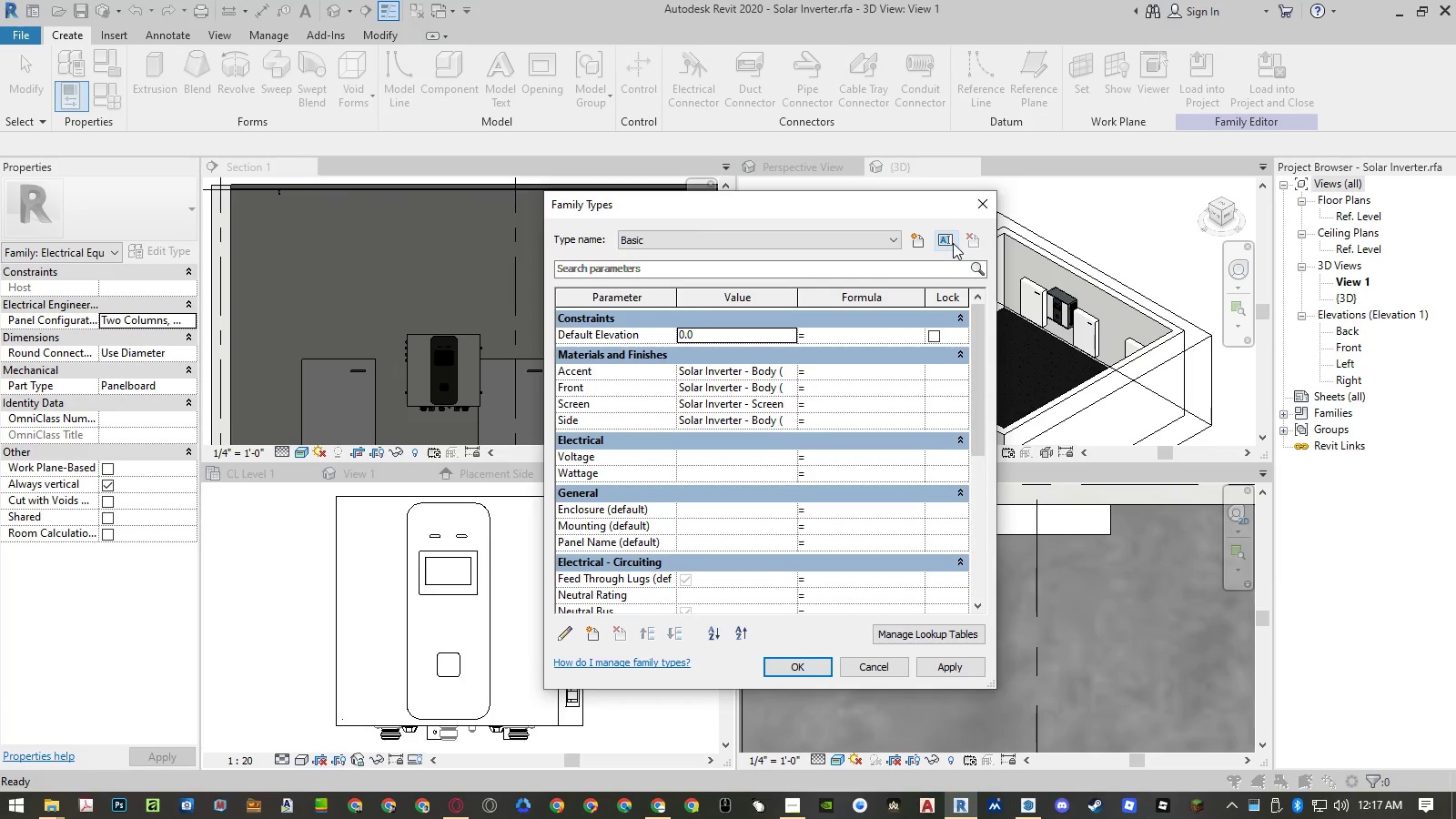 
mouse_move([617, 374])
 